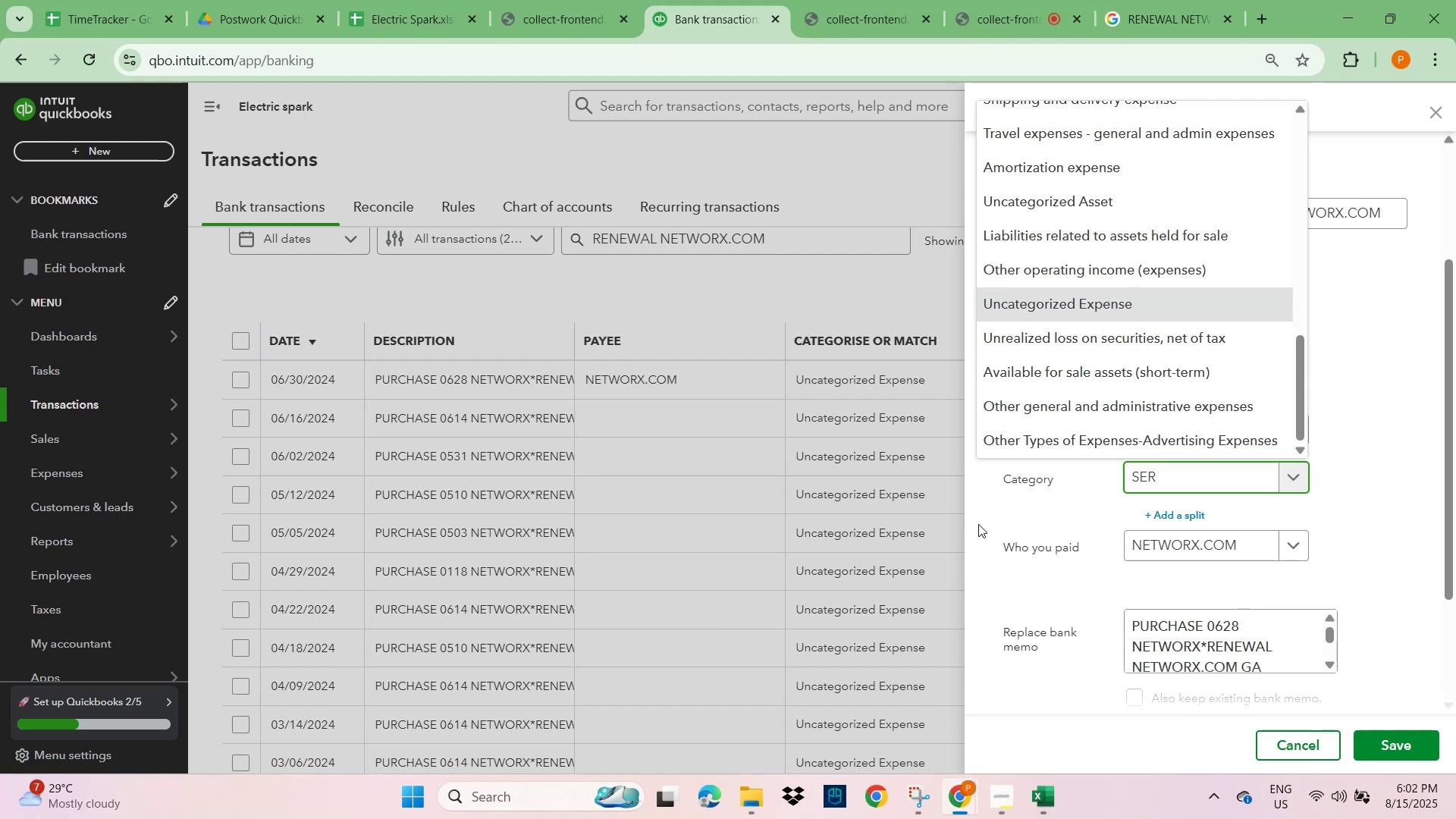 
type(VICE)
 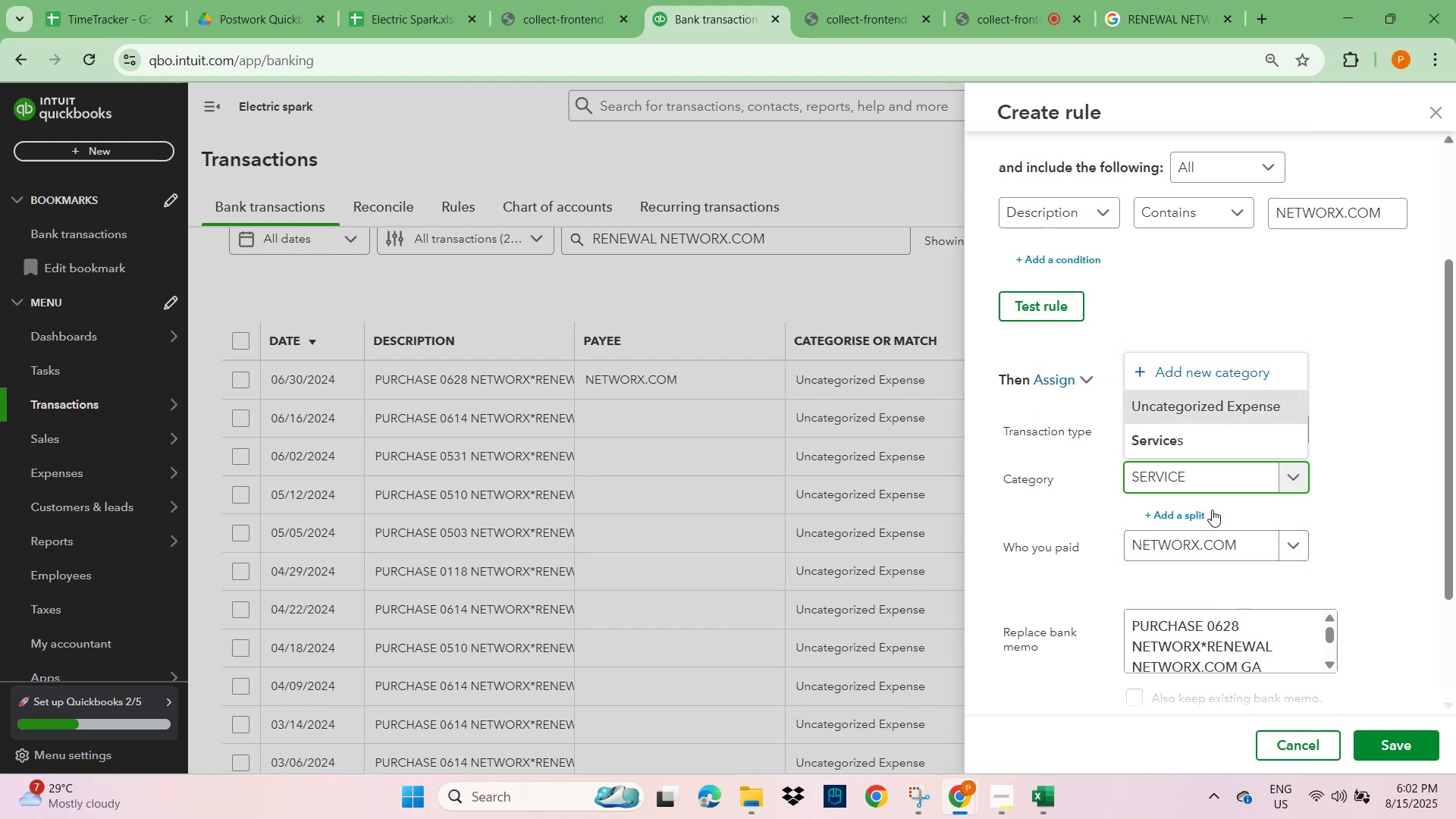 
left_click([1200, 441])
 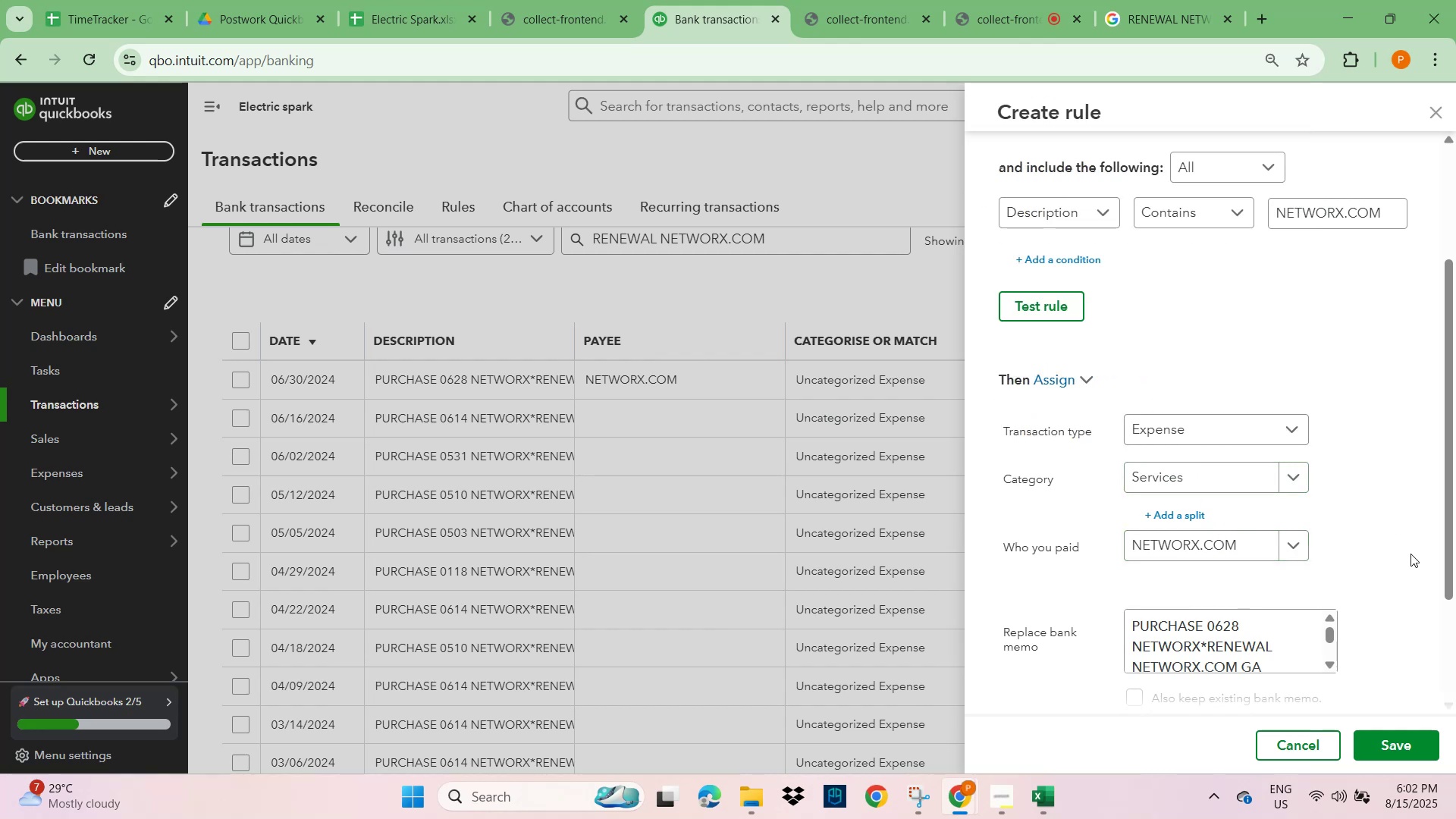 
scroll: coordinate [1407, 596], scroll_direction: down, amount: 2.0
 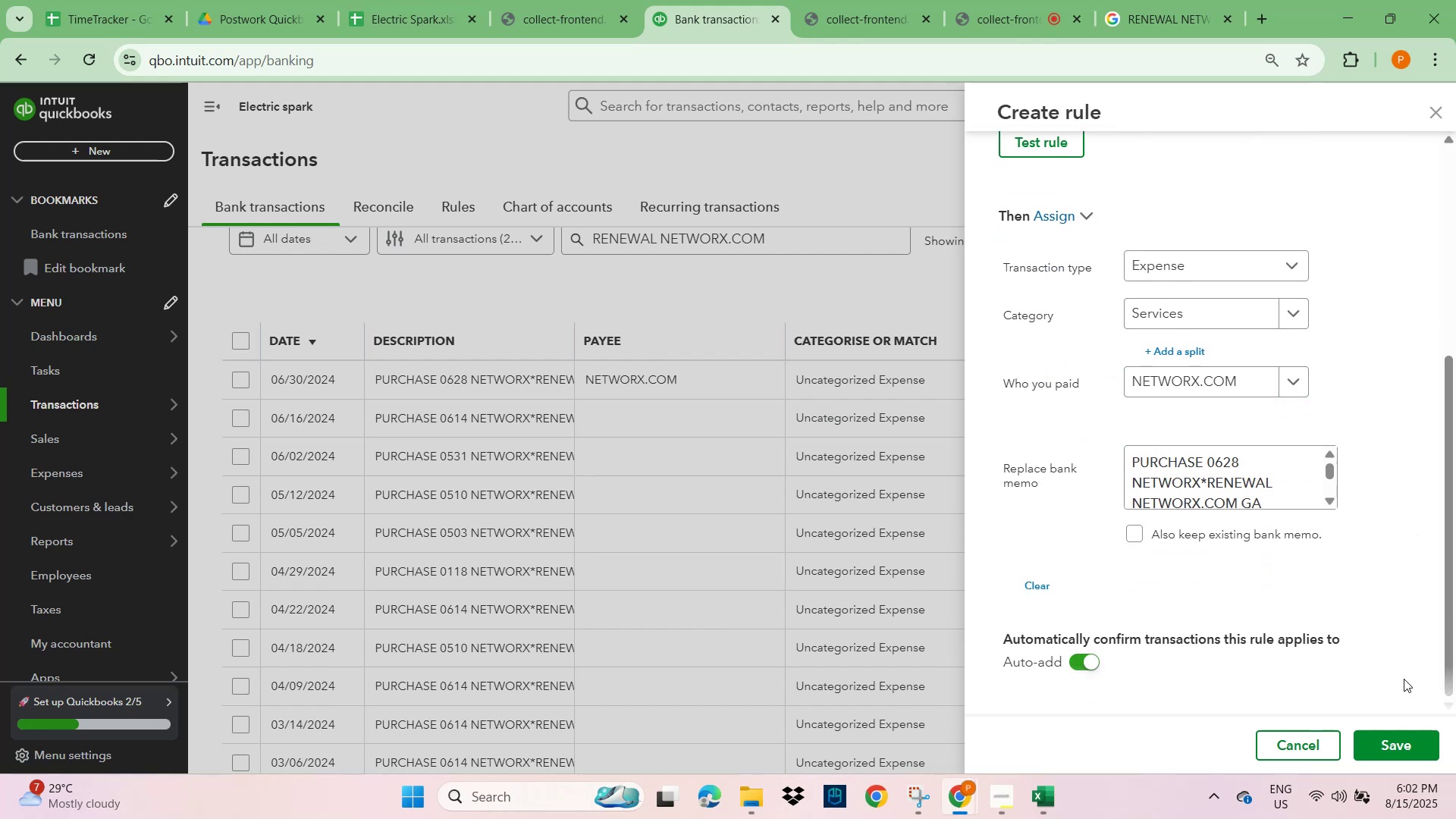 
scroll: coordinate [1386, 610], scroll_direction: up, amount: 3.0
 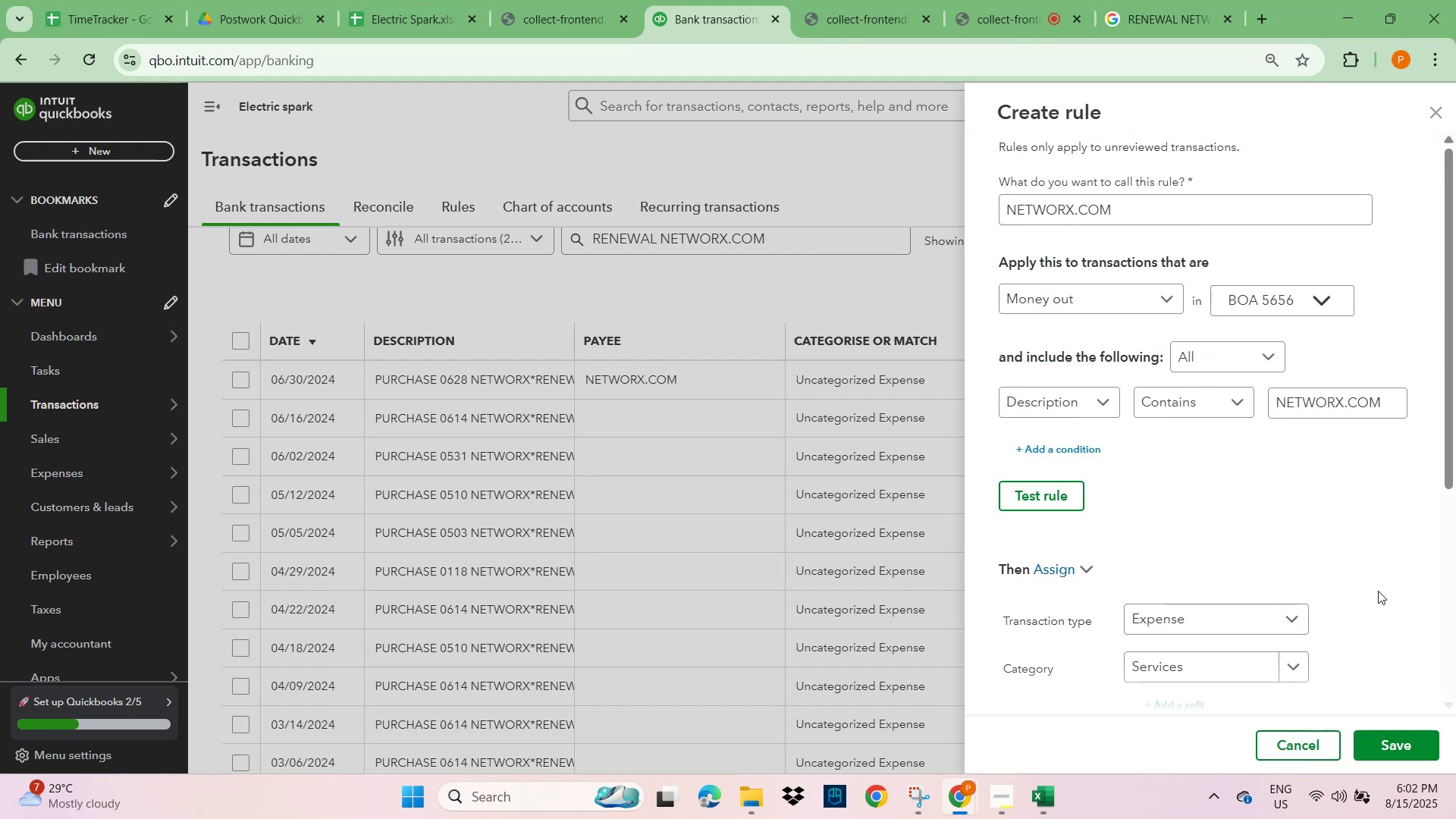 
scroll: coordinate [1372, 637], scroll_direction: down, amount: 3.0
 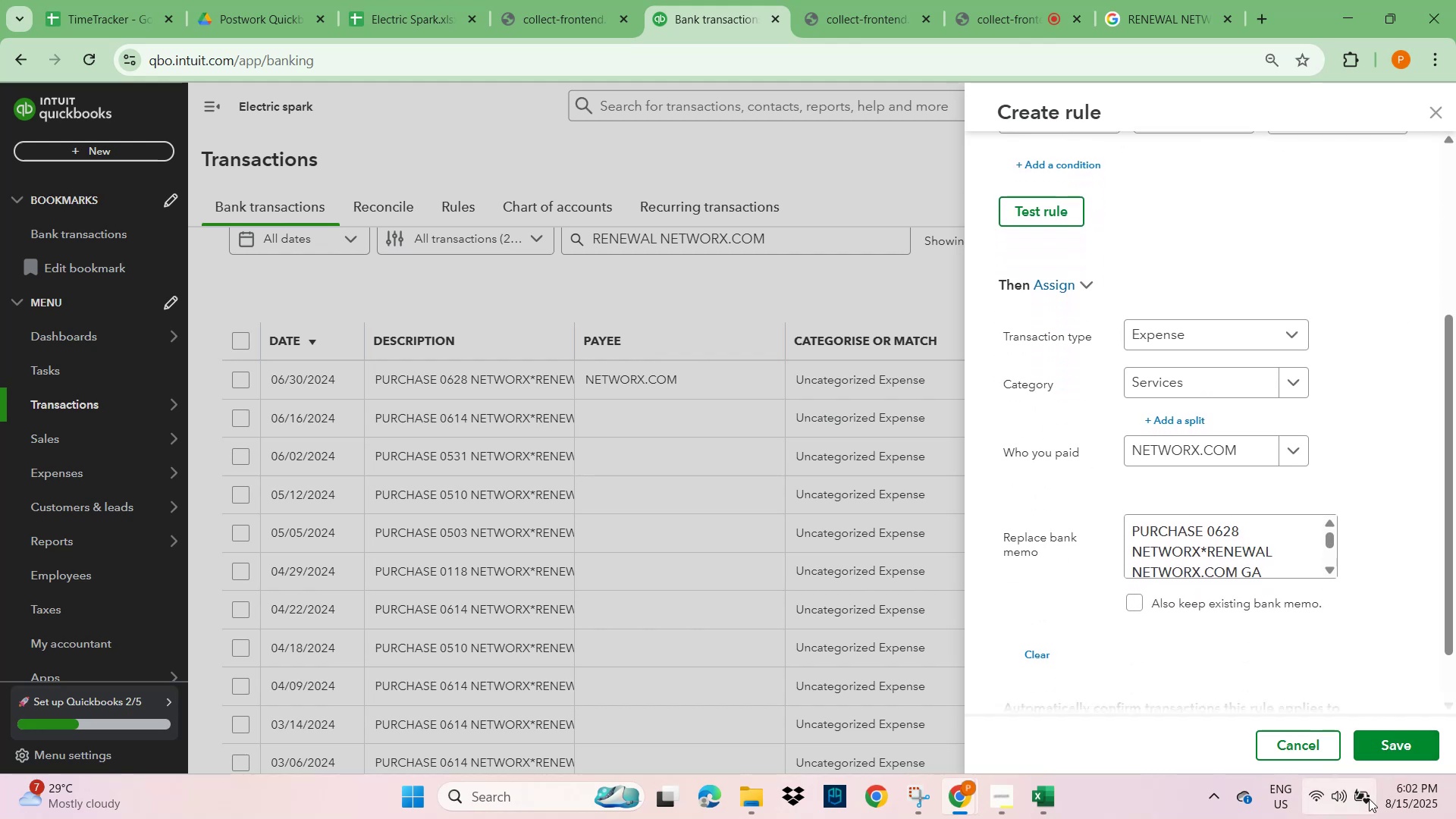 
left_click([1401, 745])
 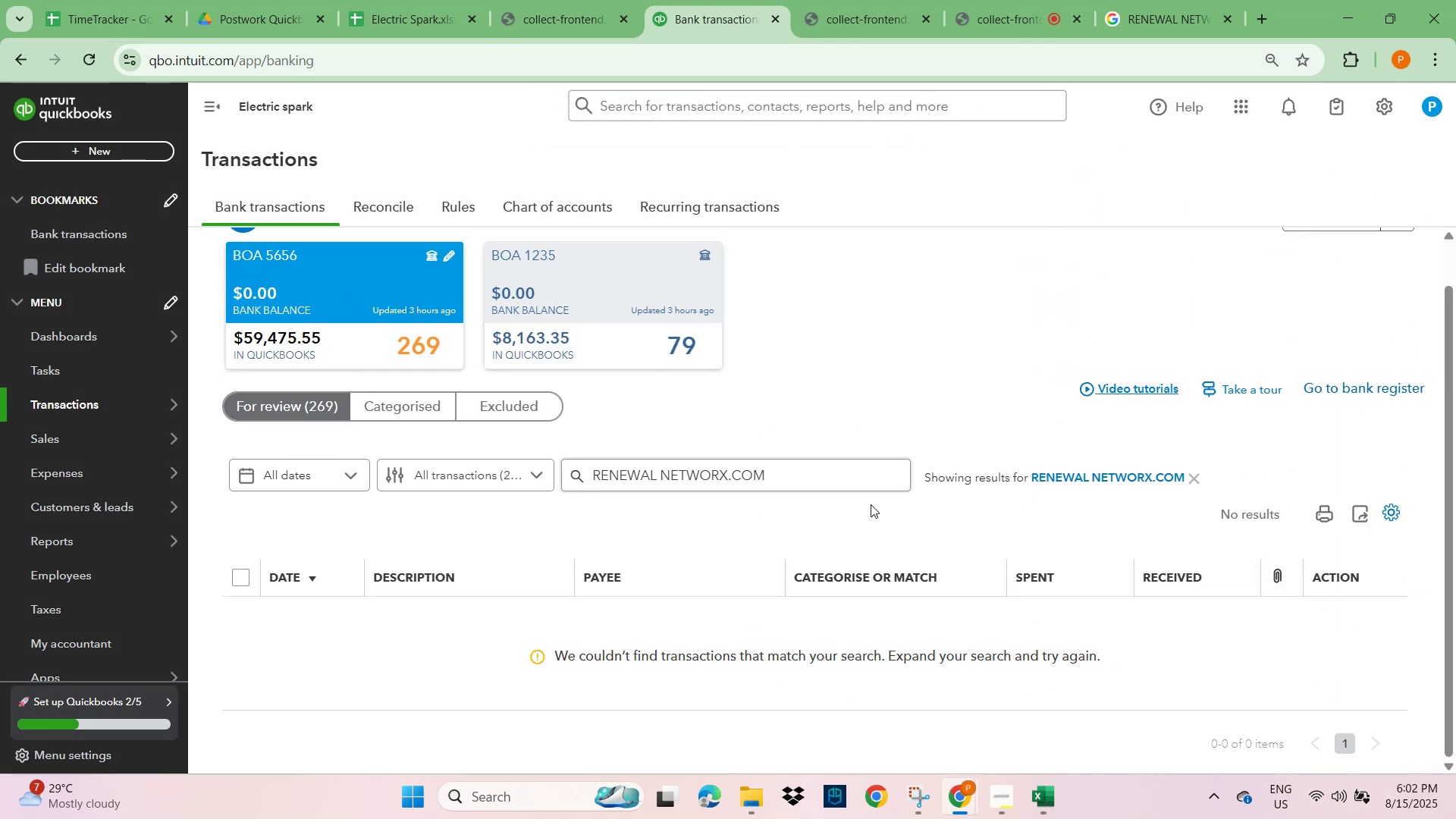 
wait(10.91)
 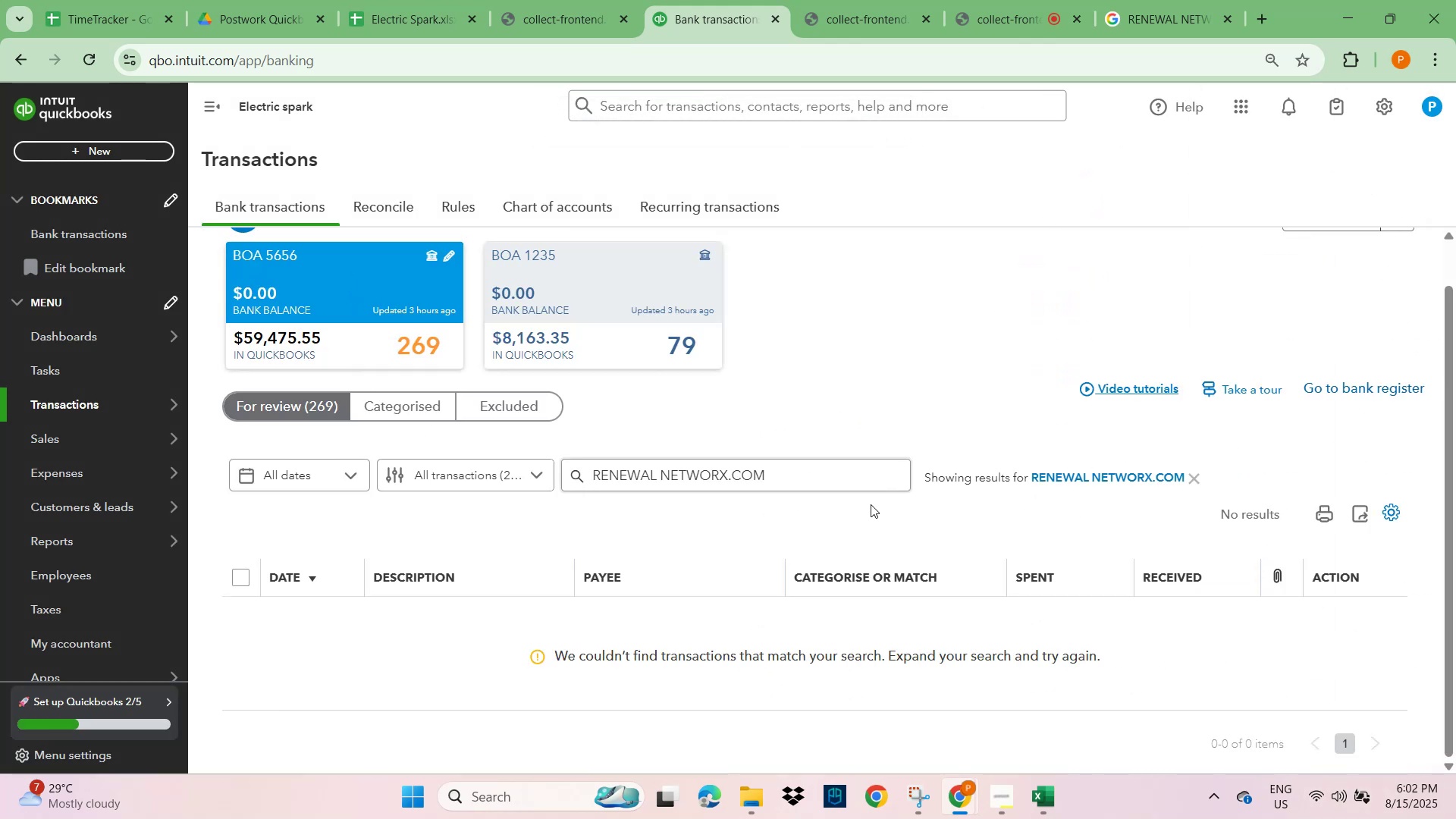 
scroll: coordinate [526, 578], scroll_direction: down, amount: 8.0
 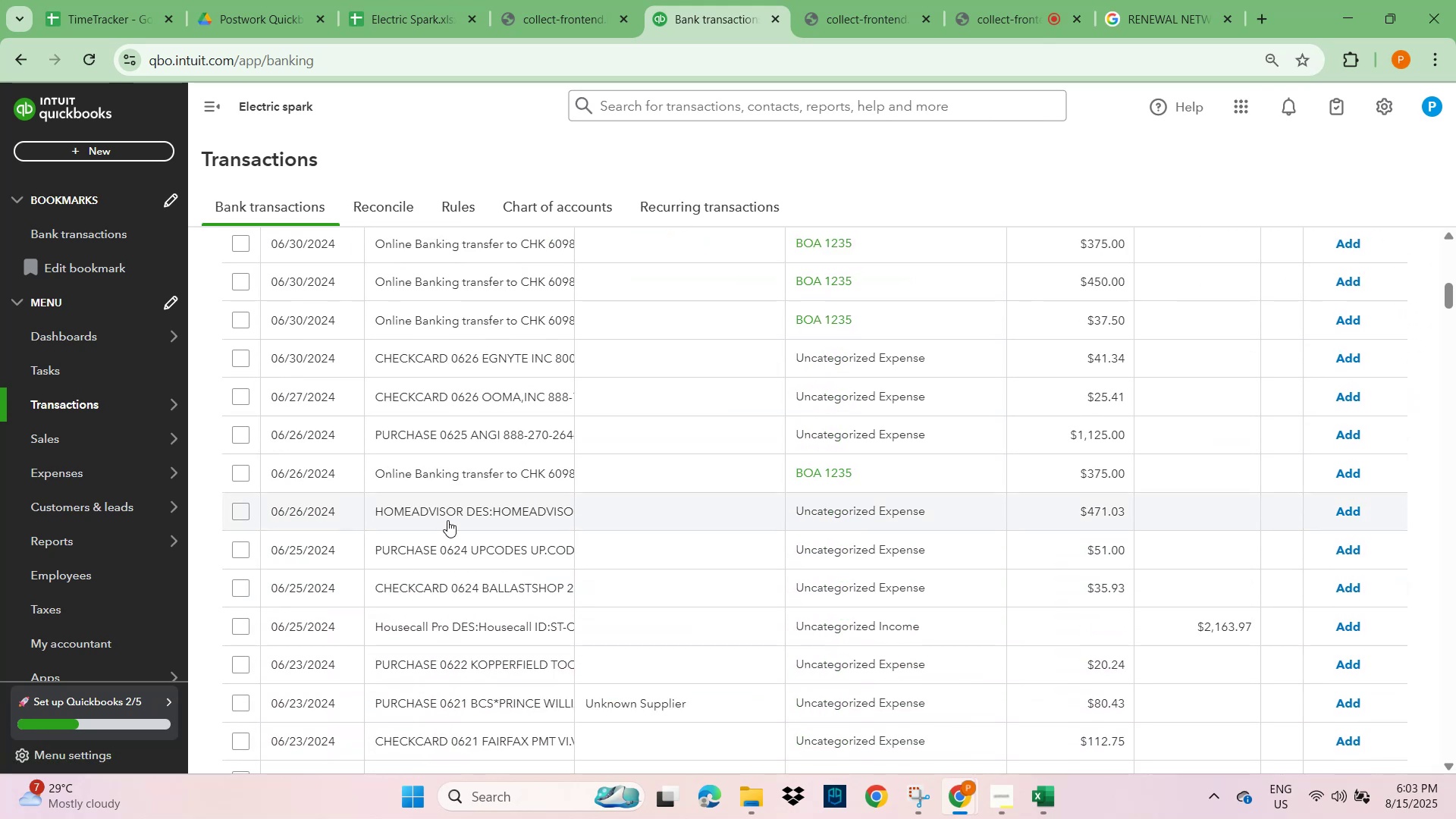 
left_click([447, 516])
 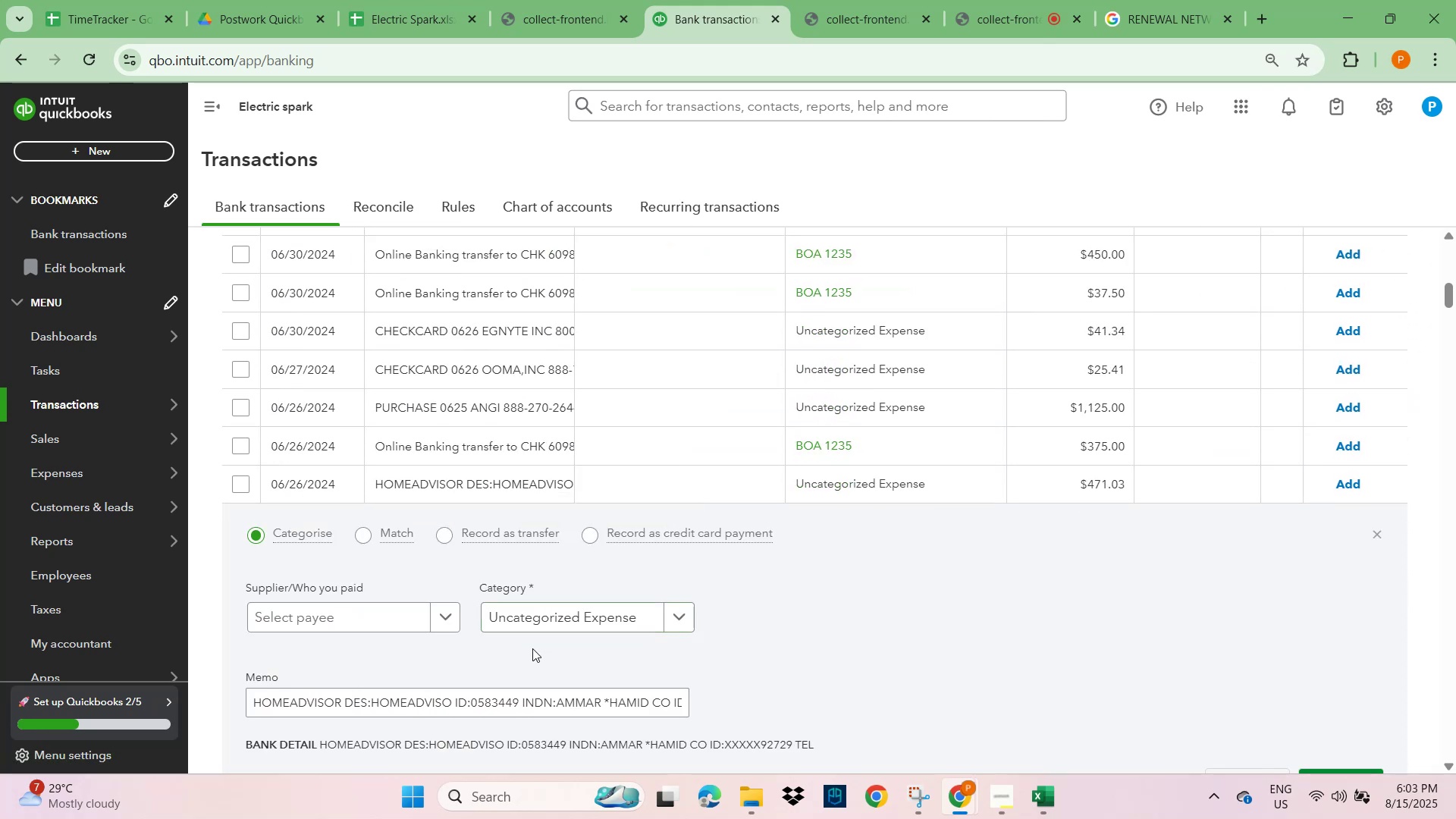 
scroll: coordinate [485, 652], scroll_direction: down, amount: 2.0
 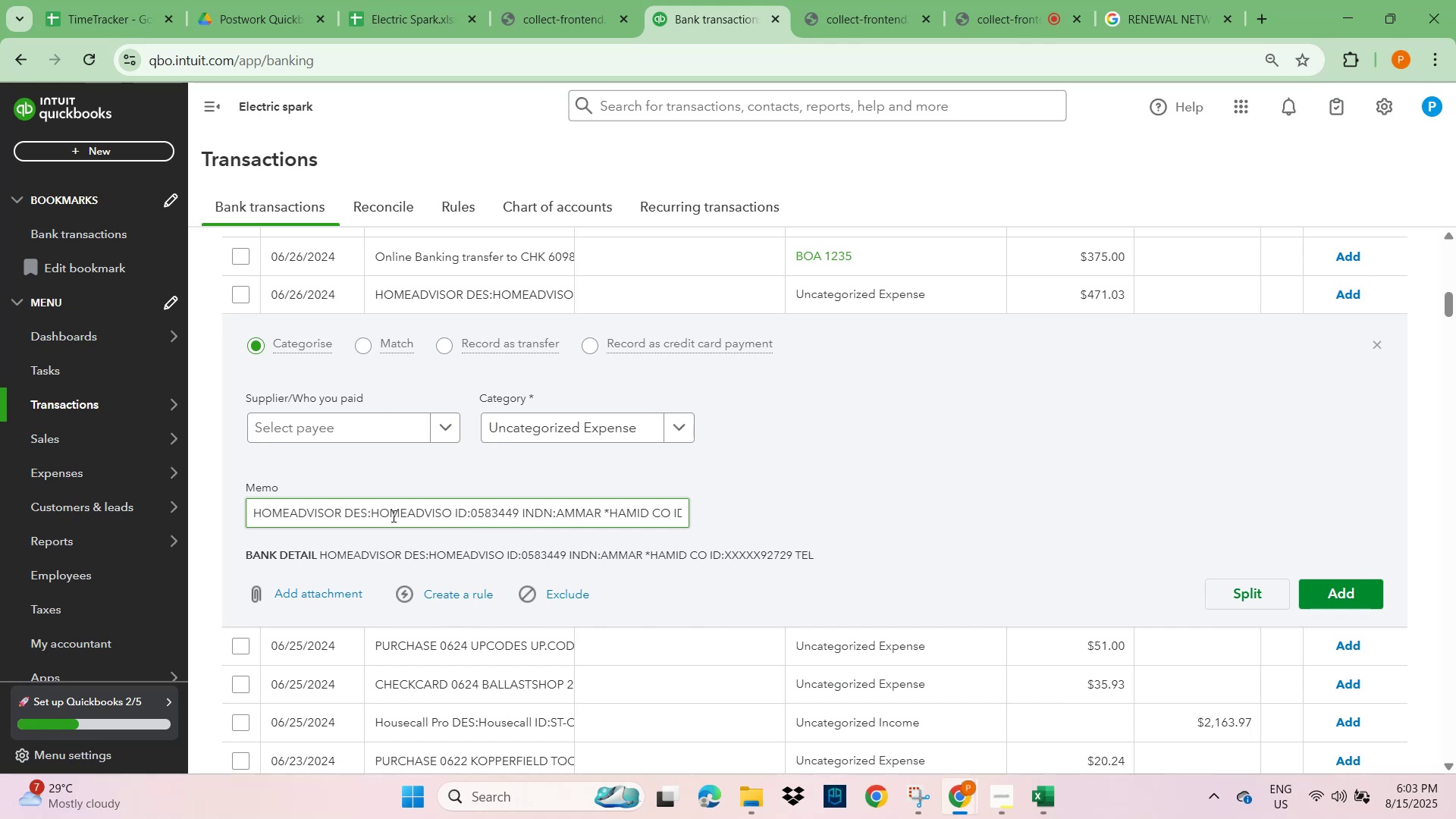 
left_click_drag(start_coordinate=[366, 515], to_coordinate=[177, 532])
 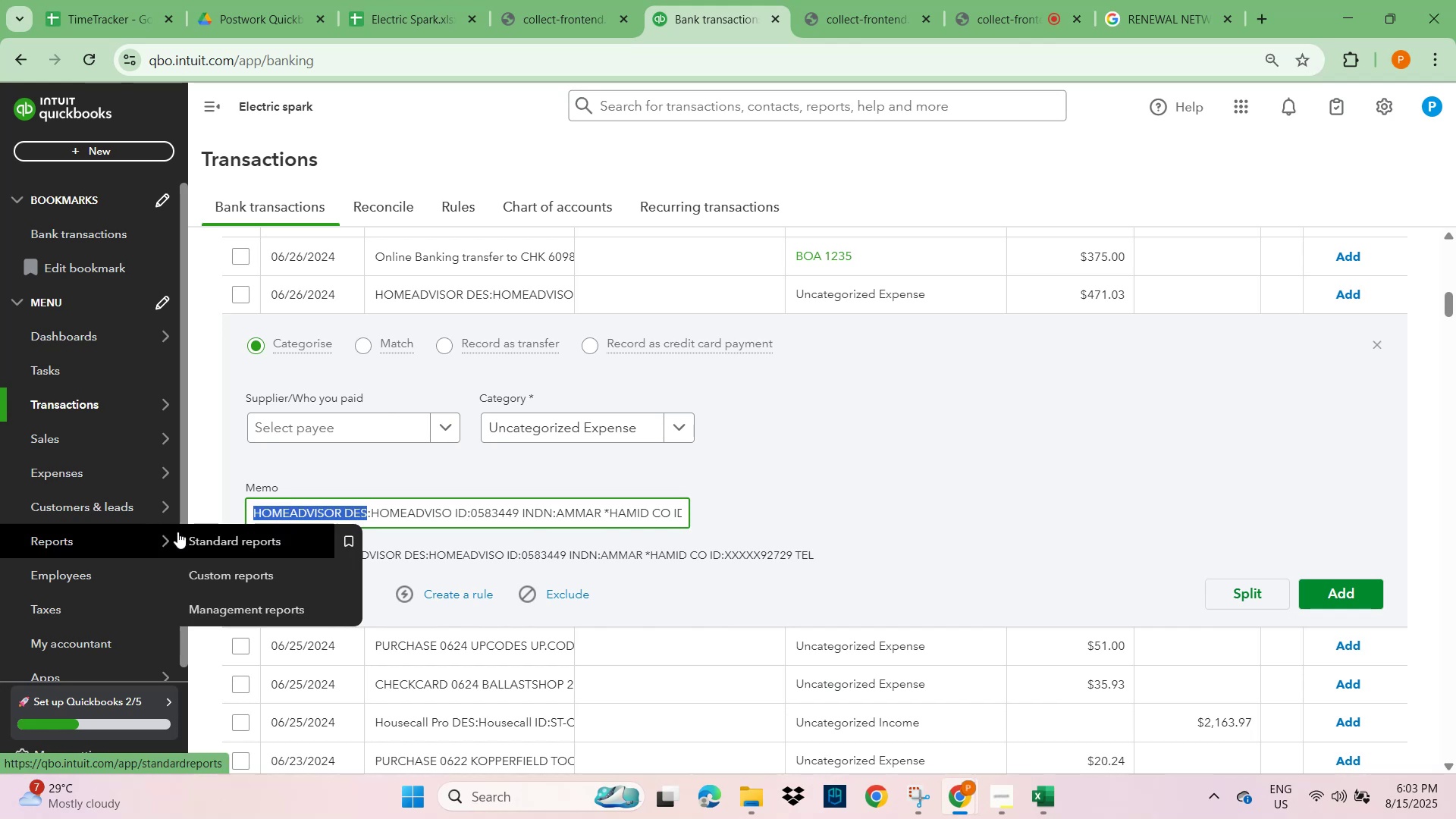 
key(Control+C)
 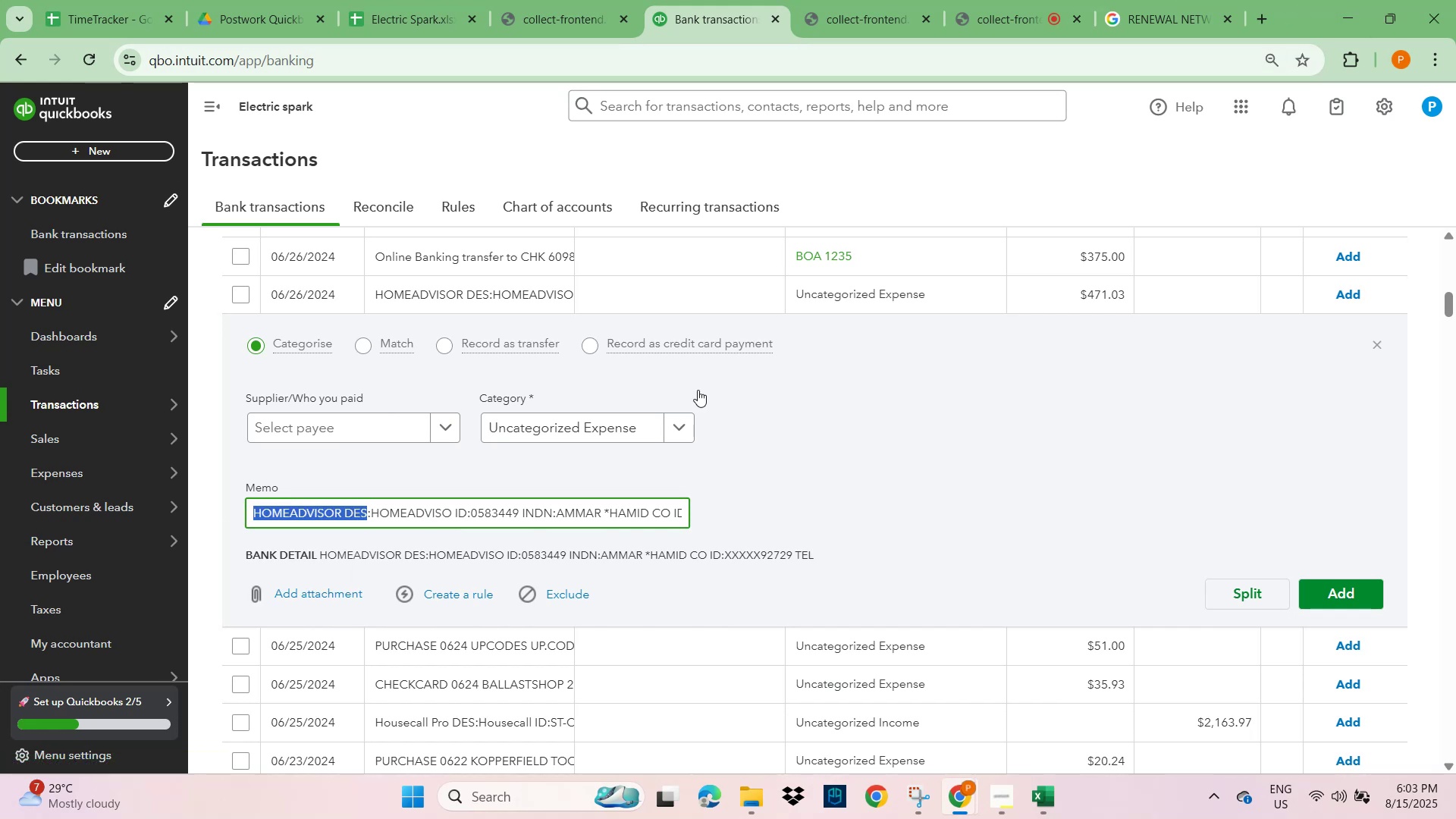 
left_click([620, 525])
 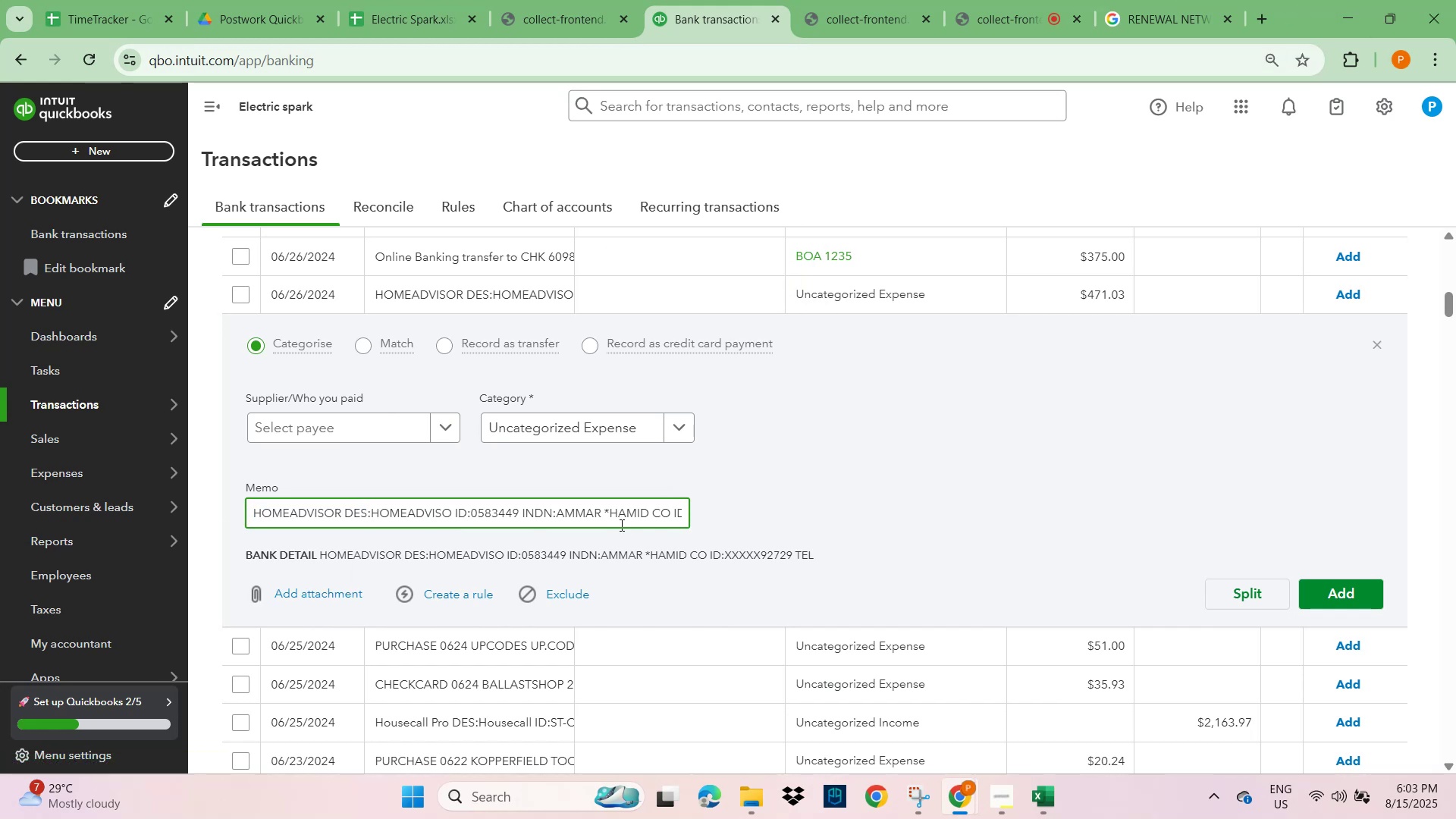 
hold_key(key=ArrowRight, duration=1.14)
 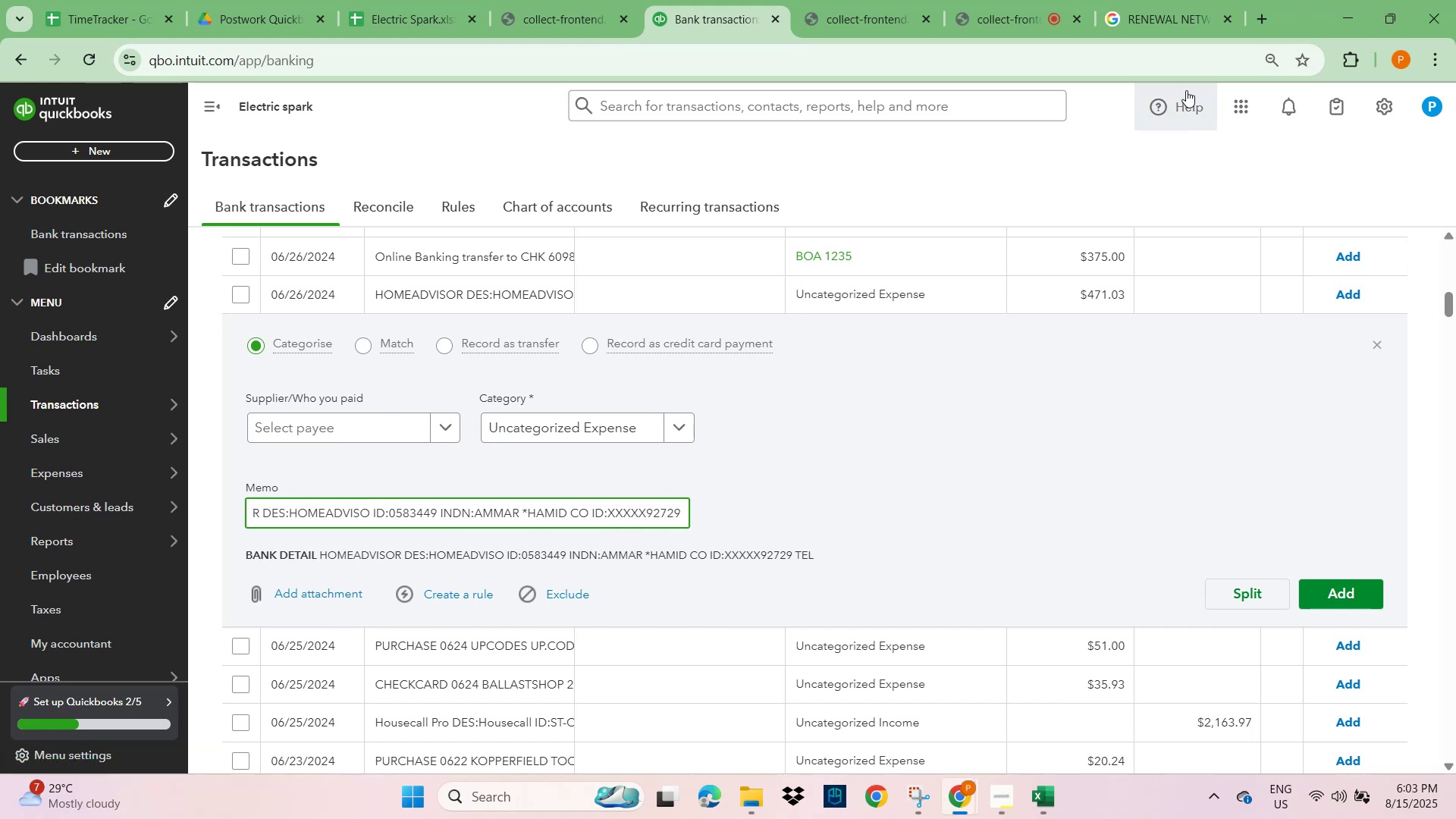 
left_click([1166, 23])
 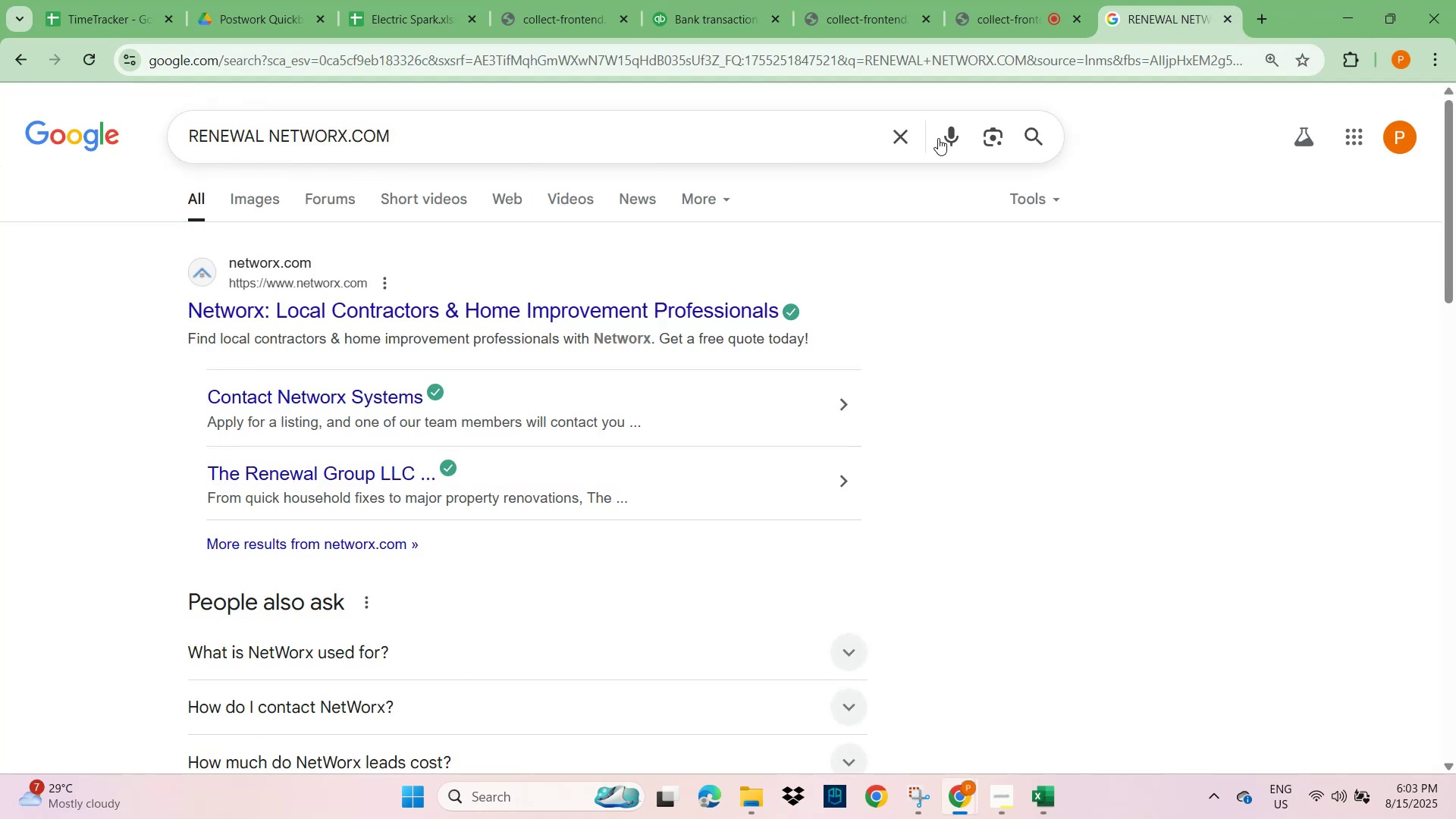 
left_click([892, 133])
 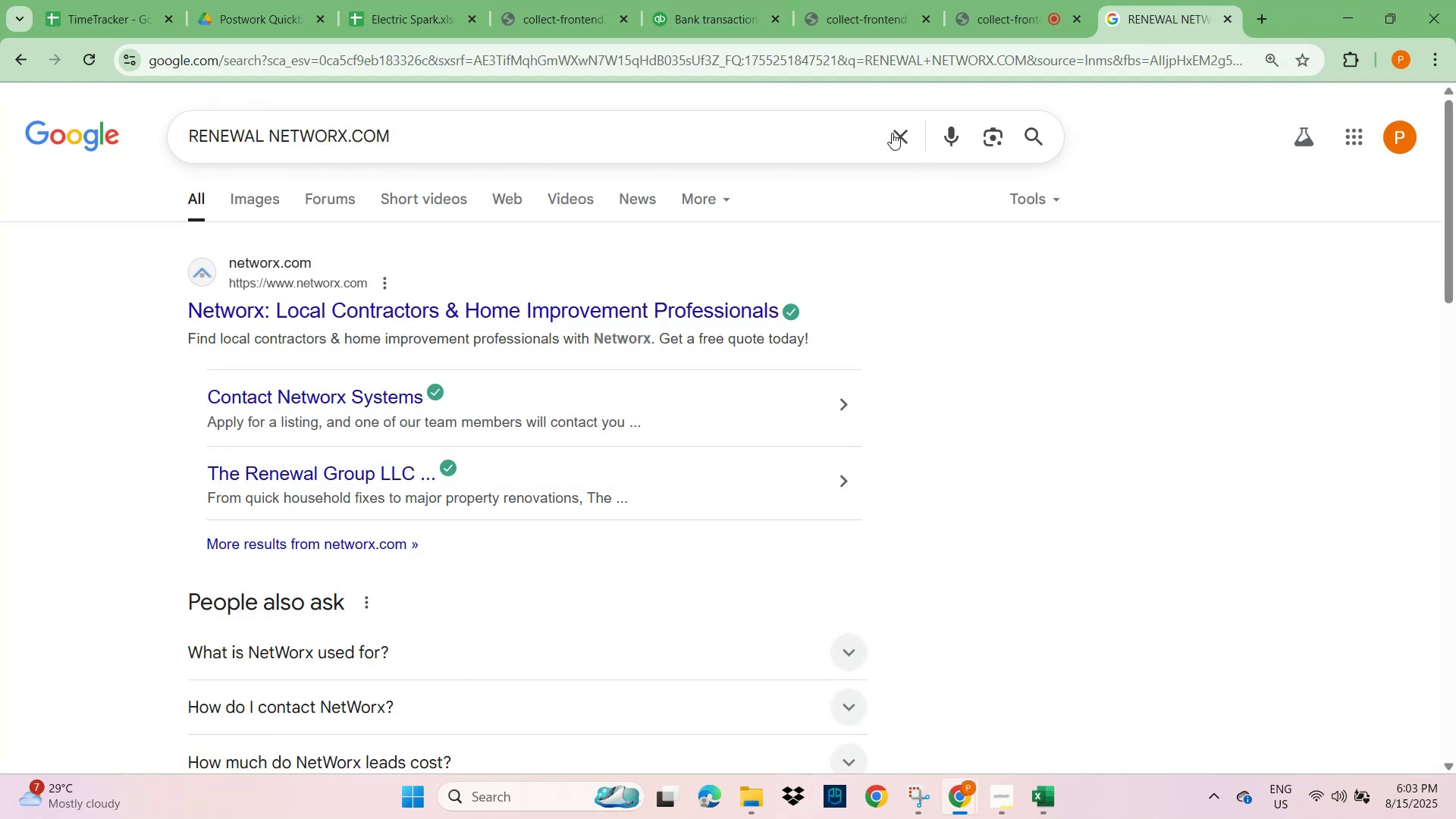 
key(Control+V)
 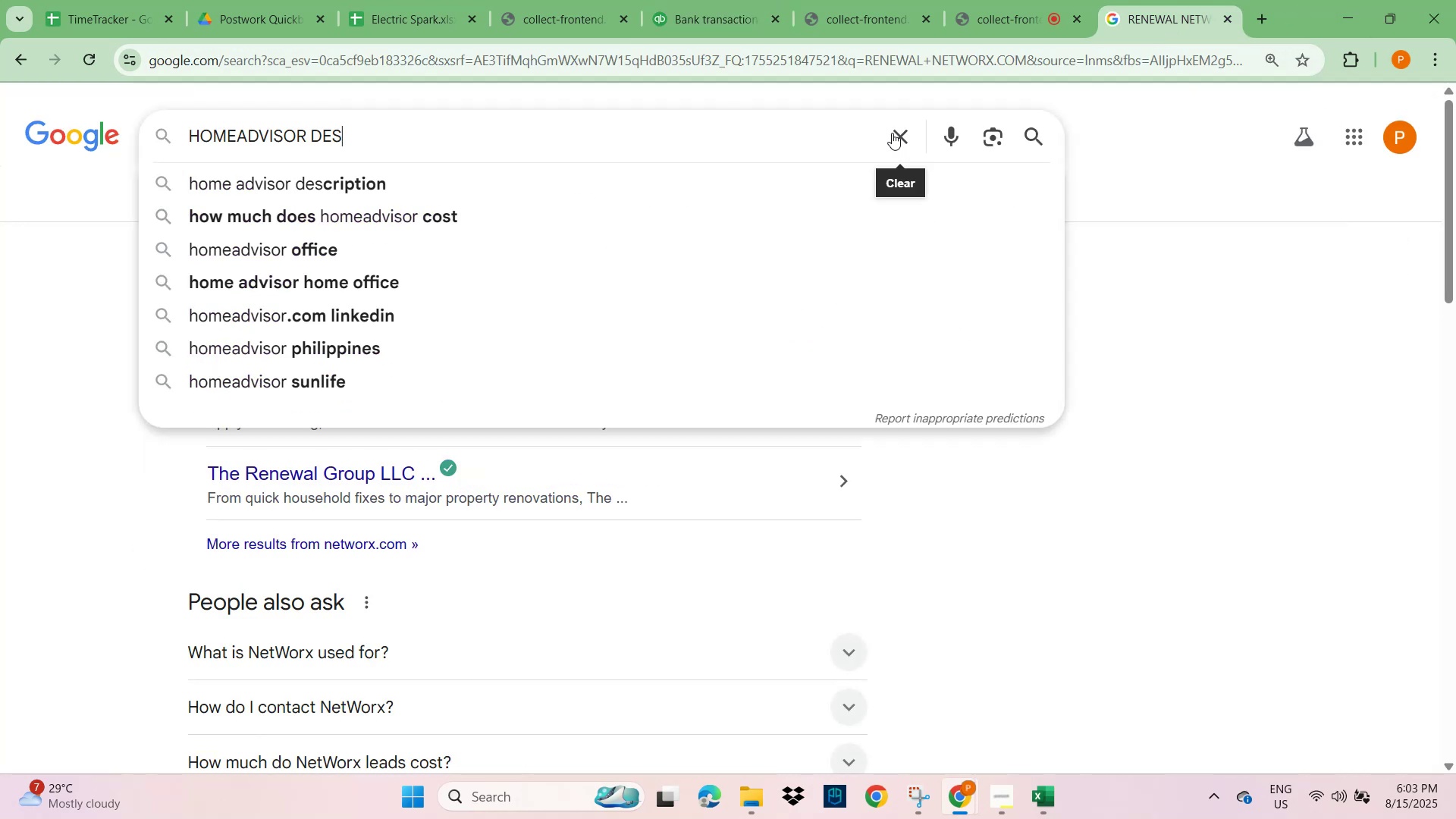 
key(NumpadEnter)
 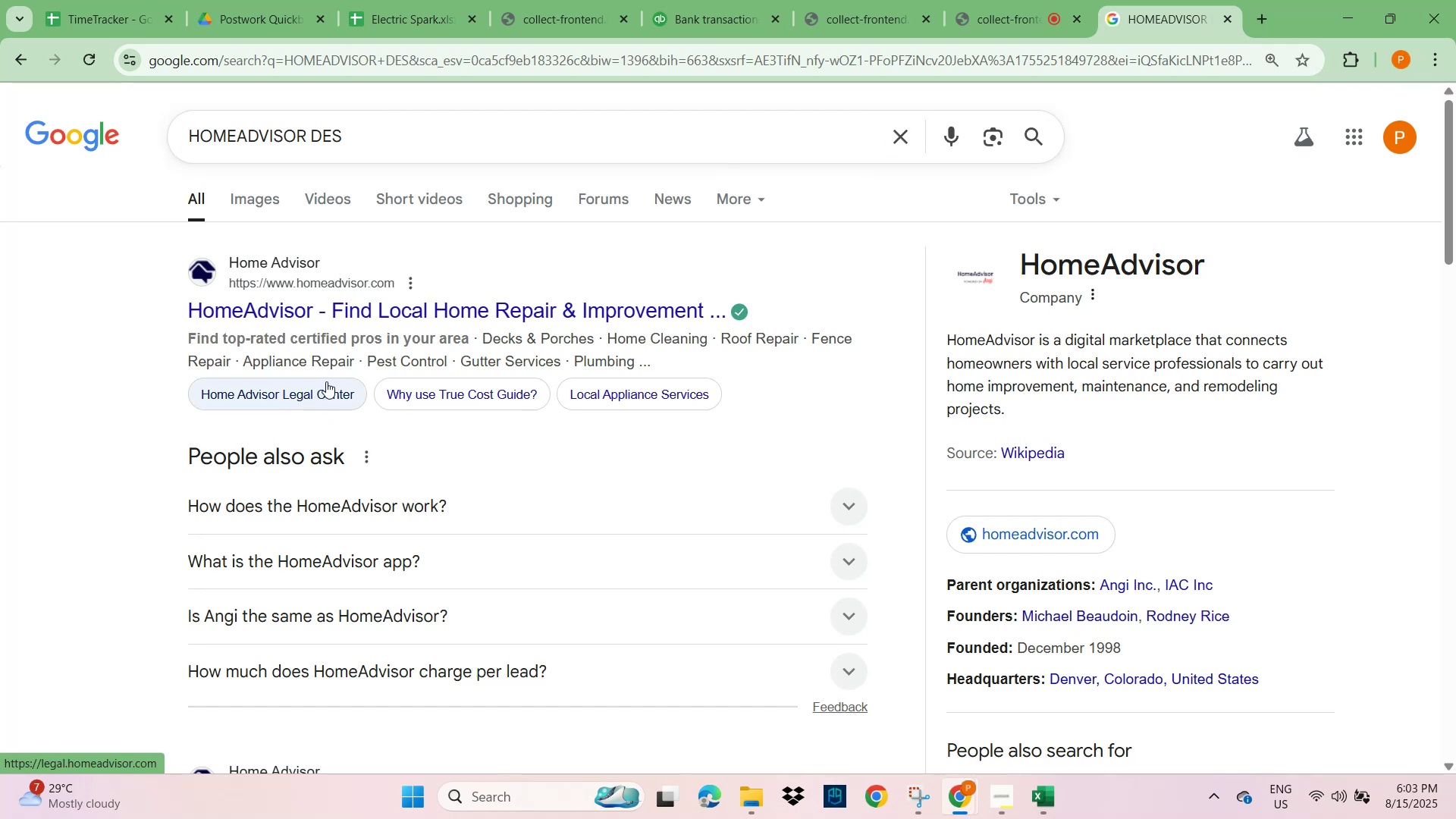 
wait(12.03)
 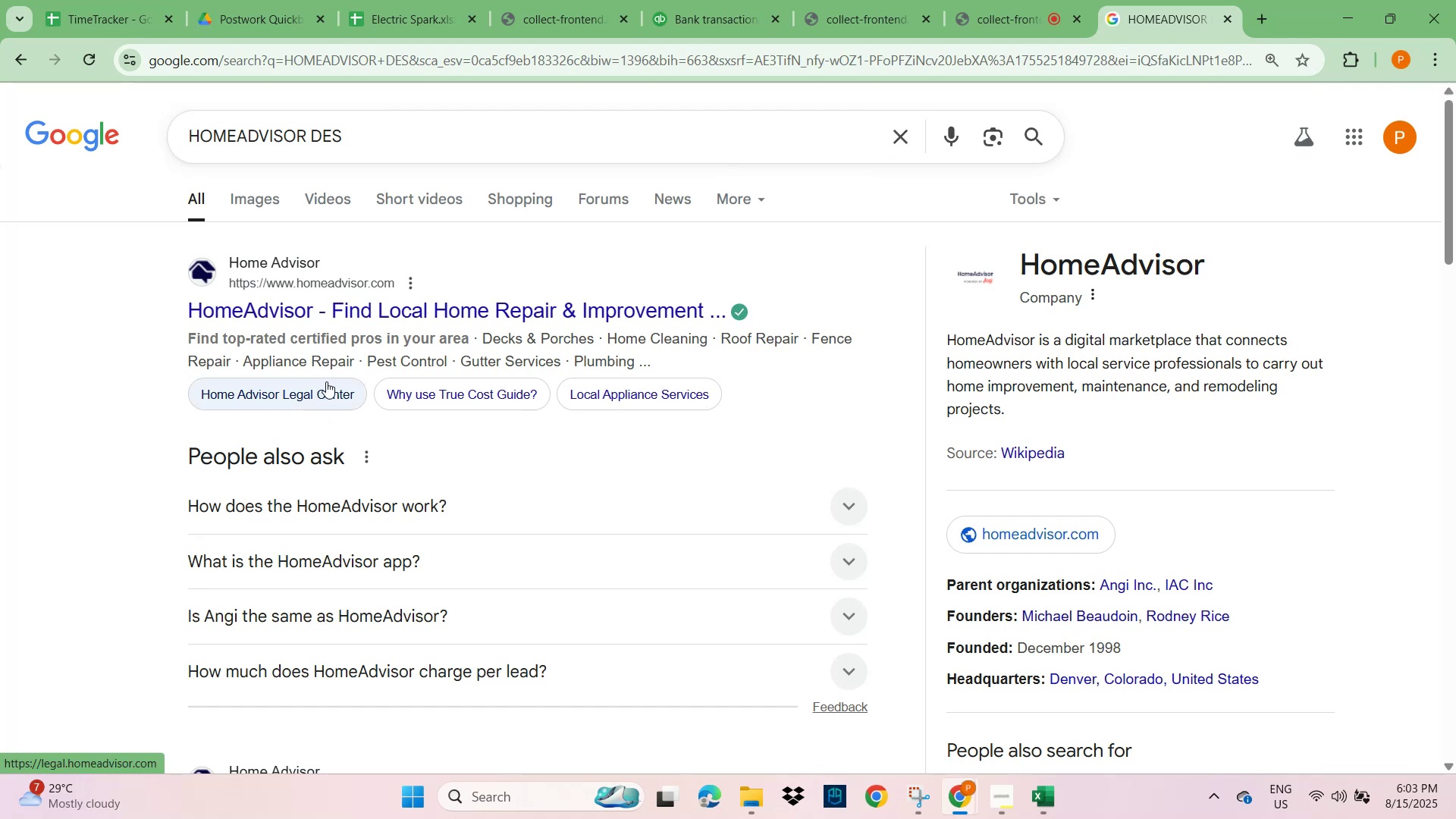 
left_click([877, 12])
 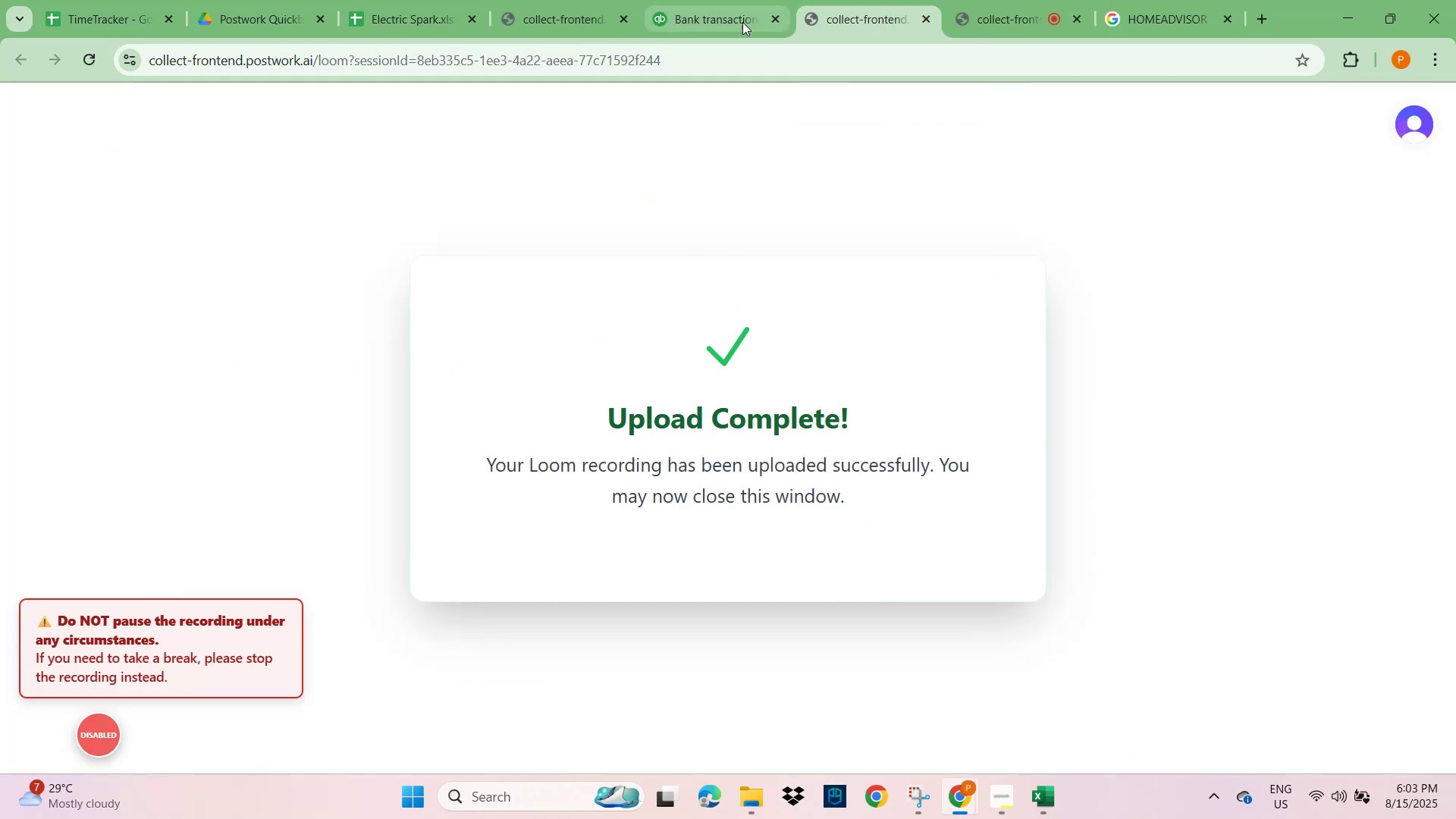 
left_click([713, 12])
 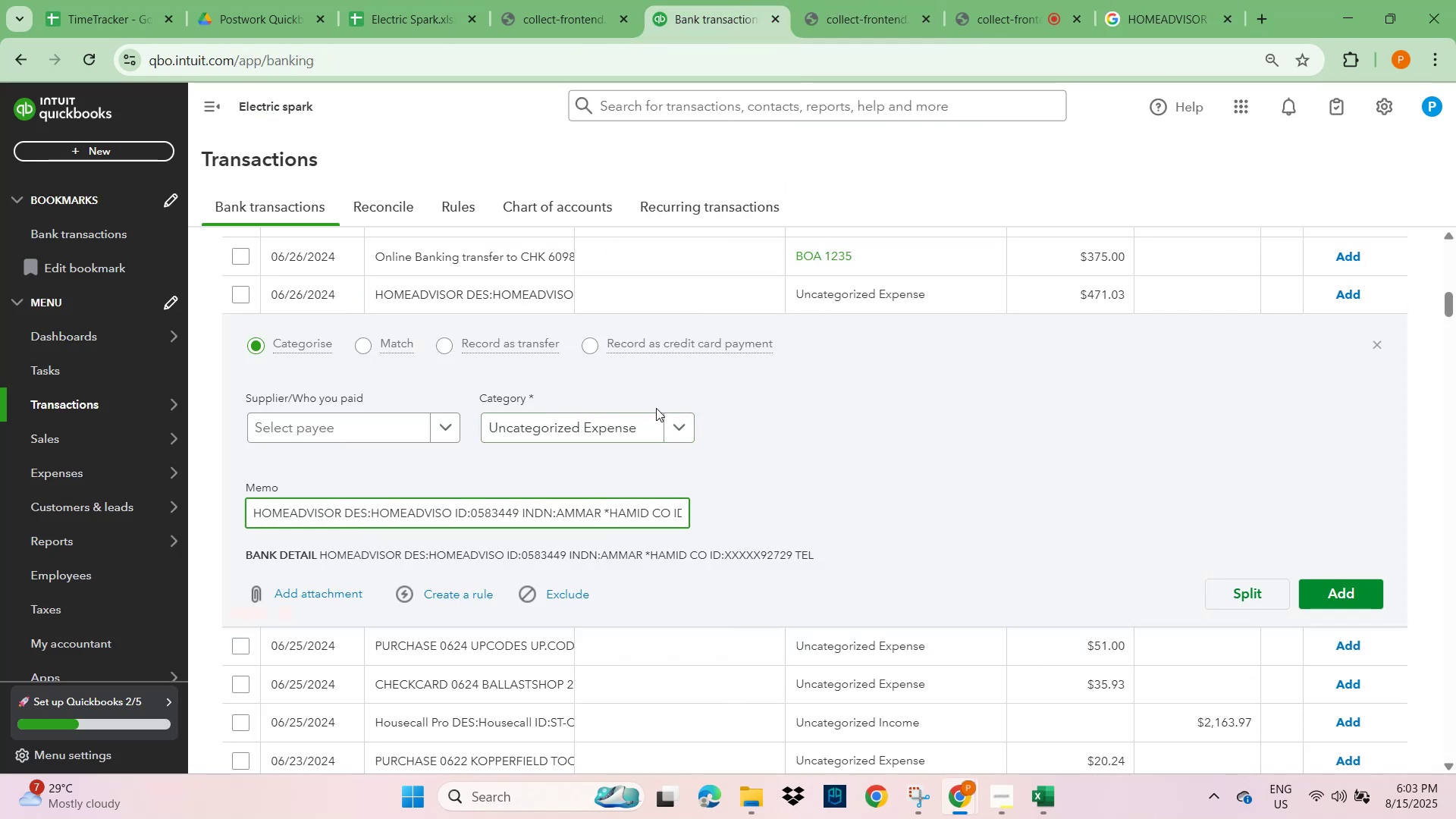 
scroll: coordinate [877, 376], scroll_direction: up, amount: 17.0
 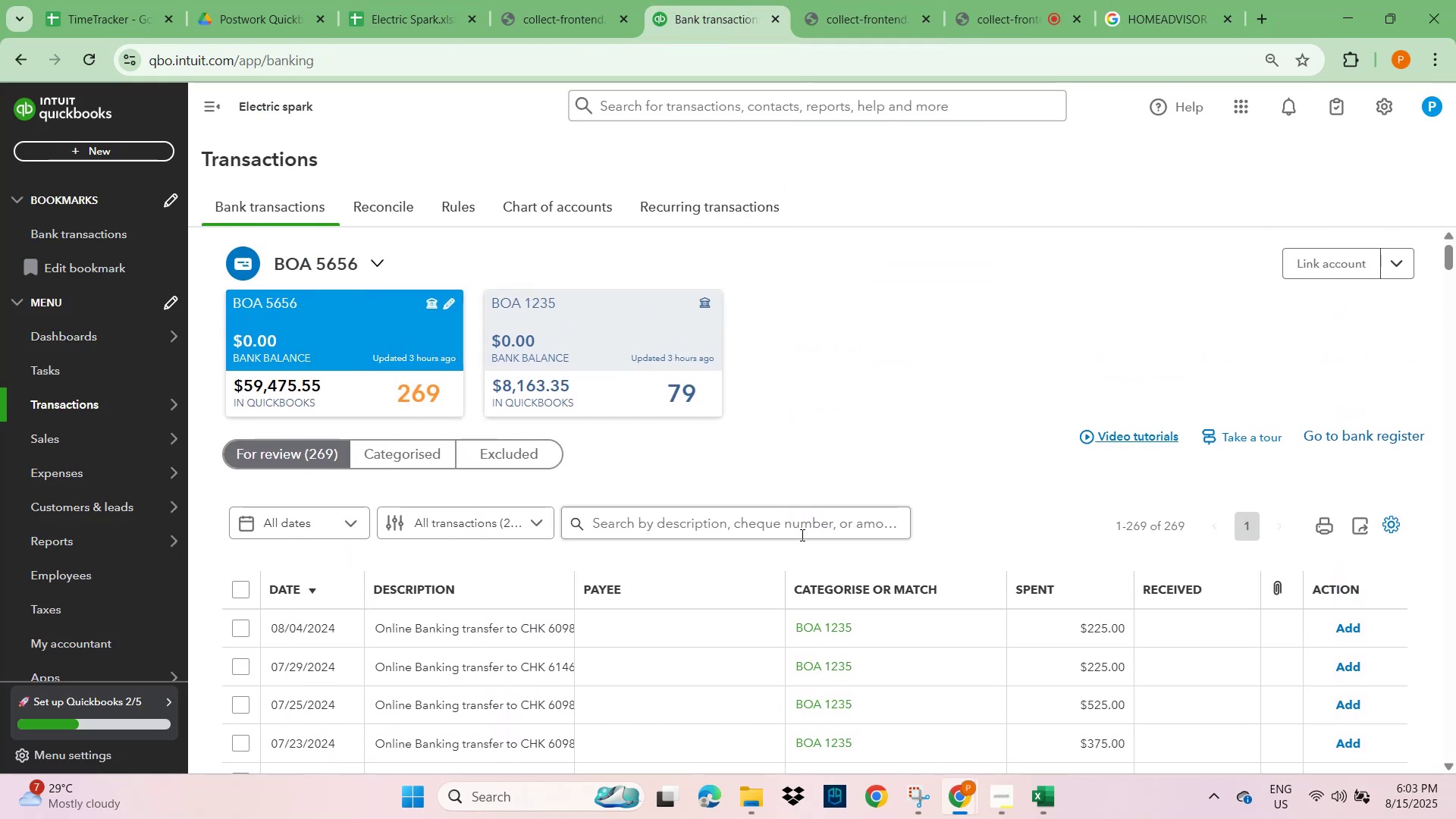 
left_click([802, 511])
 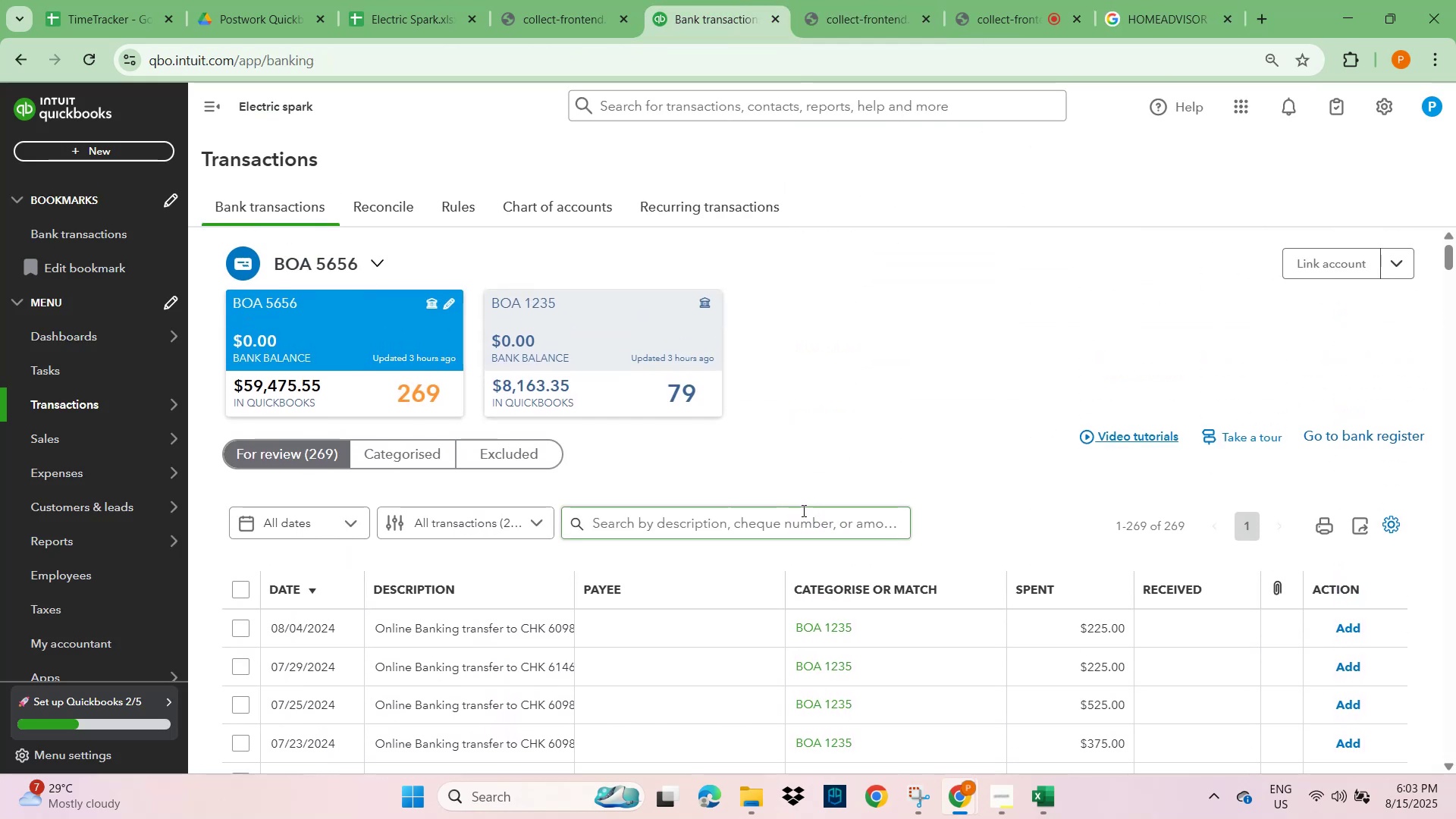 
key(Control+V)
 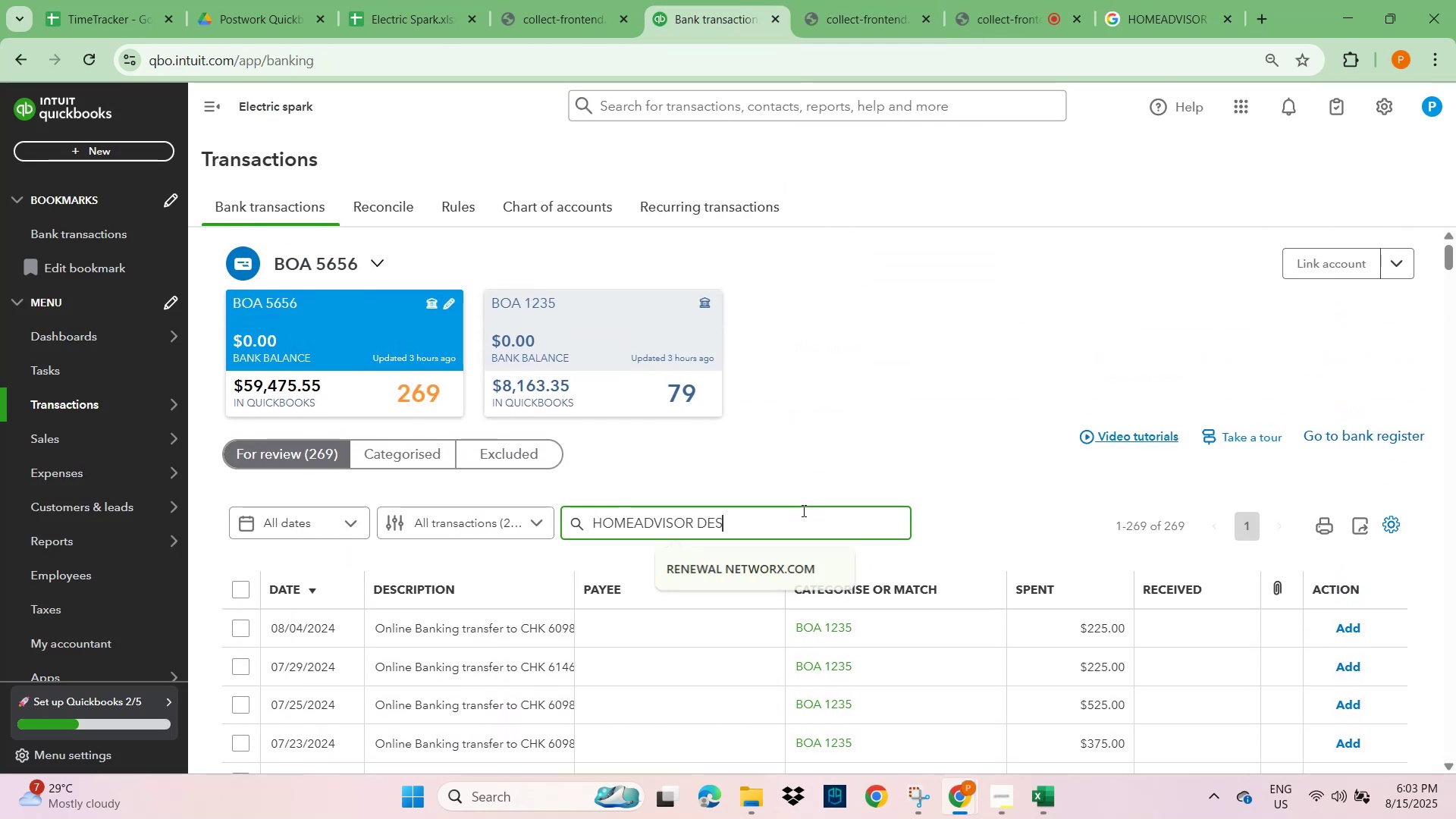 
key(NumpadEnter)
 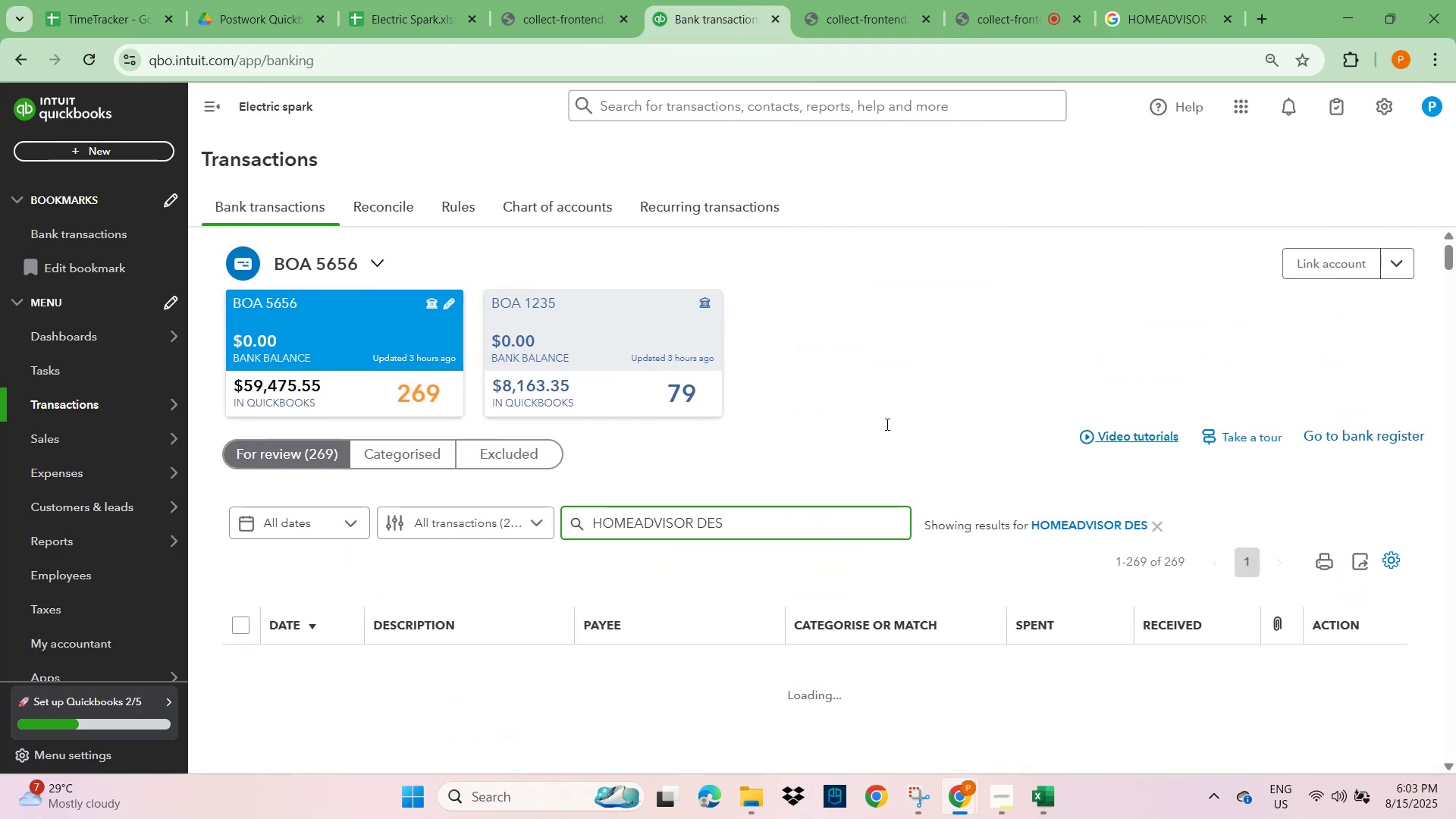 
scroll: coordinate [740, 522], scroll_direction: down, amount: 3.0
 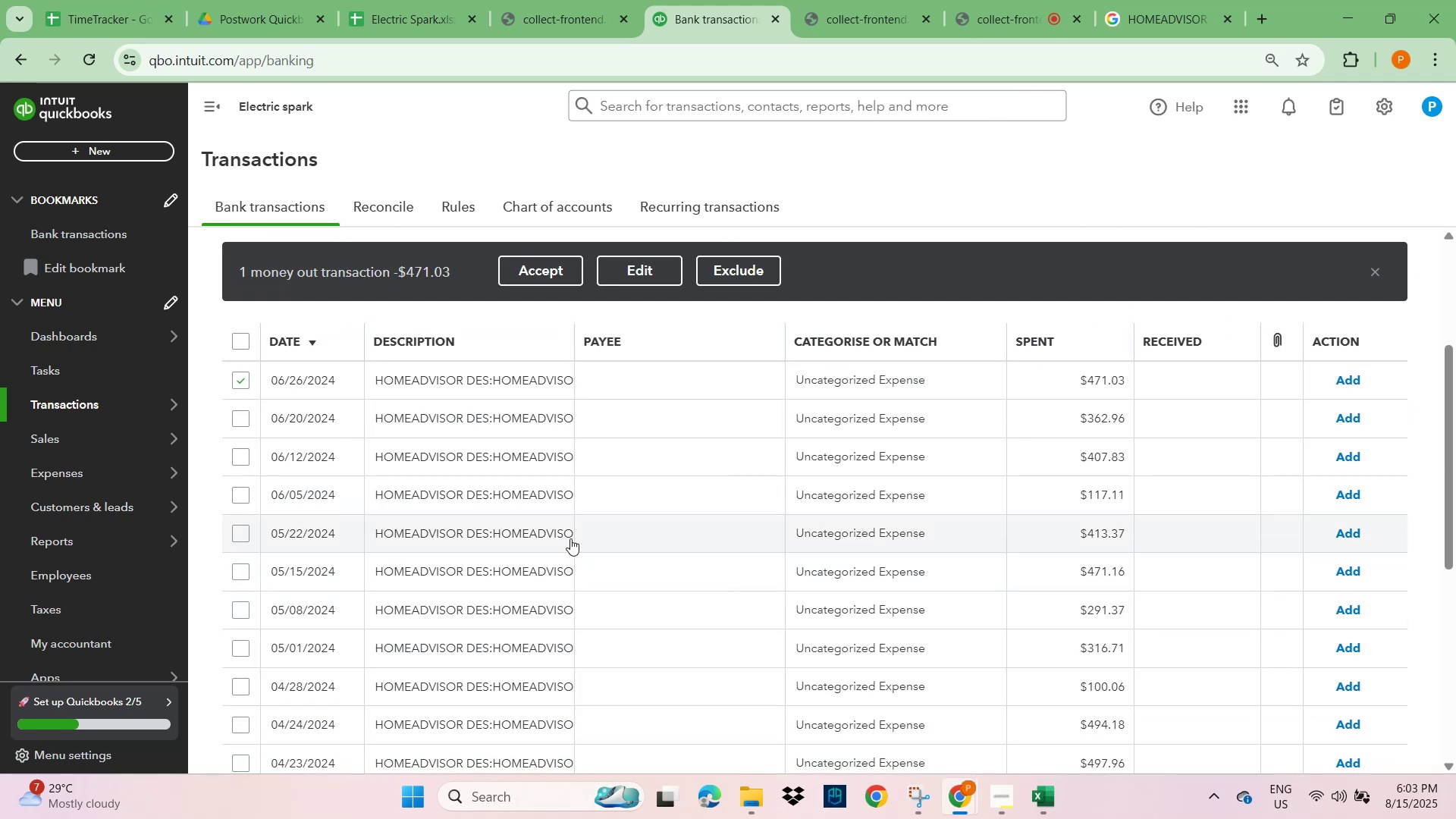 
wait(7.32)
 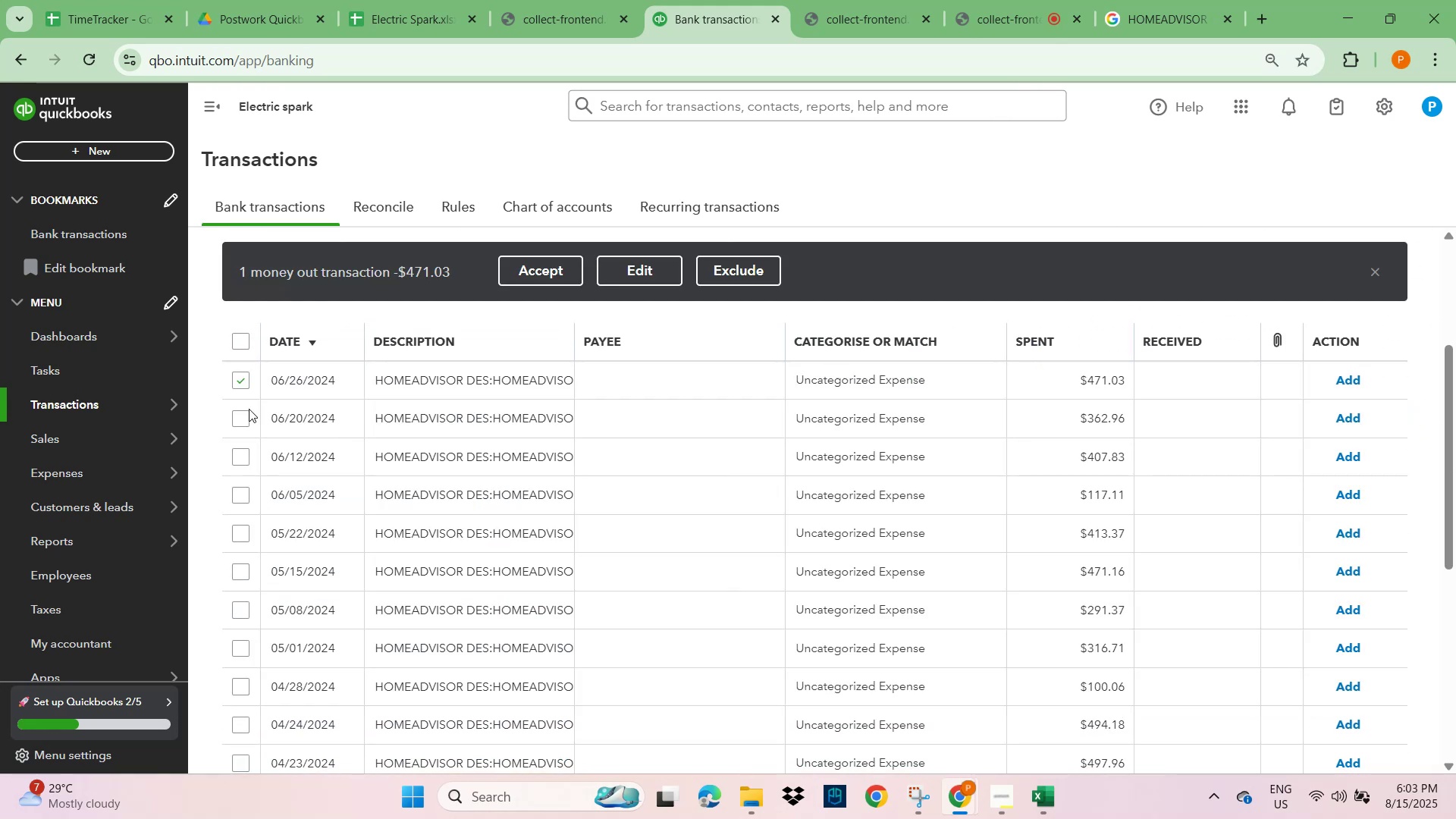 
scroll: coordinate [570, 538], scroll_direction: down, amount: 2.0
 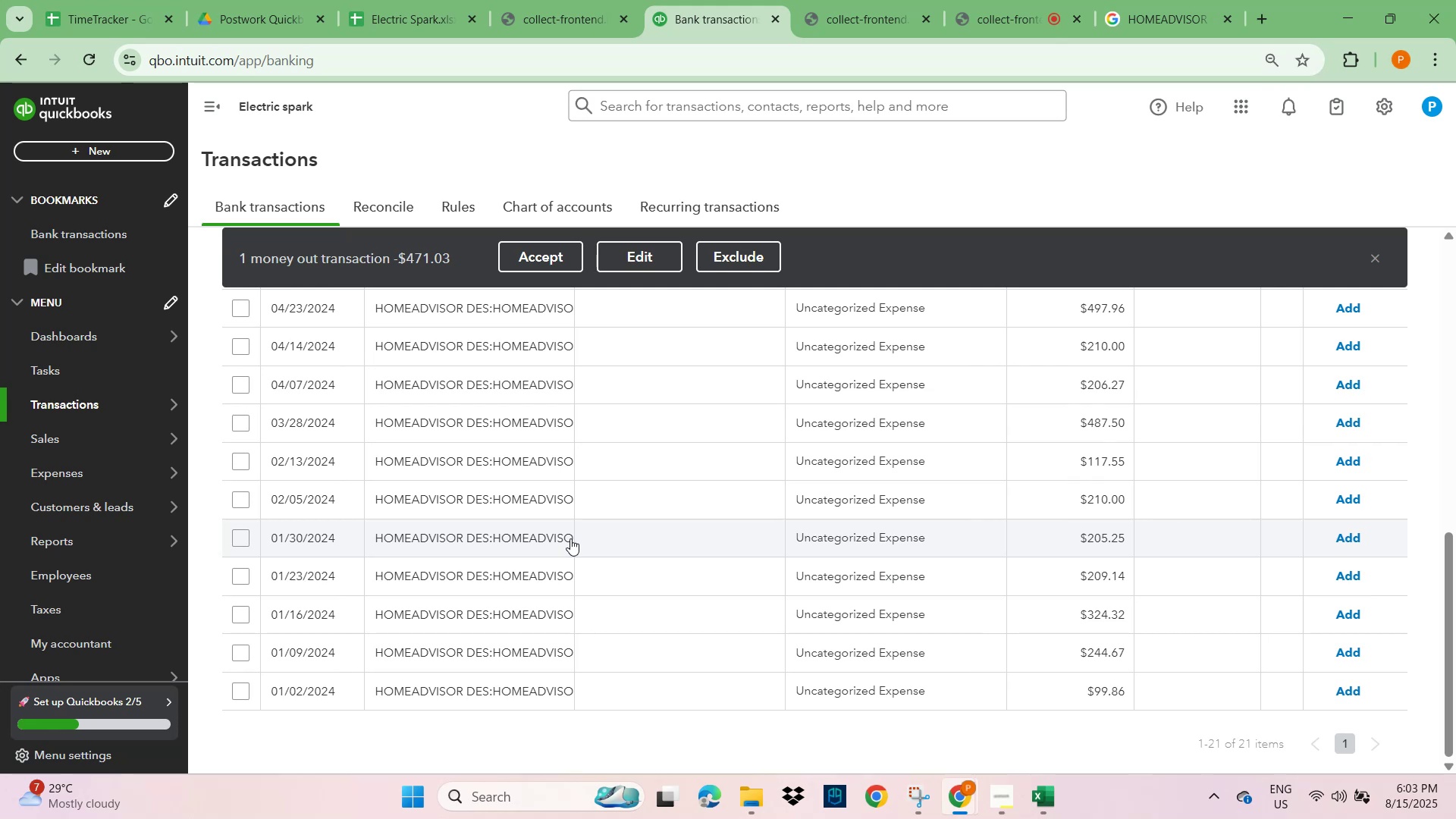 
left_click([1176, 20])
 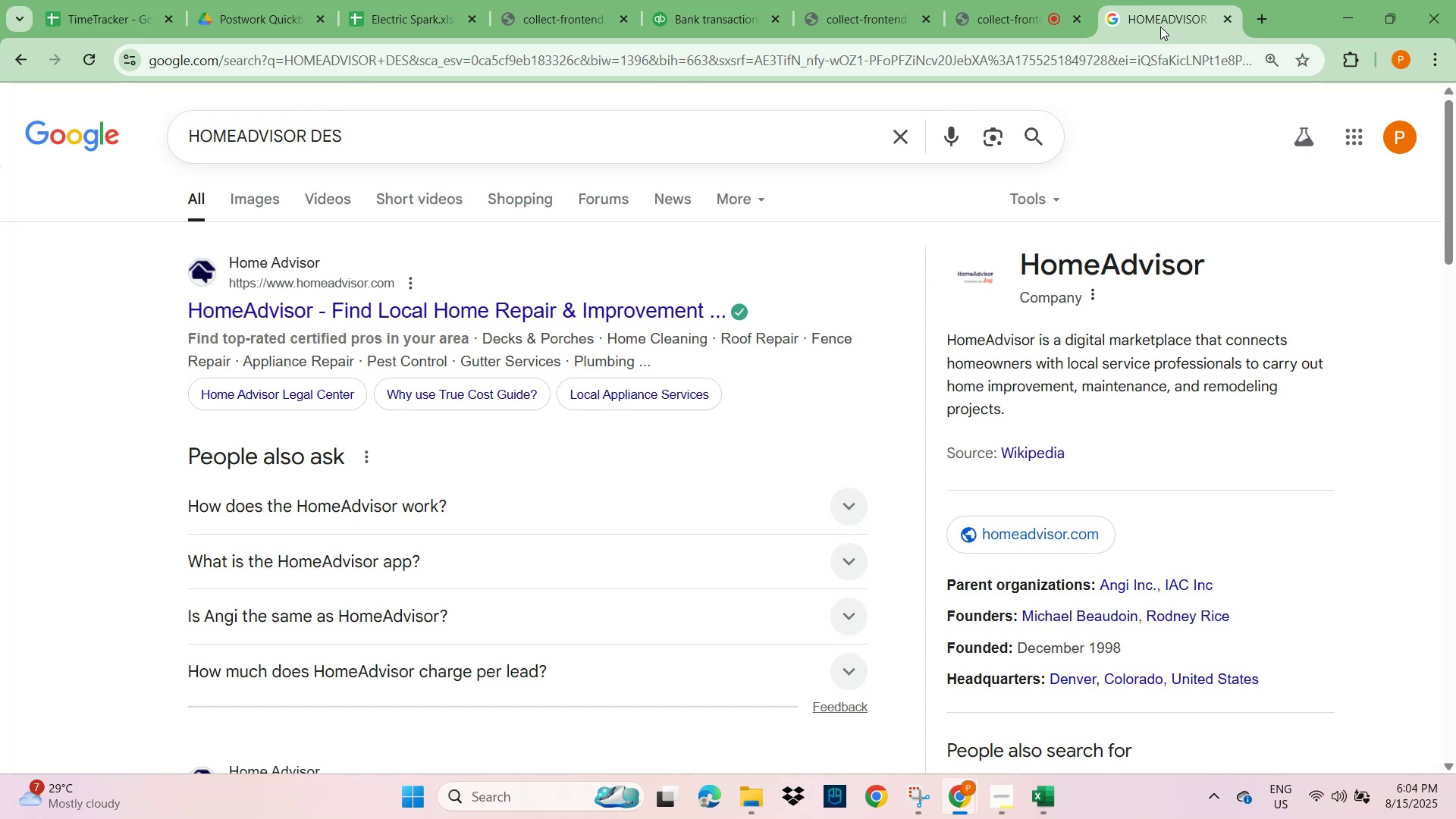 
wait(16.85)
 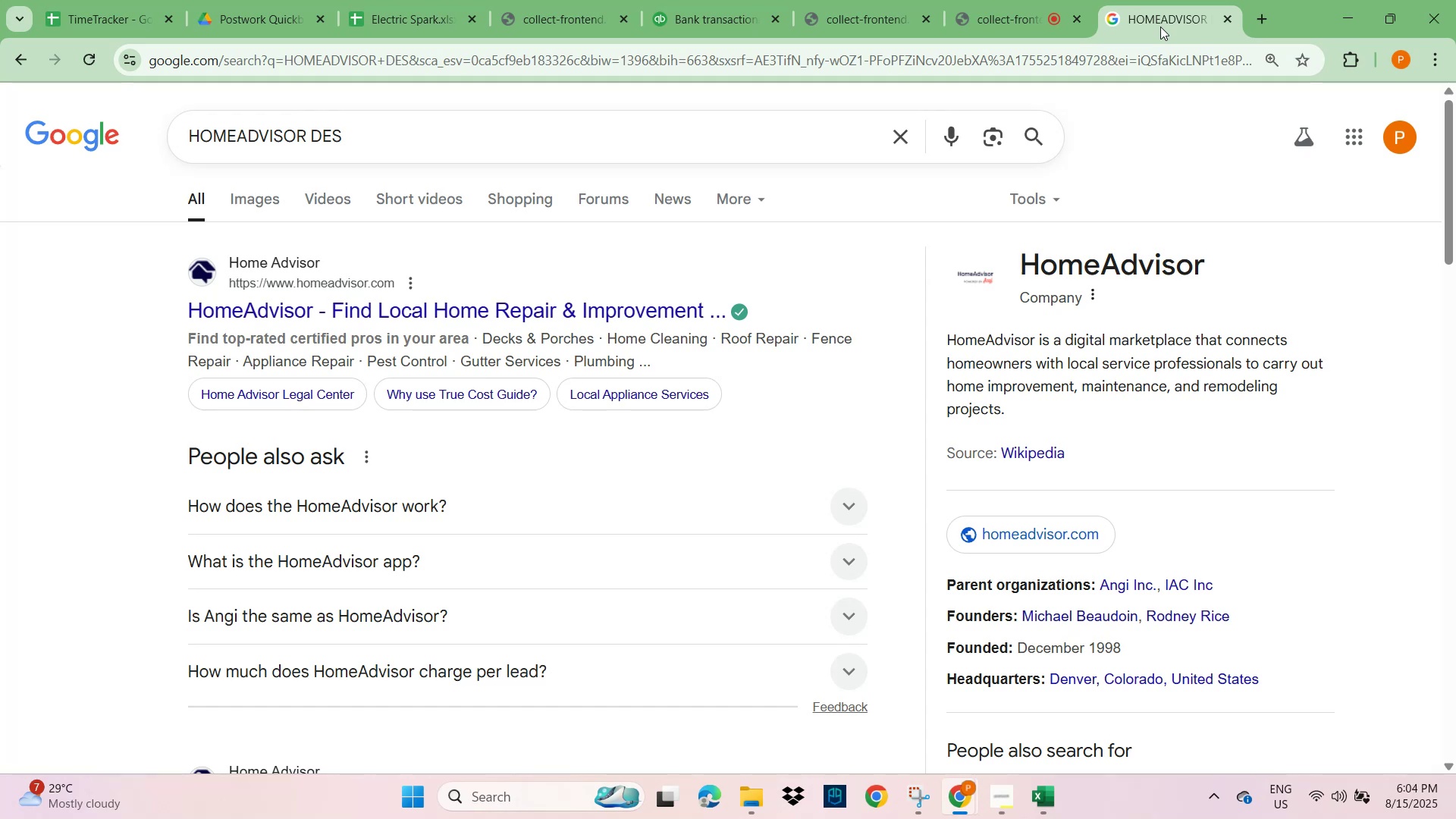 
left_click([871, 15])
 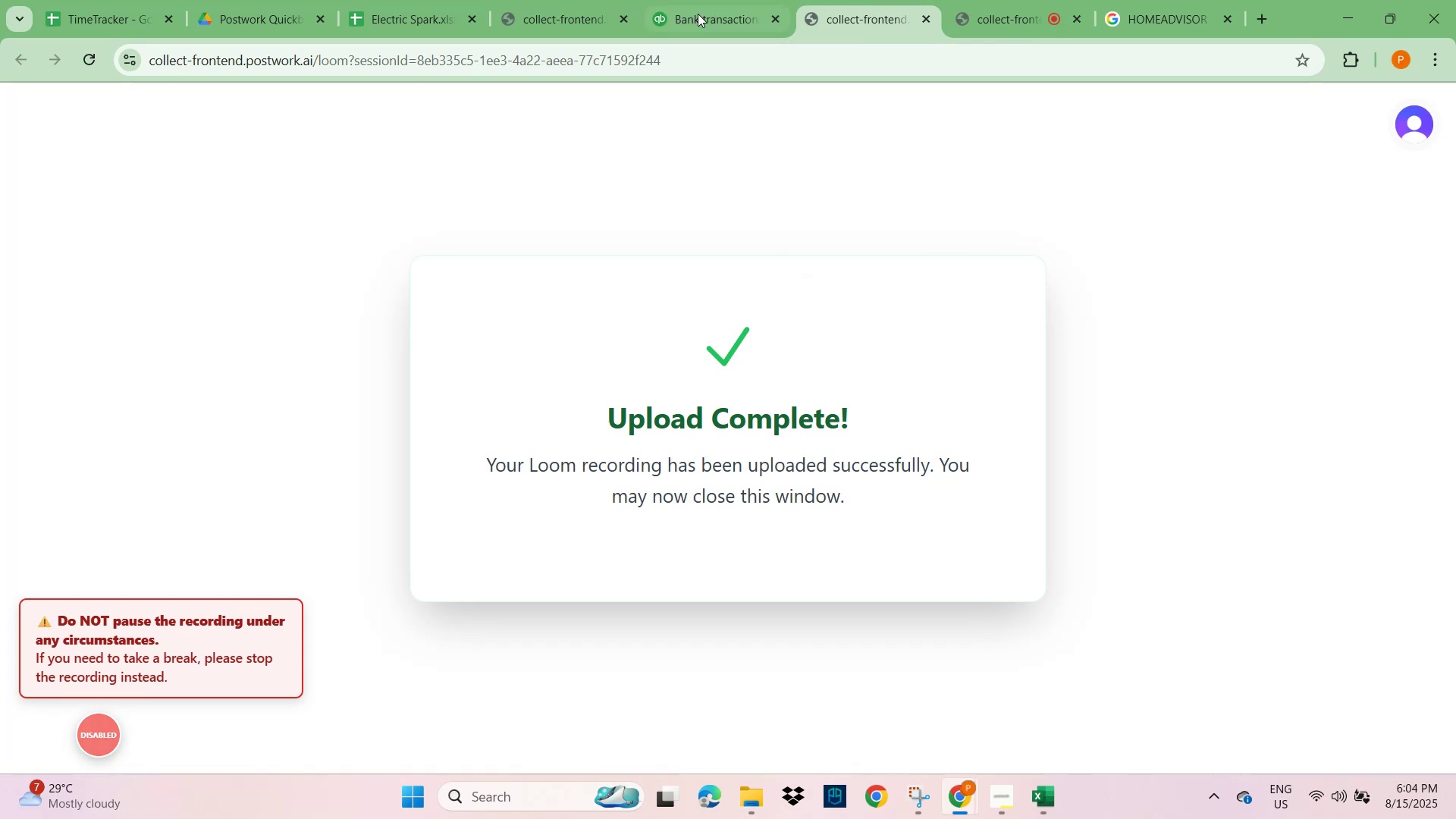 
left_click([696, 11])
 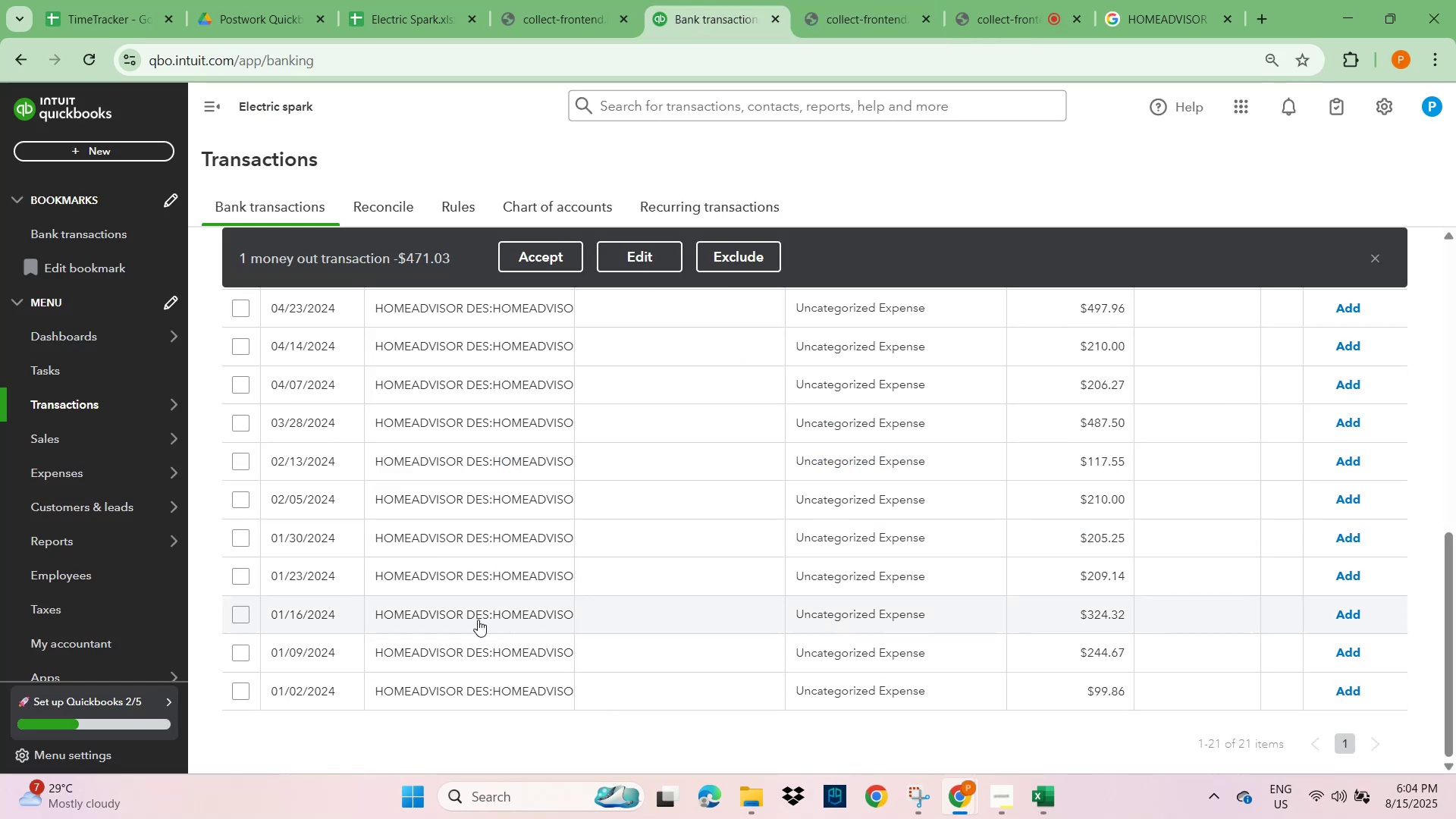 
scroll: coordinate [457, 620], scroll_direction: up, amount: 9.0
 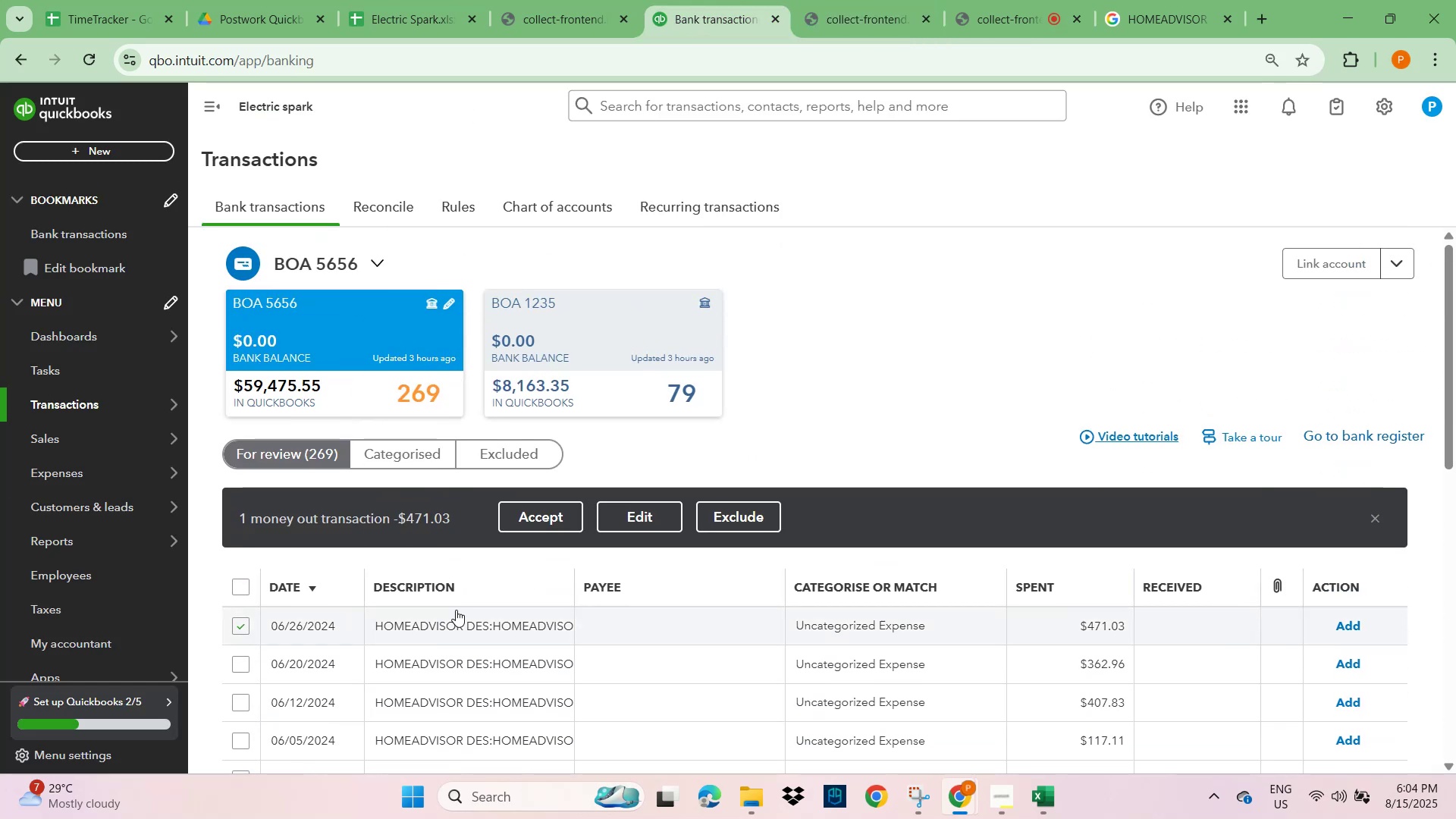 
left_click([482, 625])
 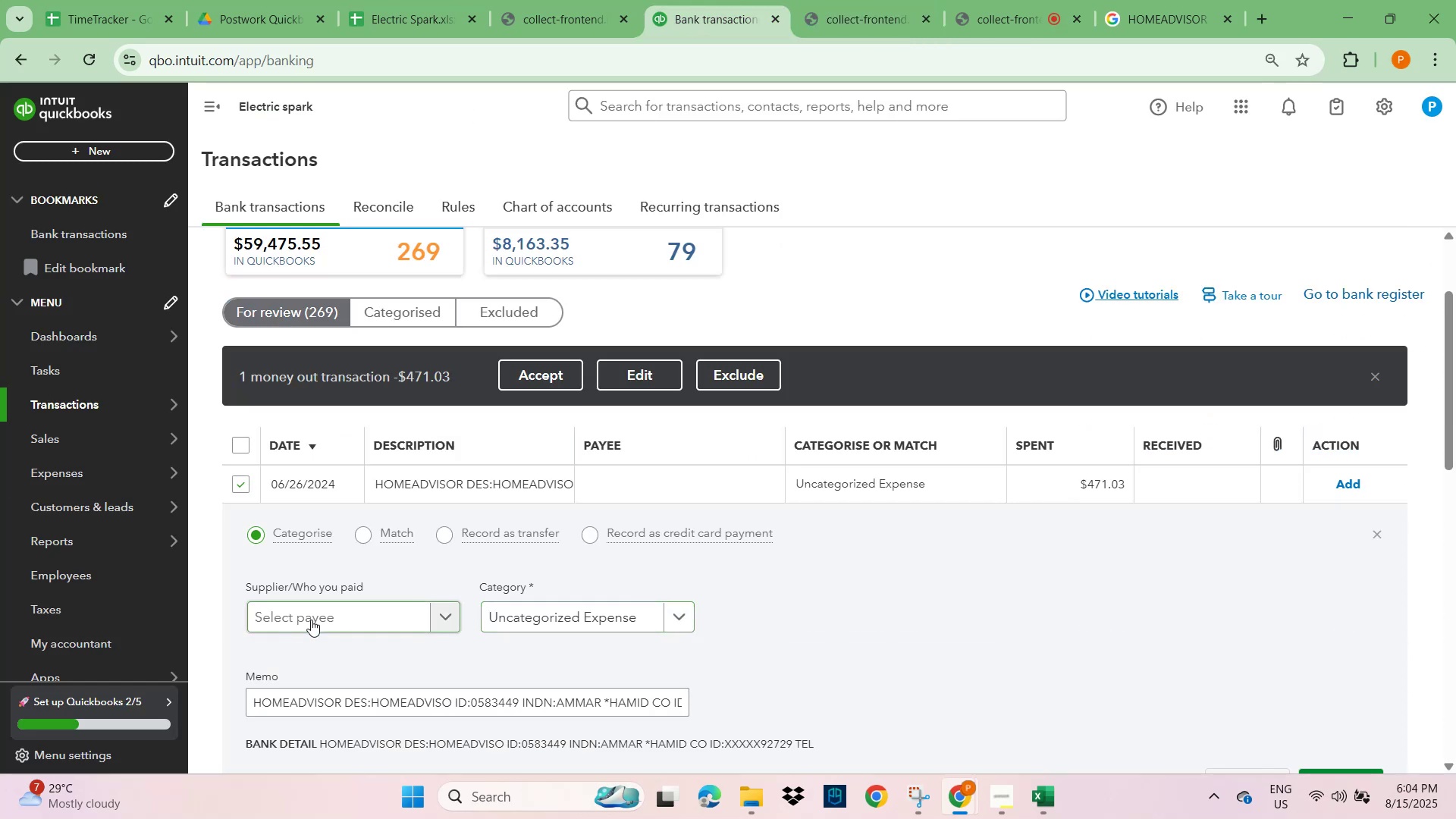 
key(Control+V)
 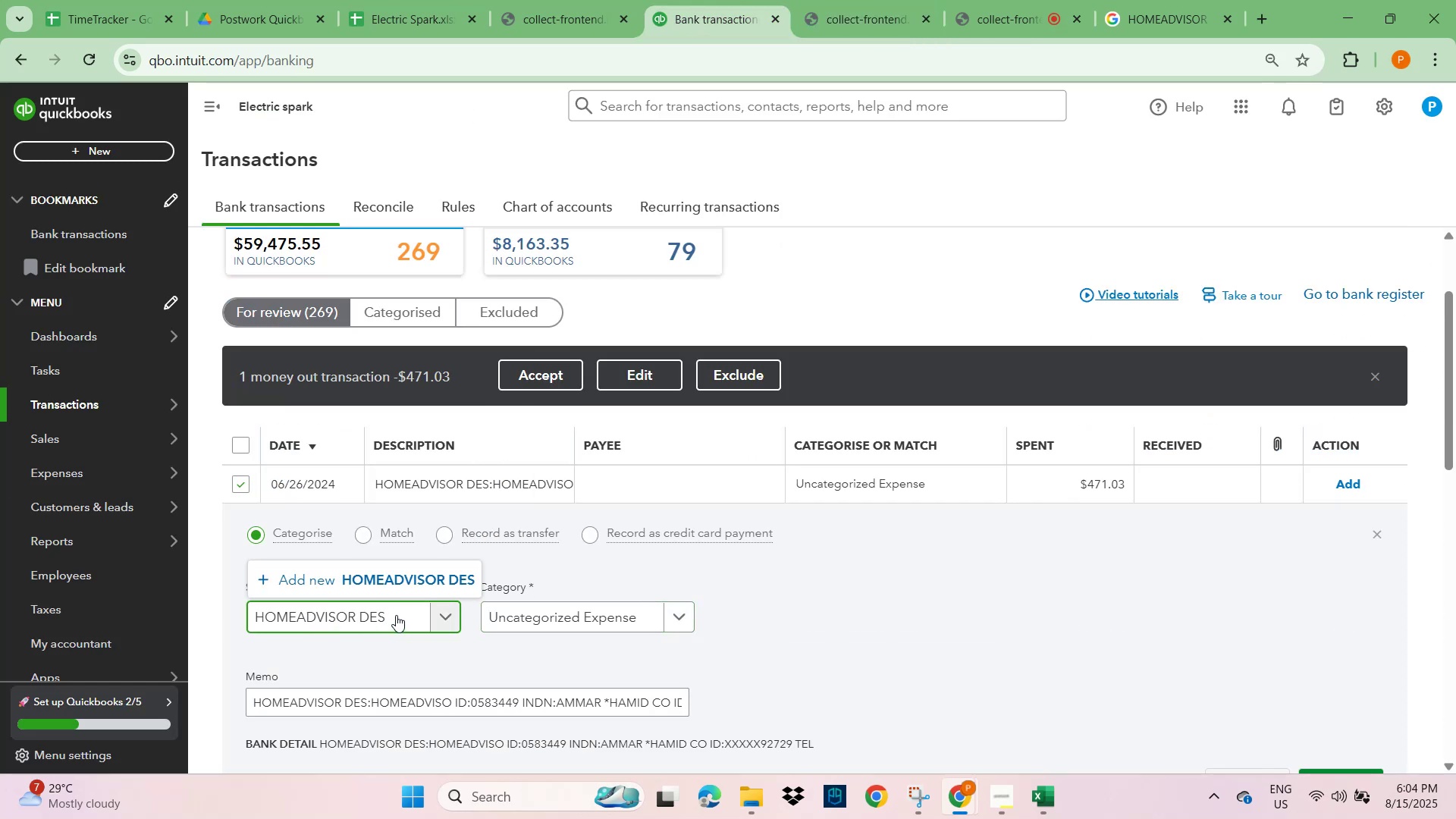 
key(Backspace)
 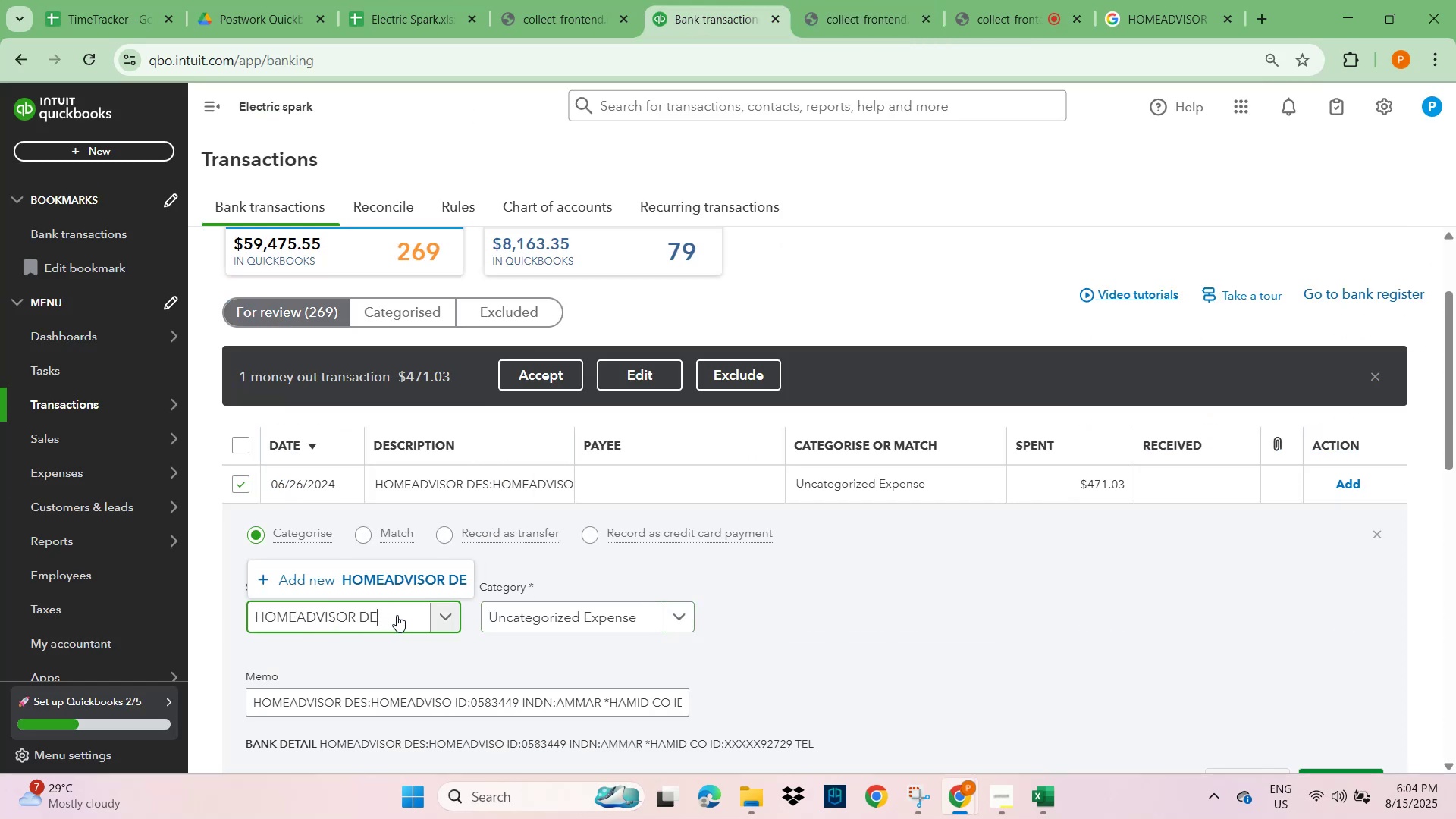 
key(Backspace)
 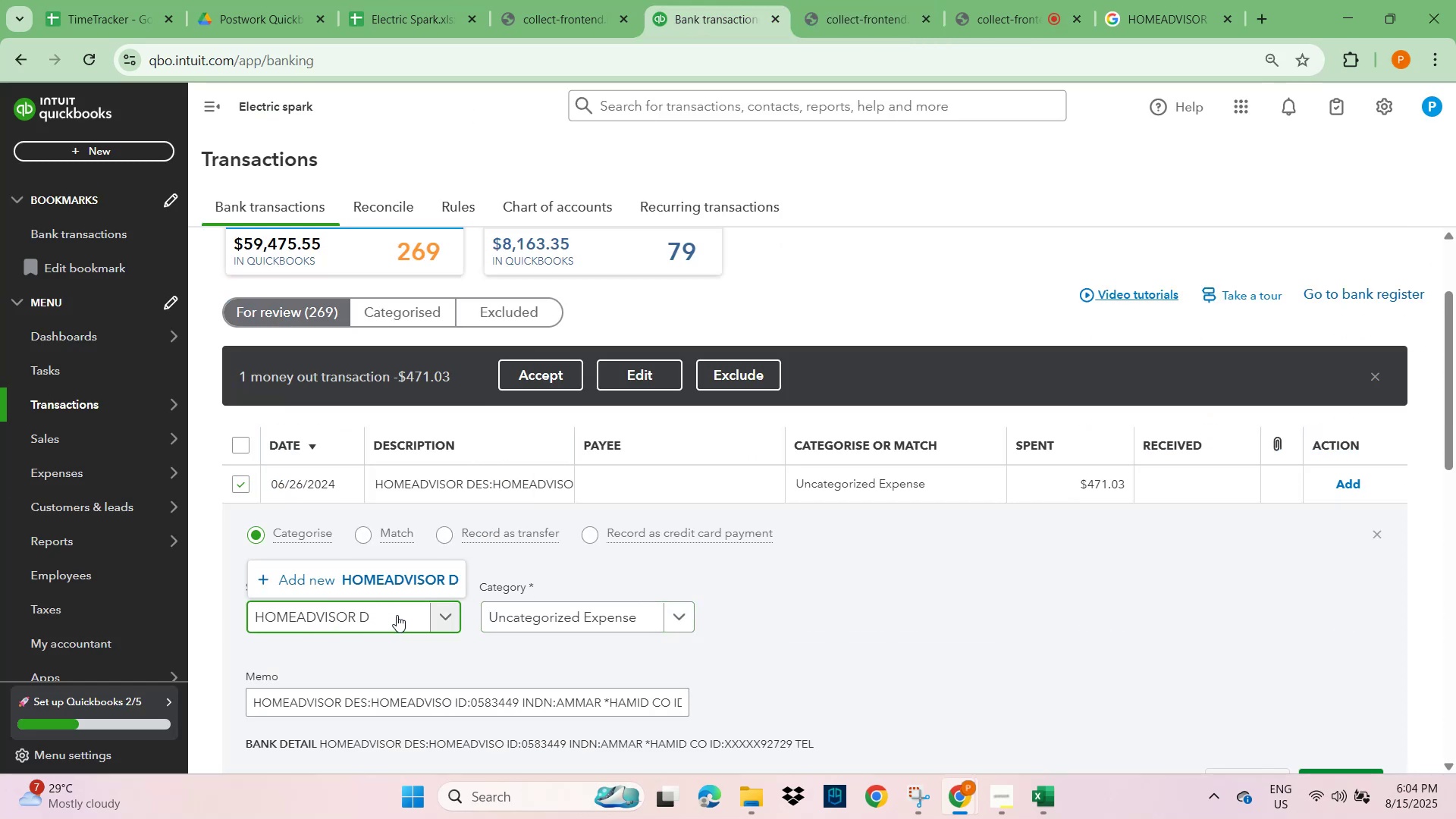 
key(Backspace)
 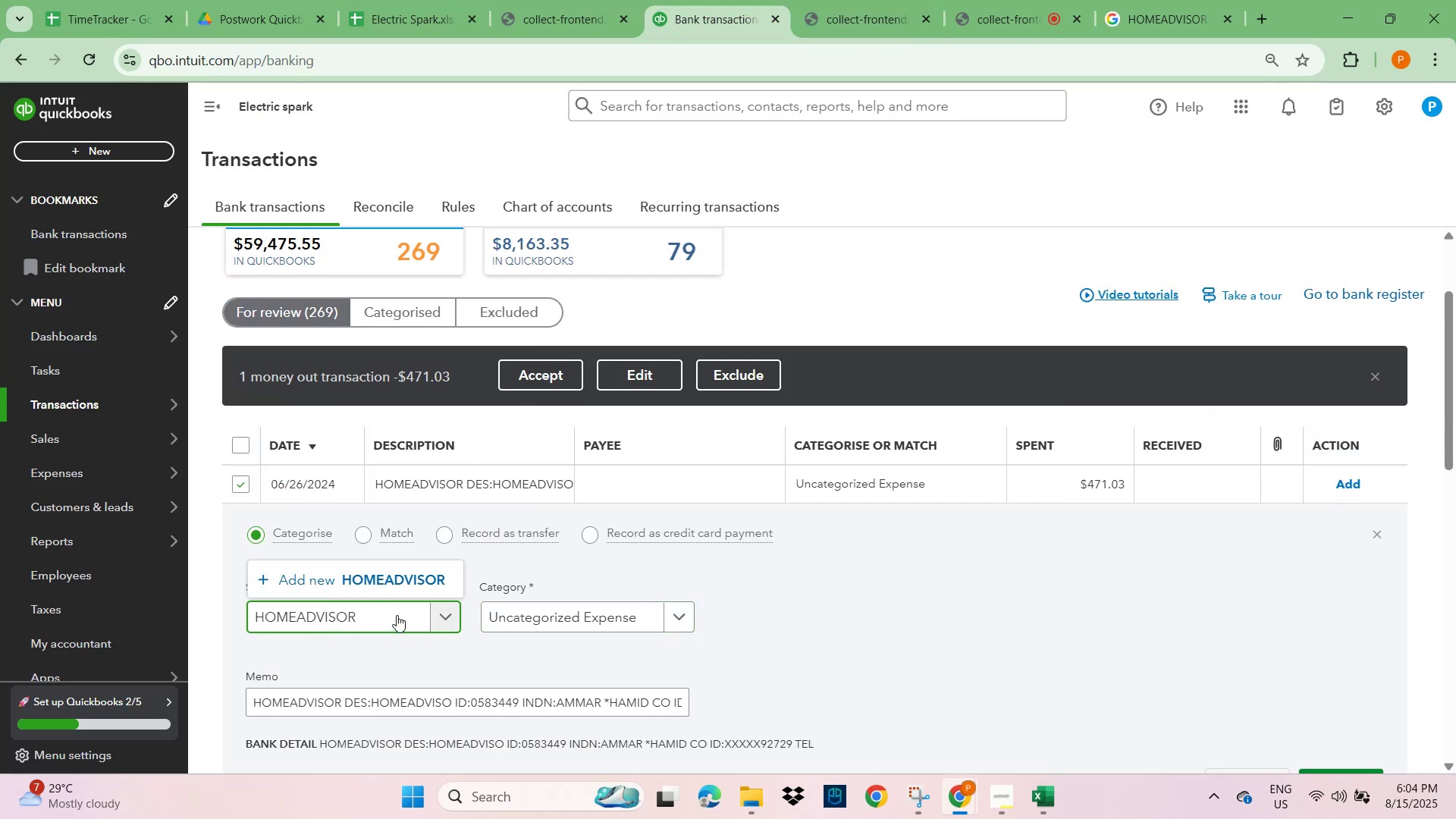 
key(Backspace)
 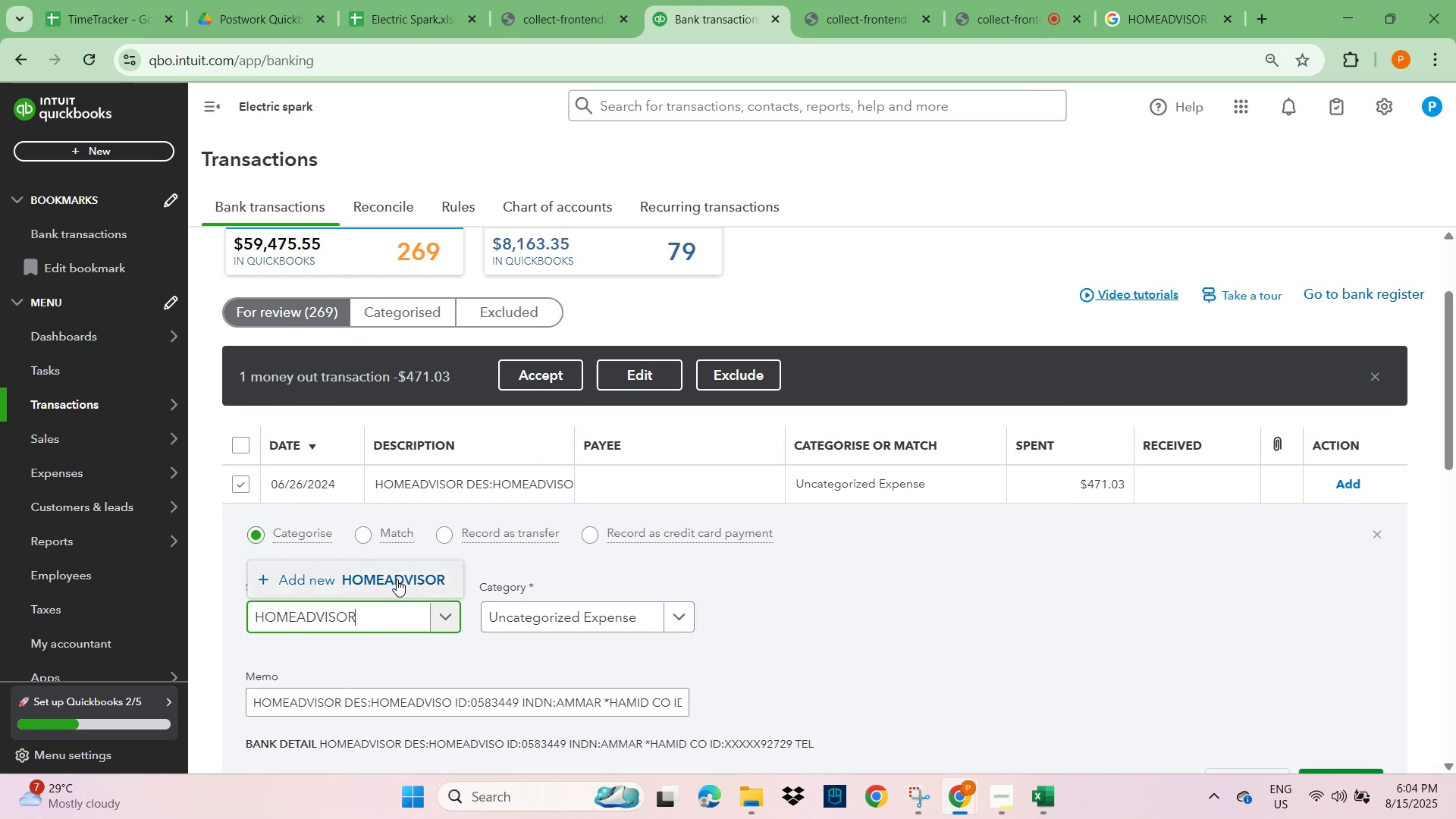 
left_click([397, 579])
 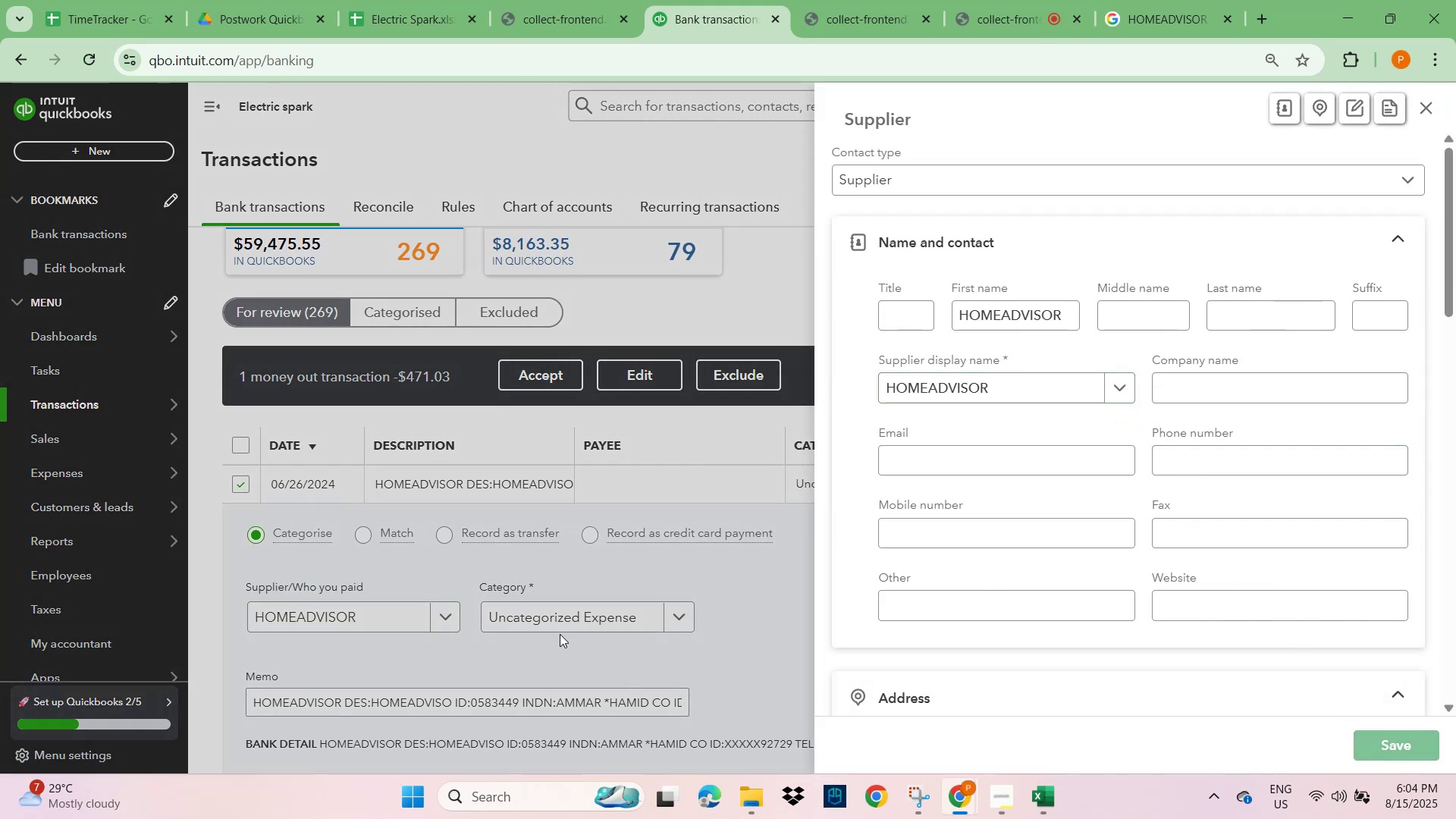 
scroll: coordinate [551, 596], scroll_direction: down, amount: 1.0
 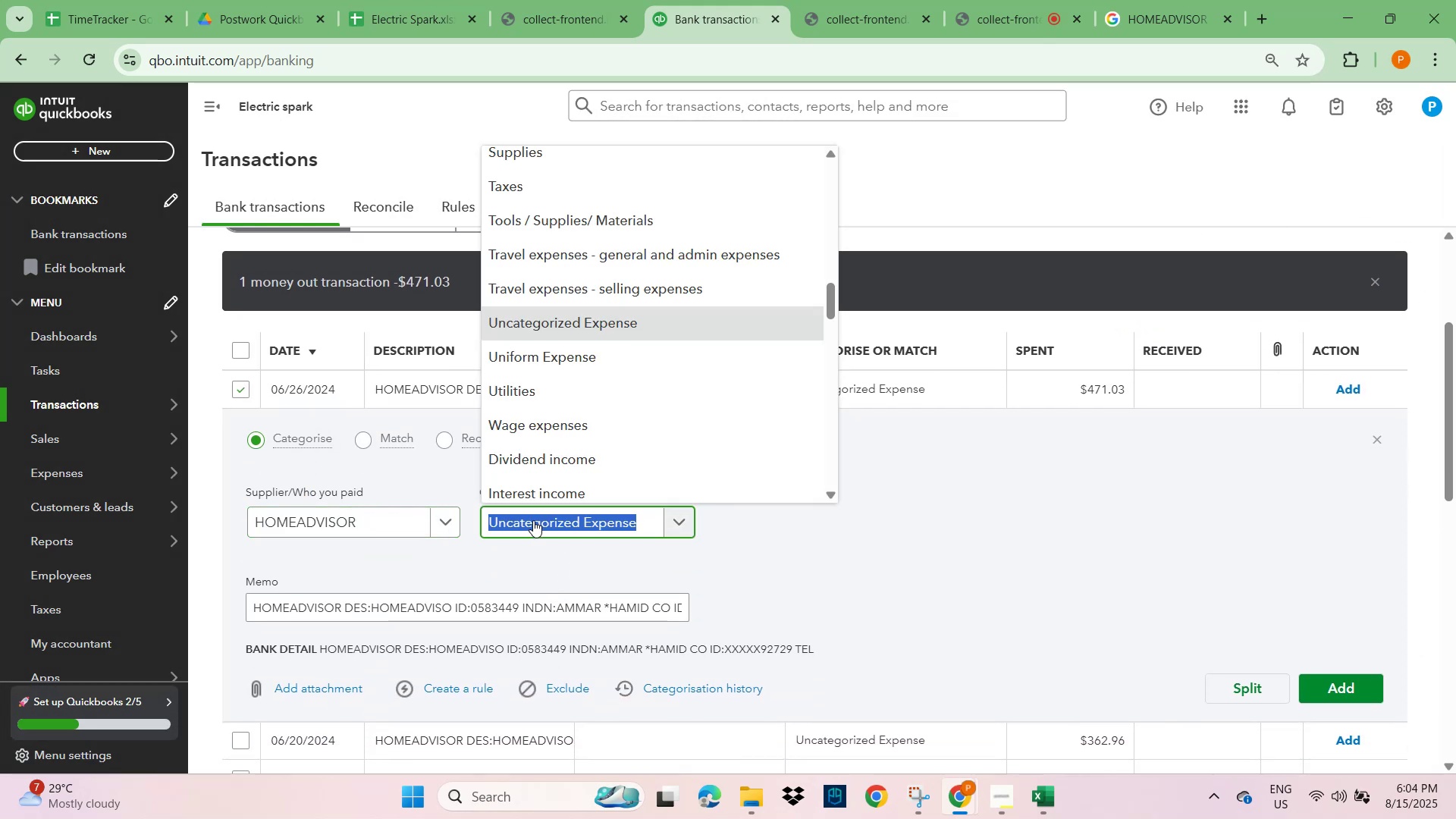 
type(REPAIR)
 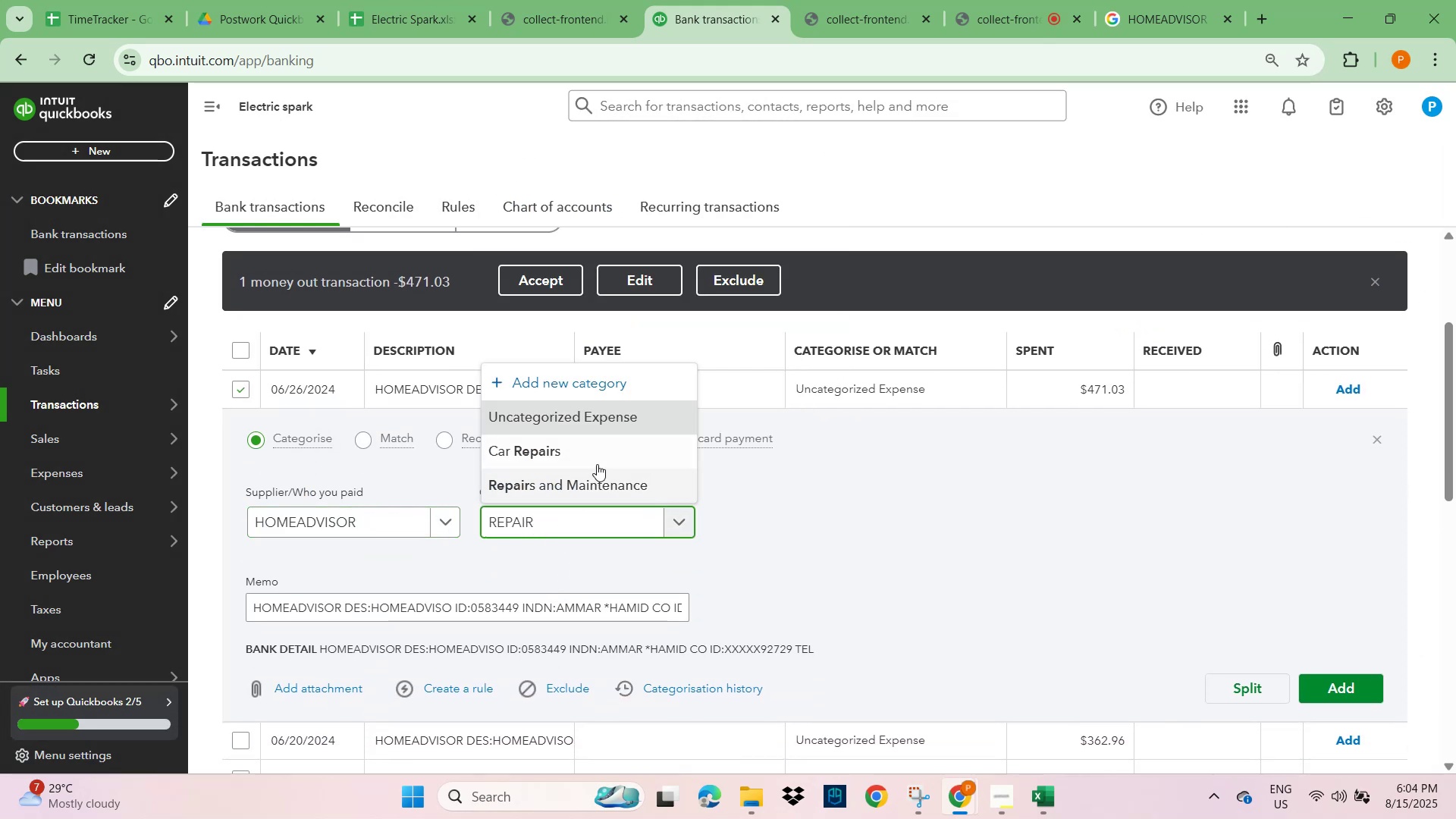 
left_click([597, 490])
 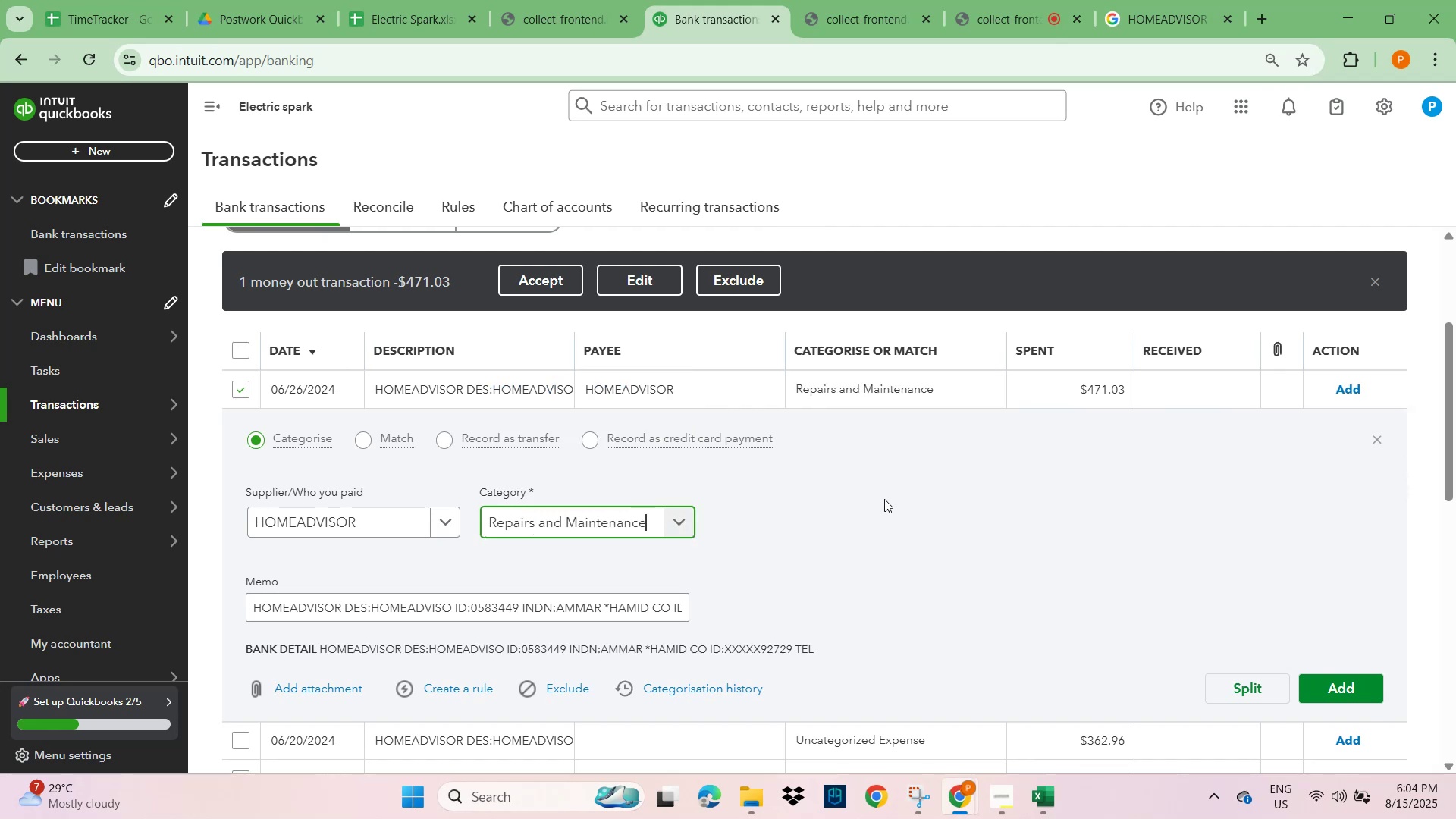 
left_click([885, 499])
 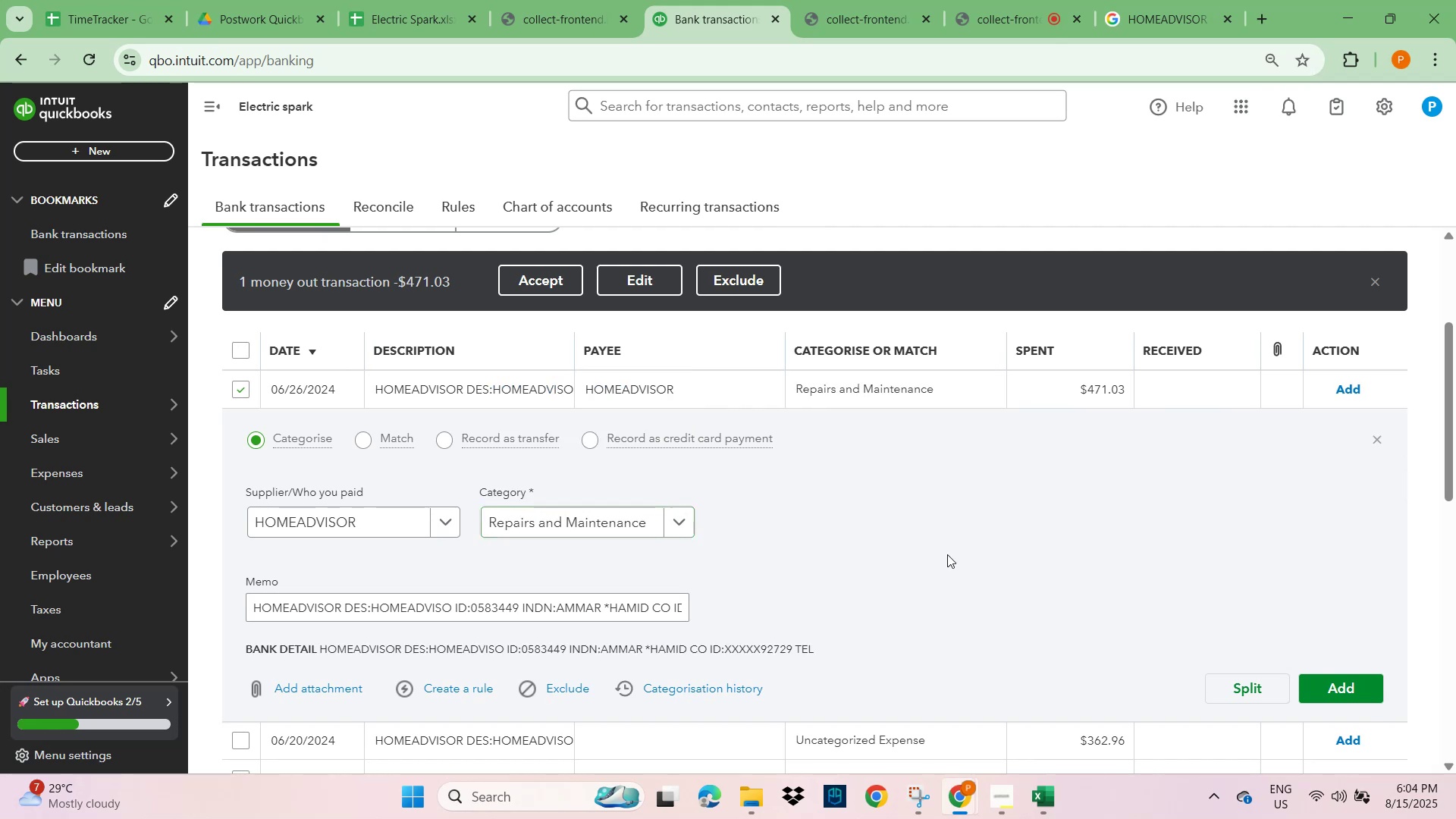 
scroll: coordinate [767, 651], scroll_direction: down, amount: 9.0
 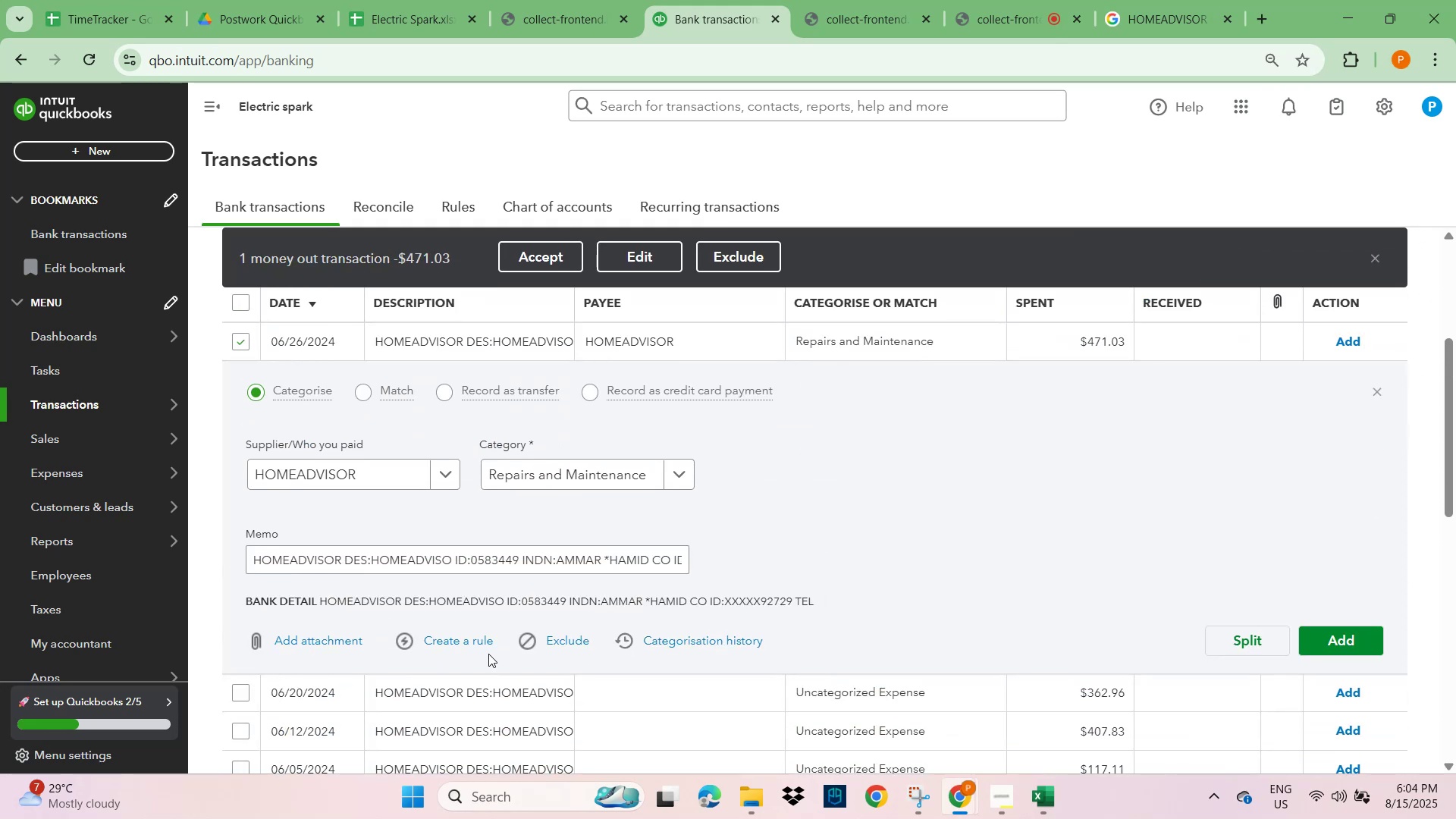 
left_click([475, 642])
 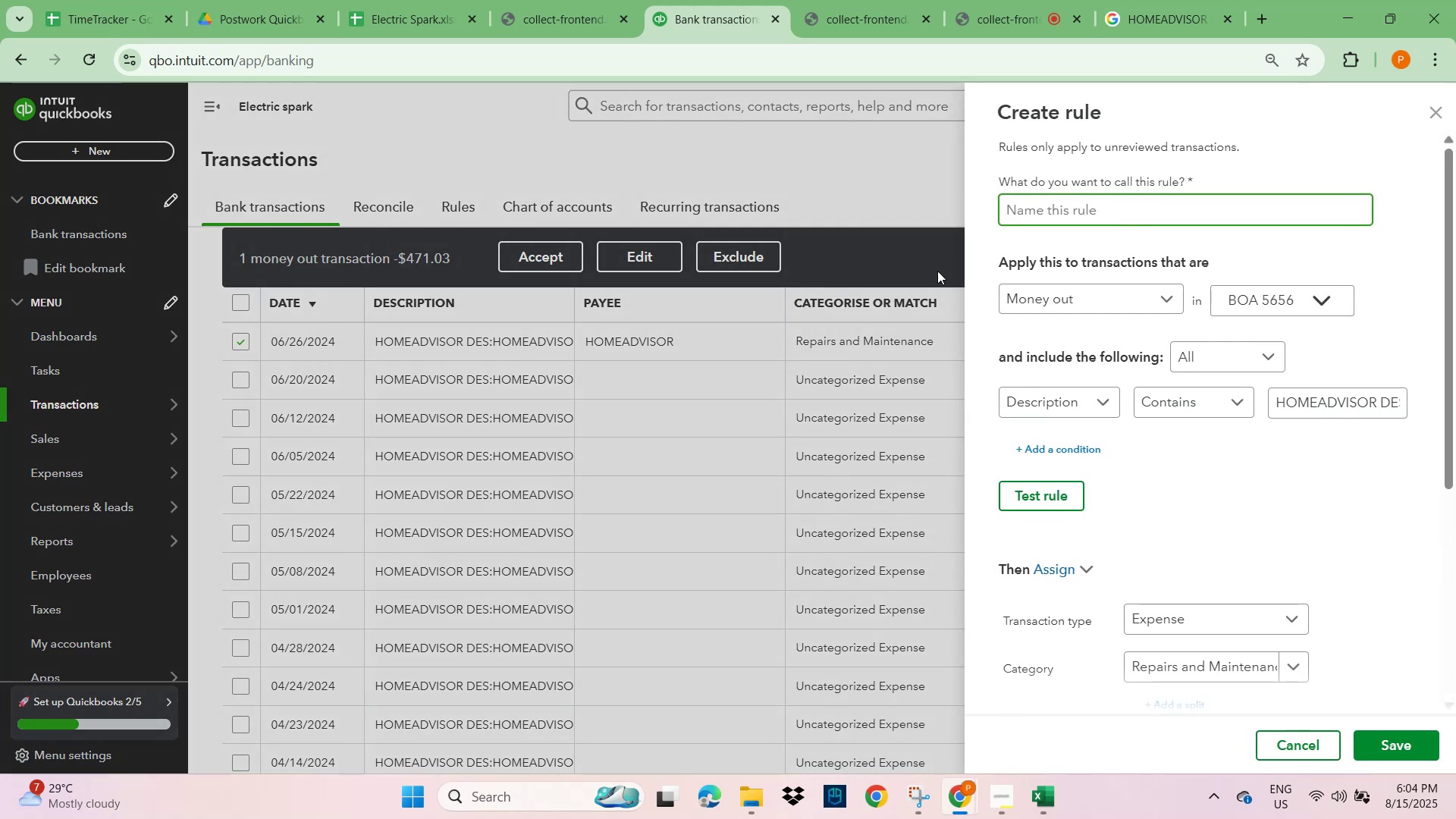 
key(Control+V)
 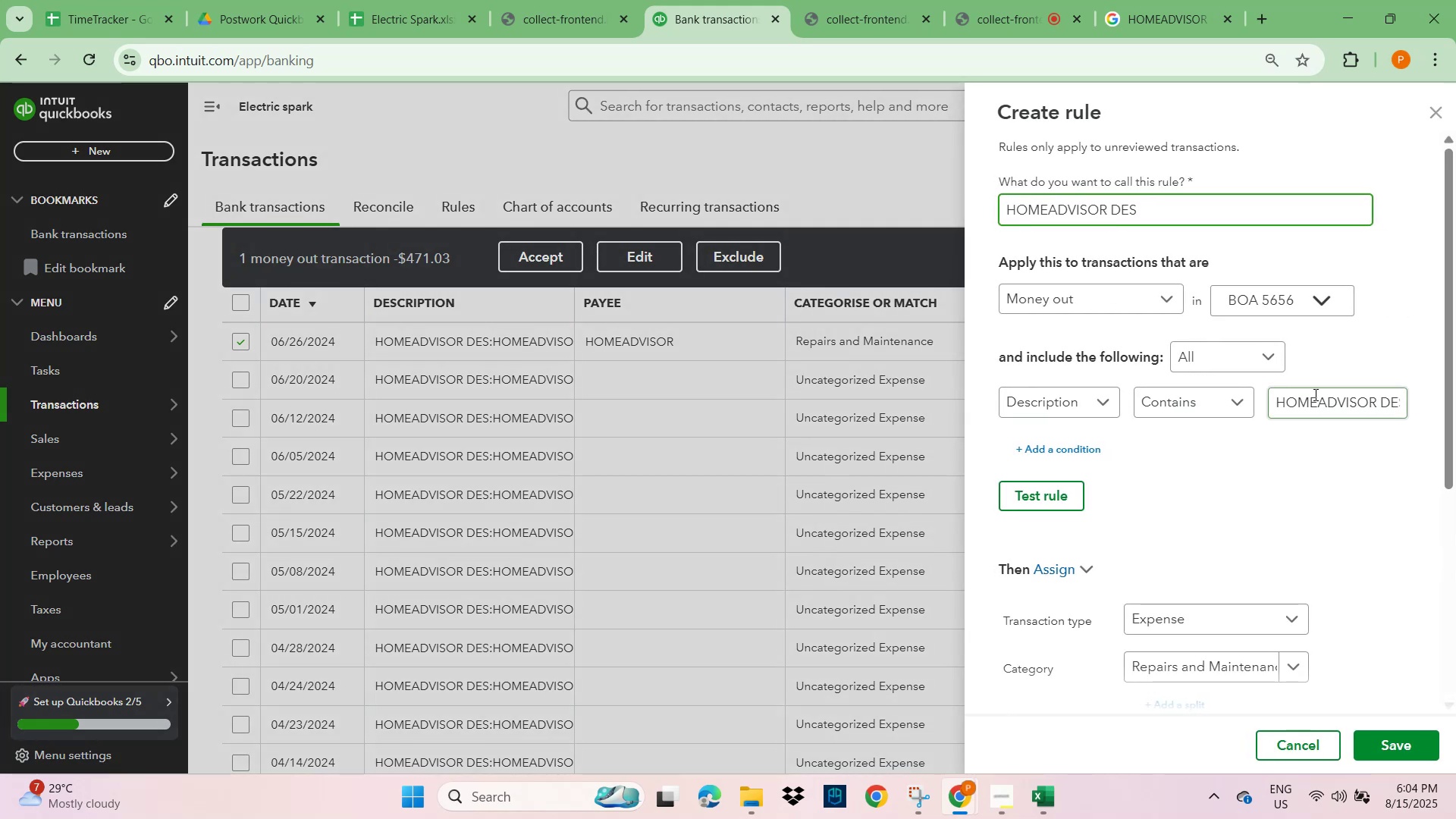 
left_click([1331, 403])
 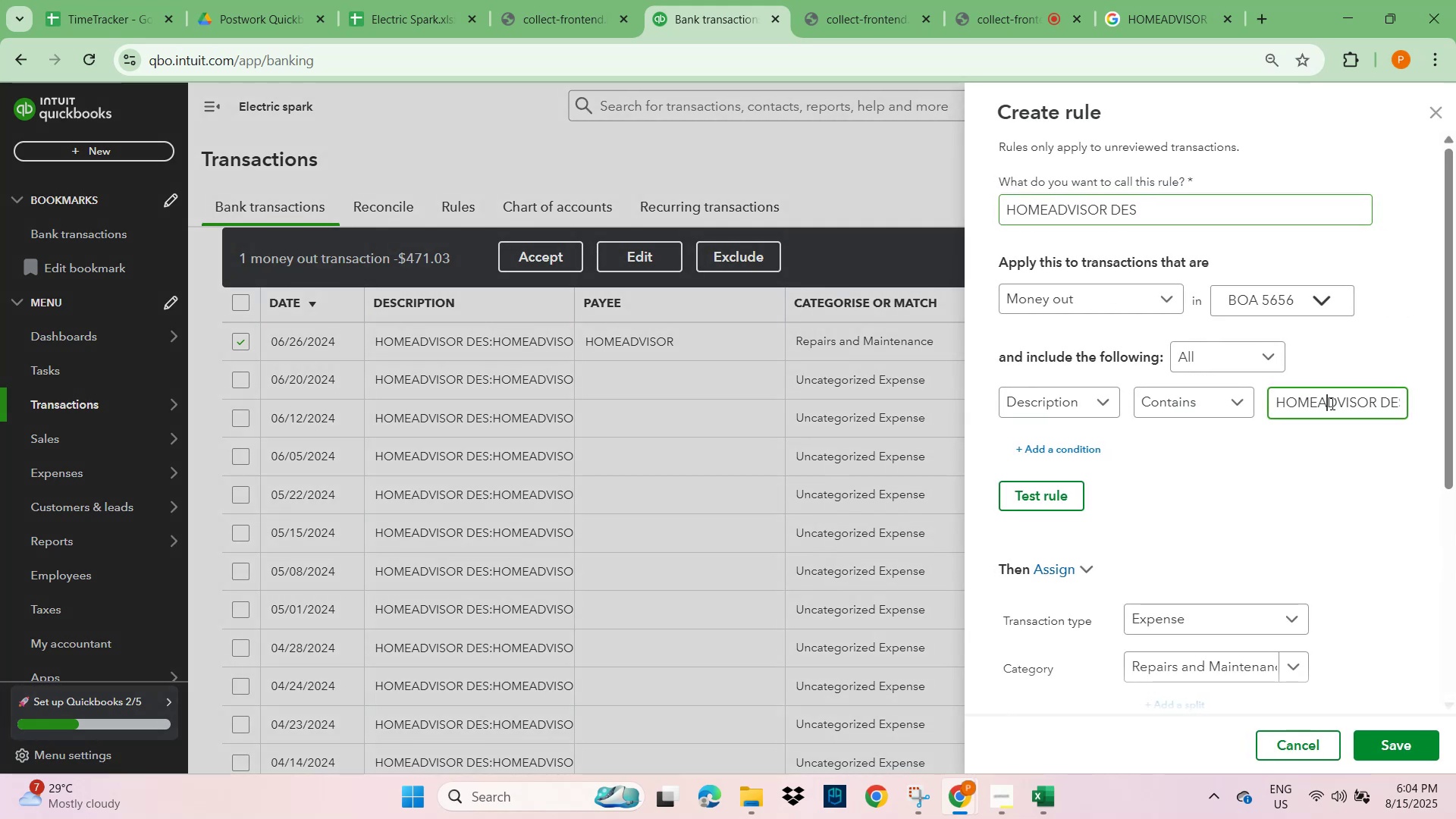 
key(Control+A)
 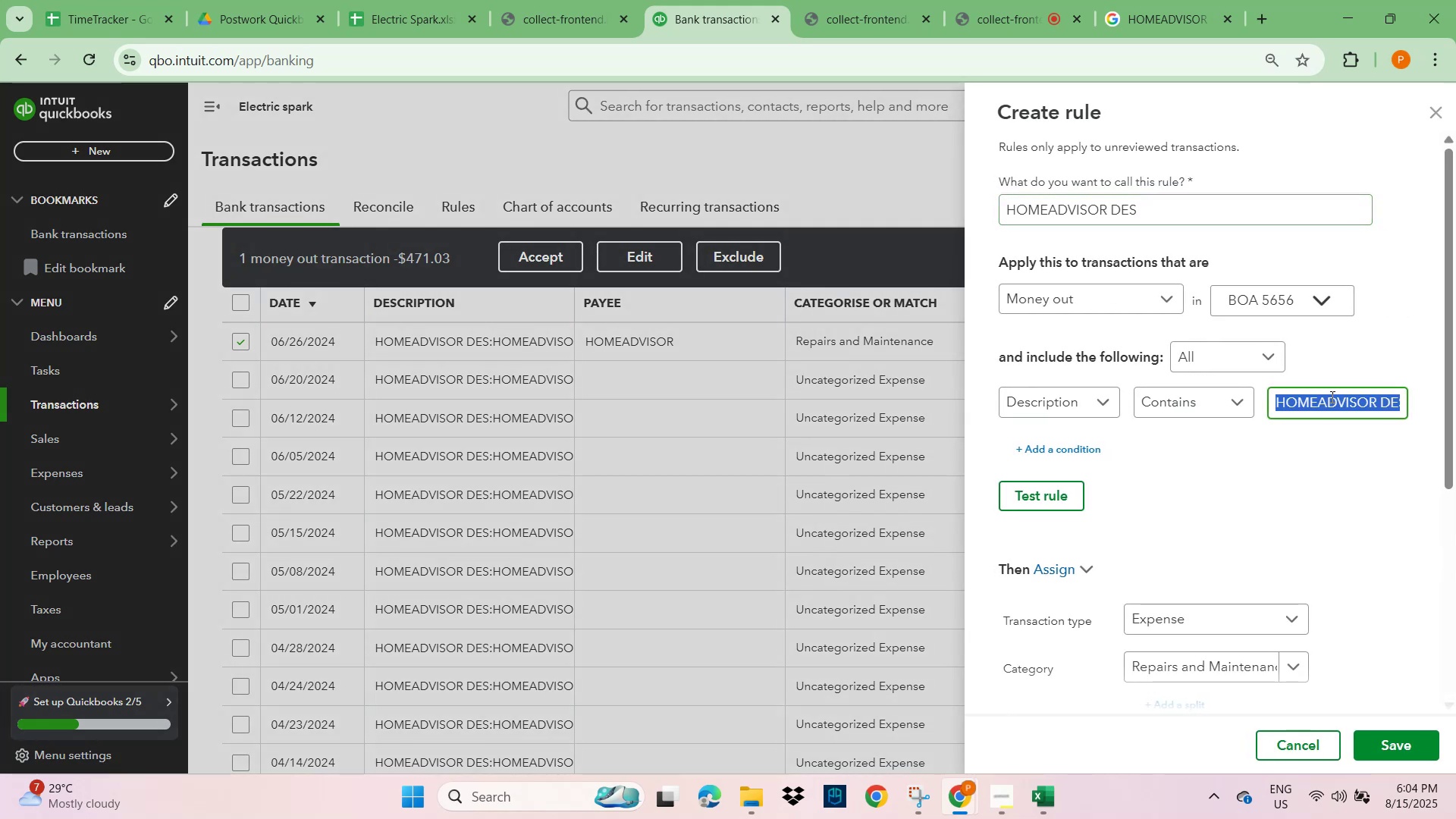 
key(Control+V)
 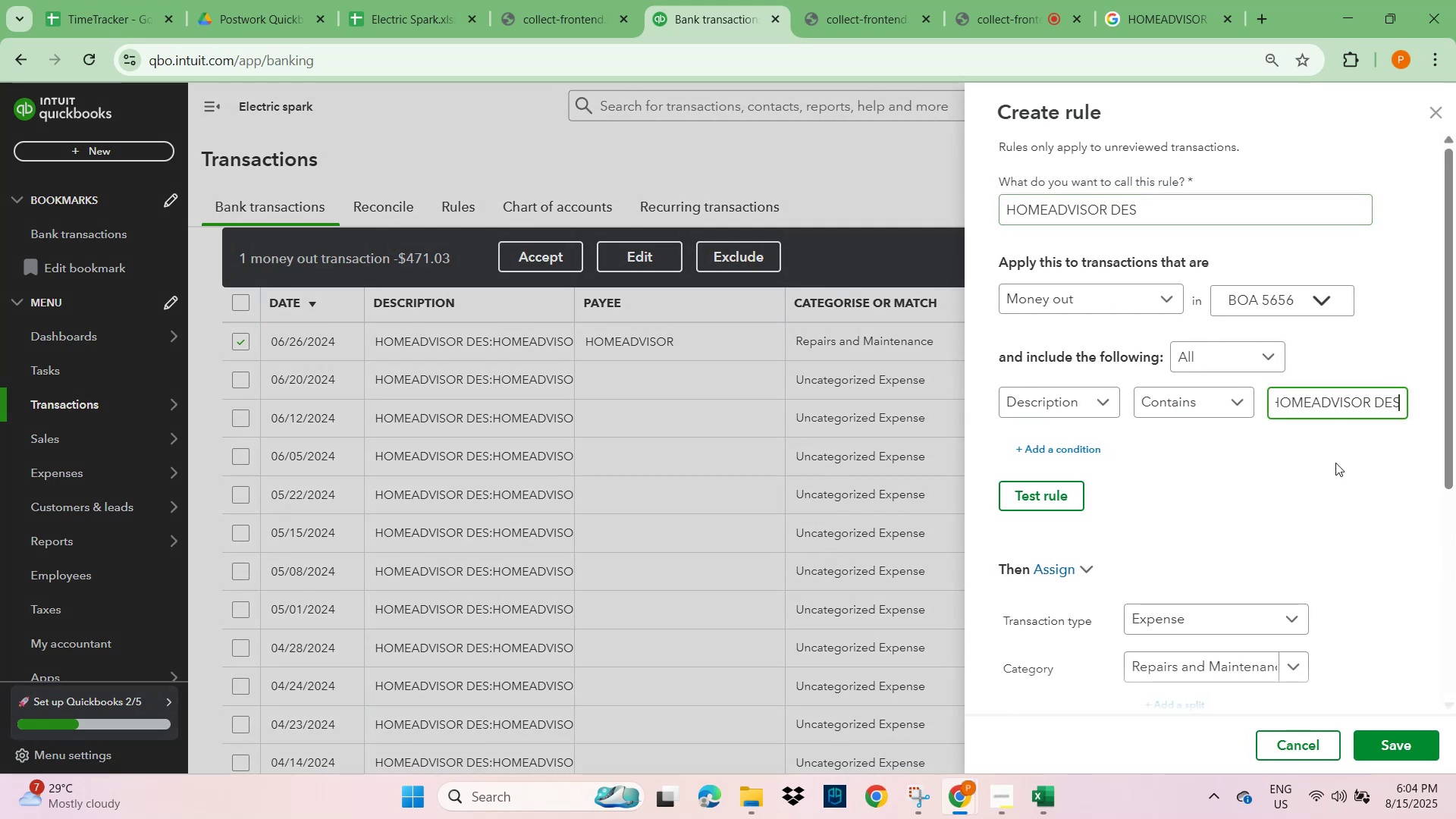 
left_click([1347, 492])
 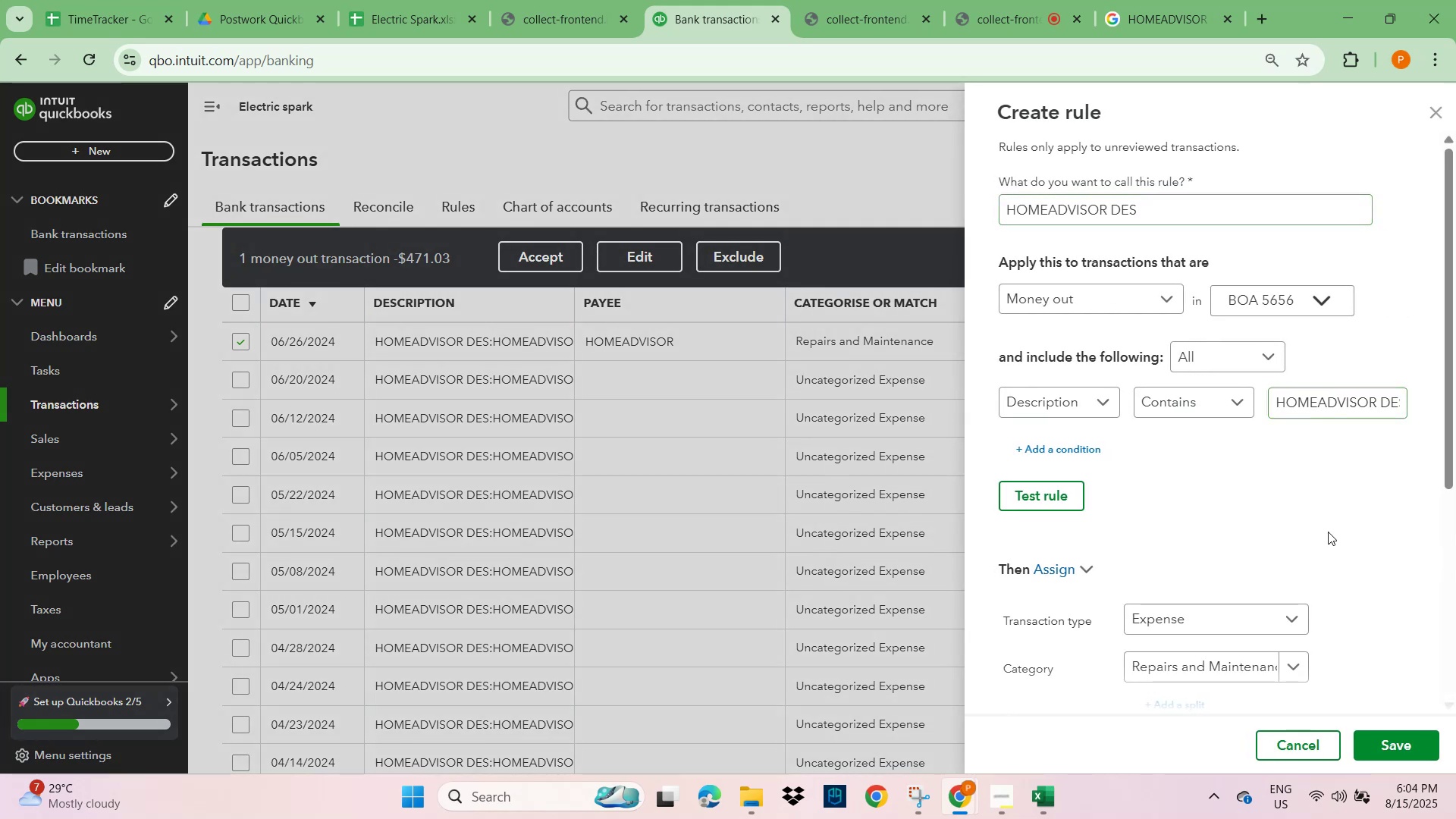 
scroll: coordinate [1284, 585], scroll_direction: down, amount: 2.0
 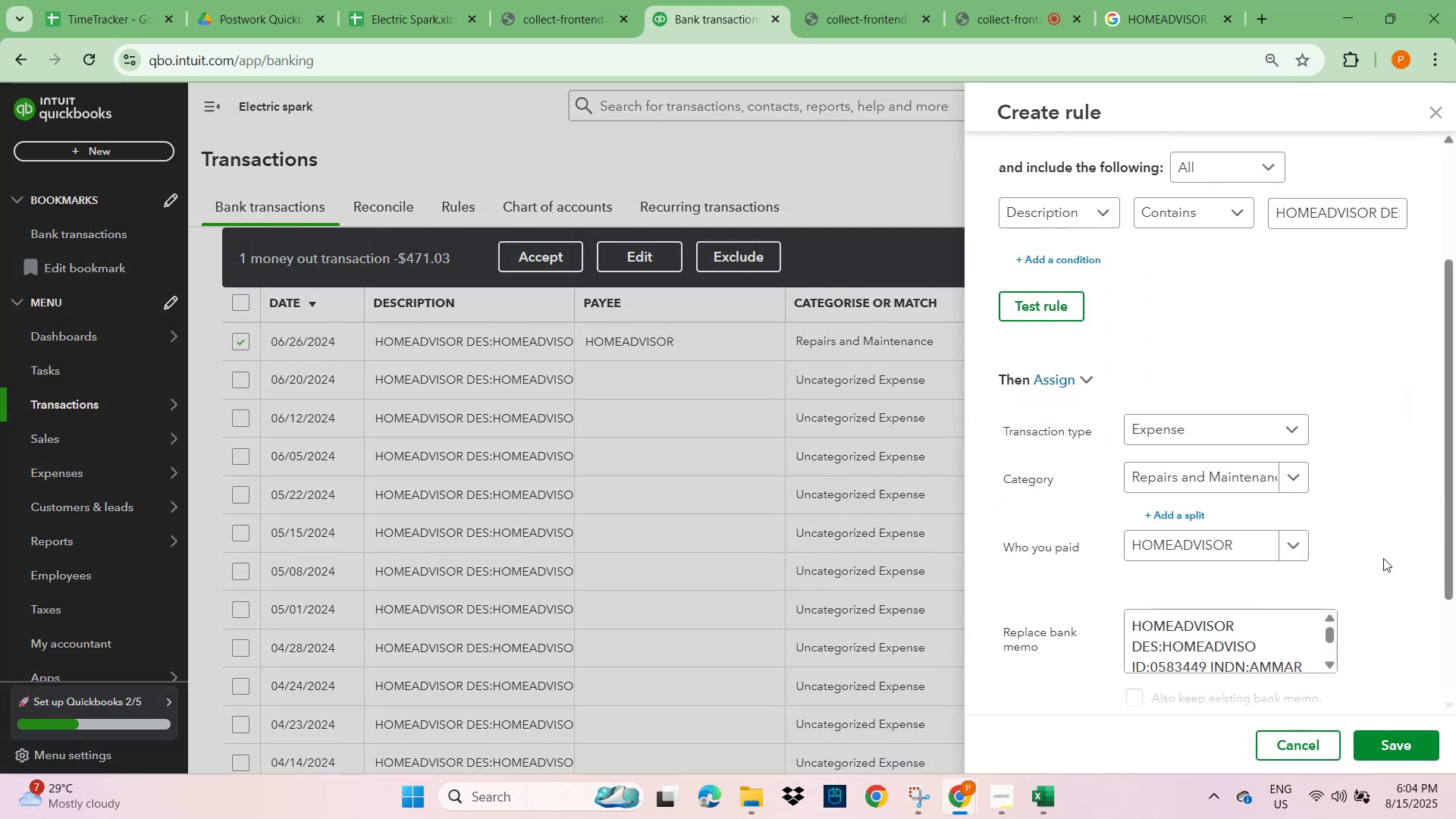 
left_click([1383, 556])
 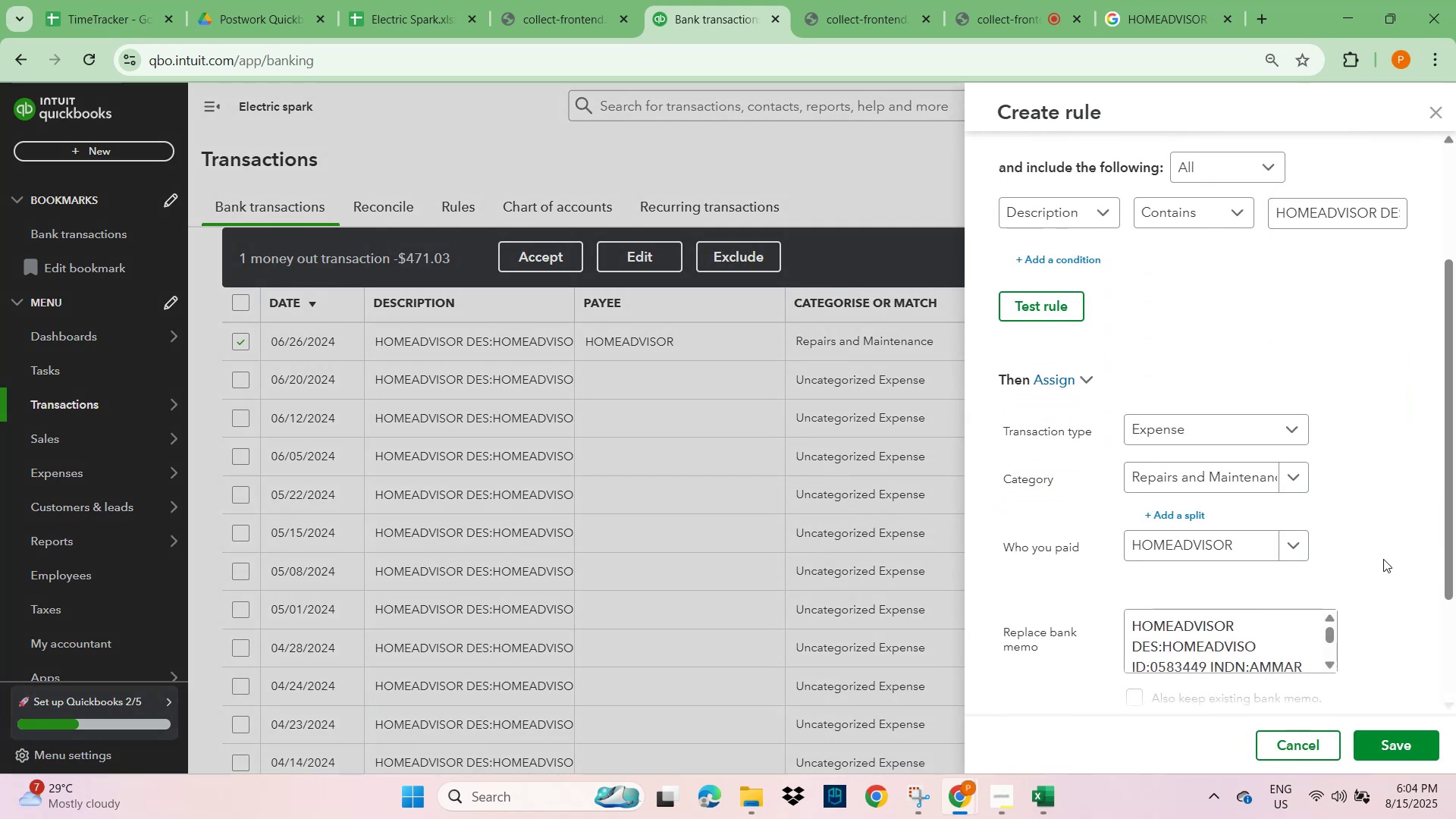 
scroll: coordinate [1291, 639], scroll_direction: down, amount: 2.0
 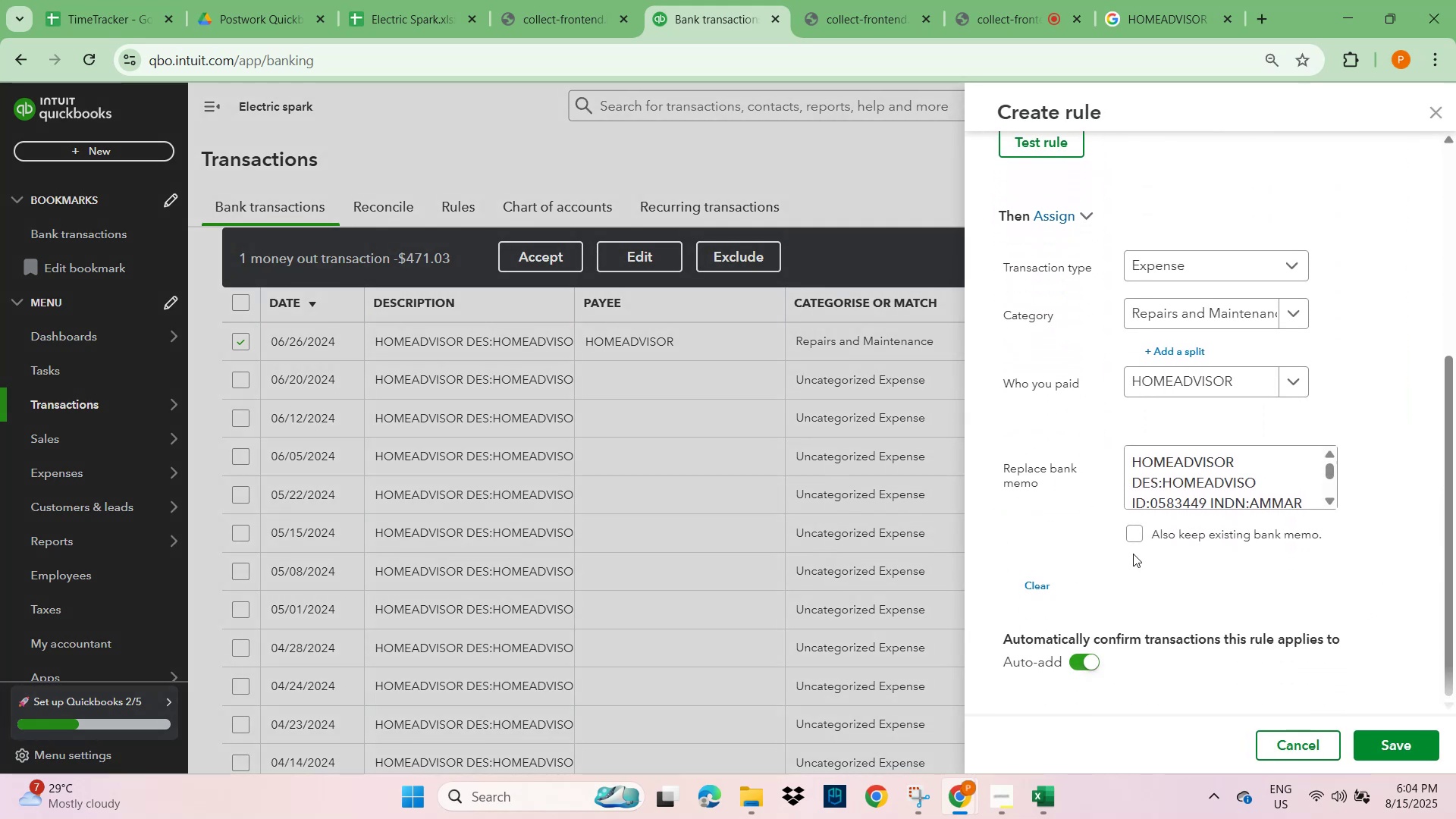 
left_click([1135, 537])
 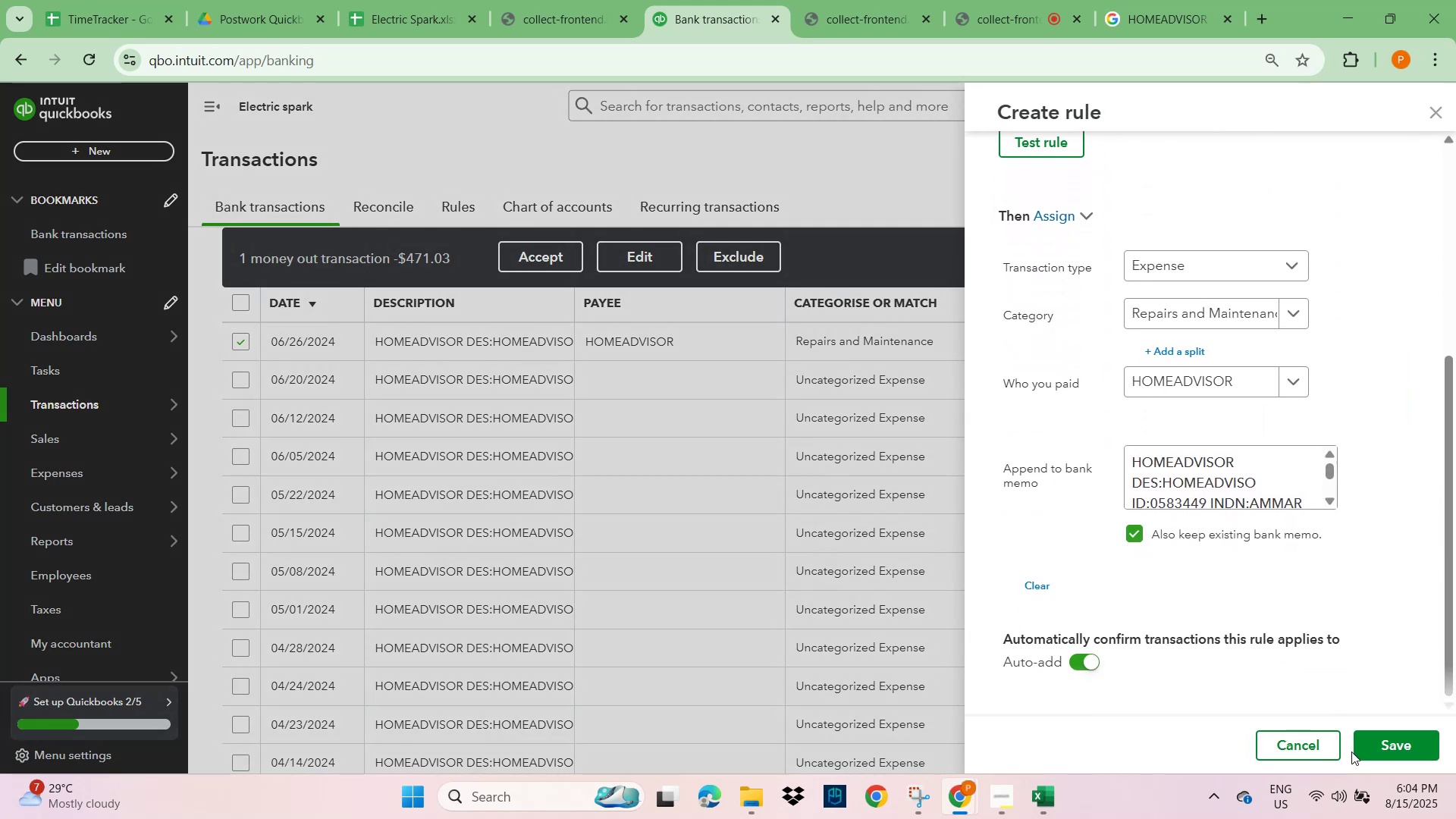 
left_click([1398, 748])
 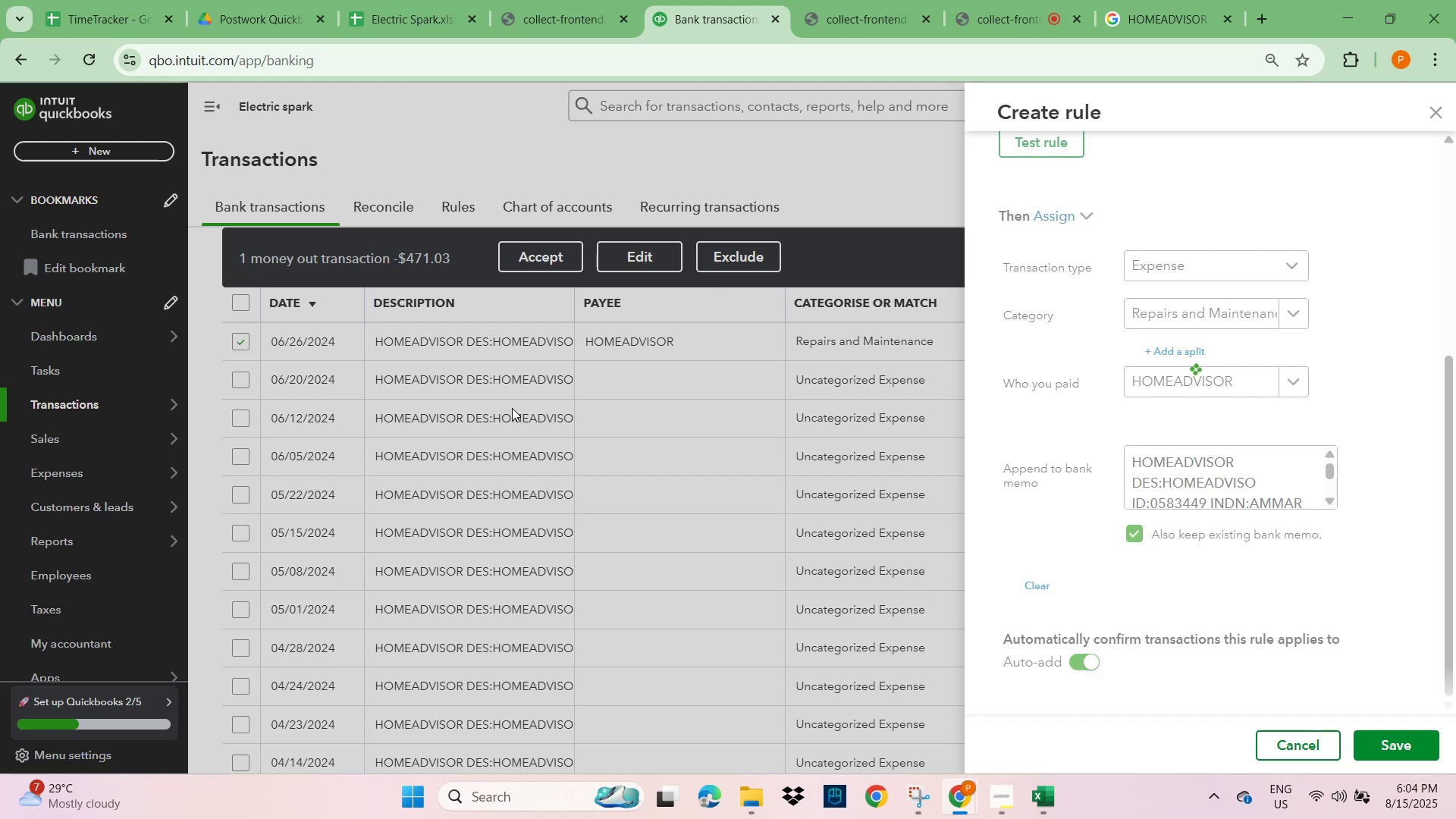 
wait(8.55)
 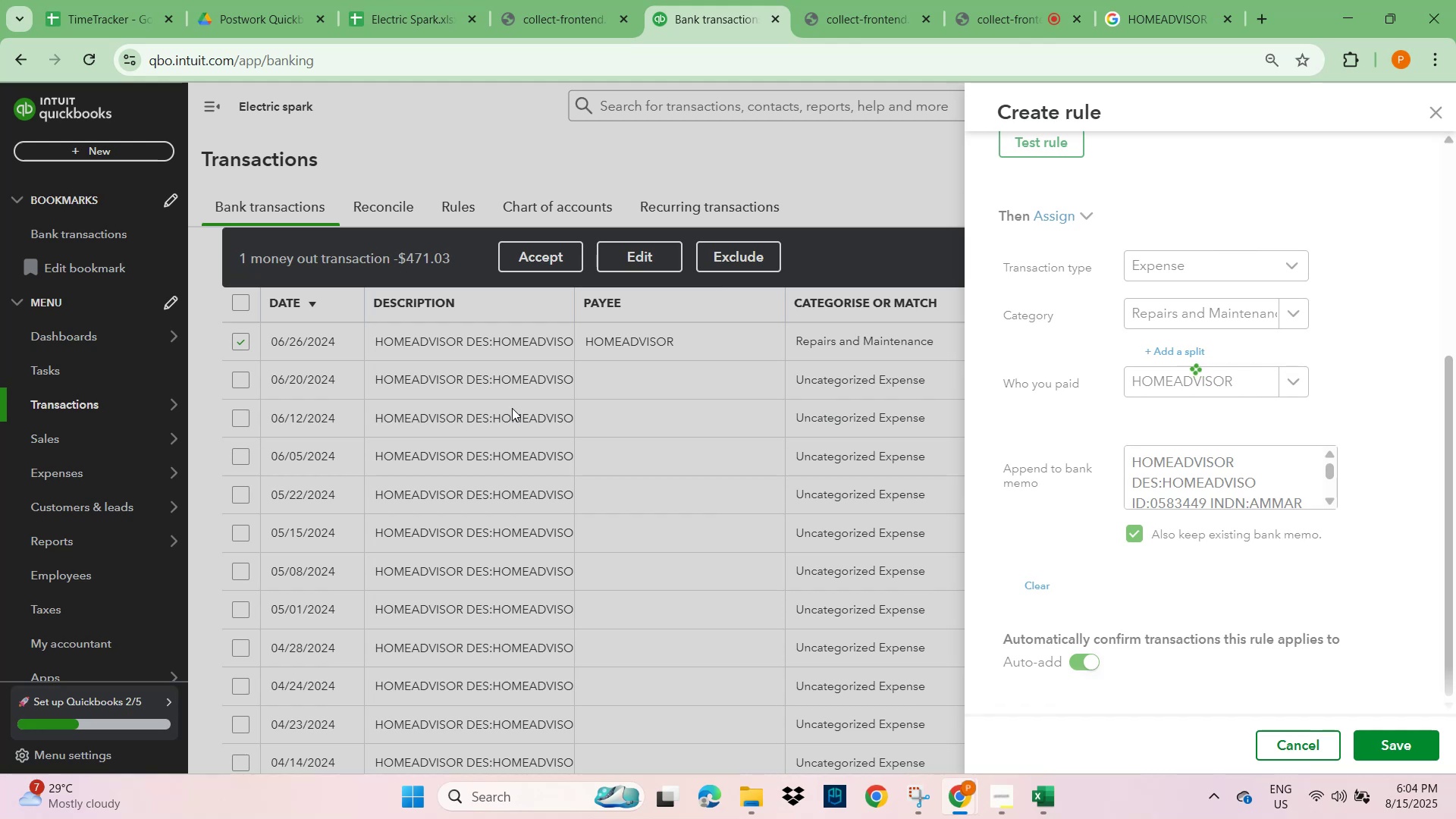 
left_click([383, 359])
 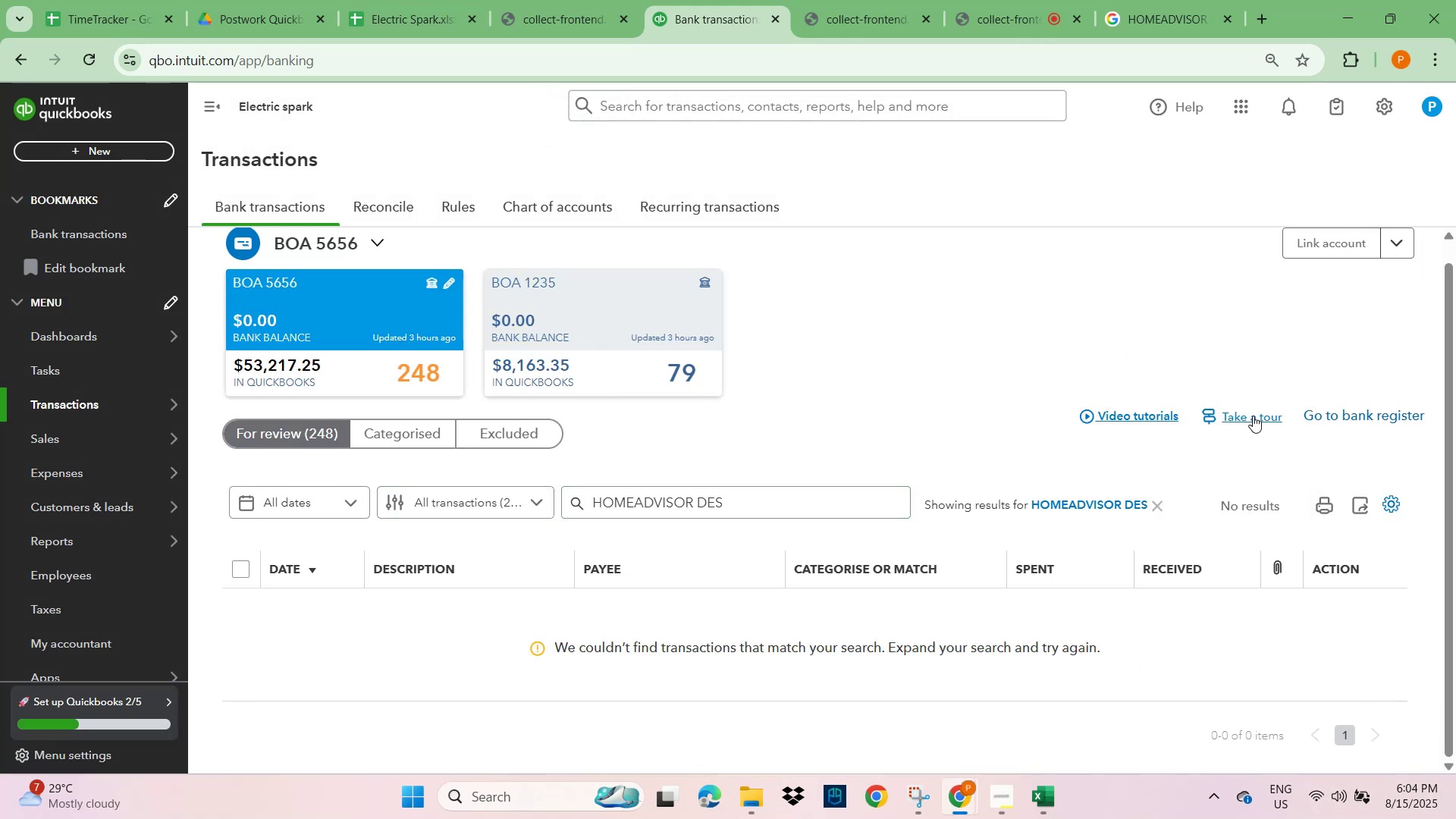 
left_click([1159, 507])
 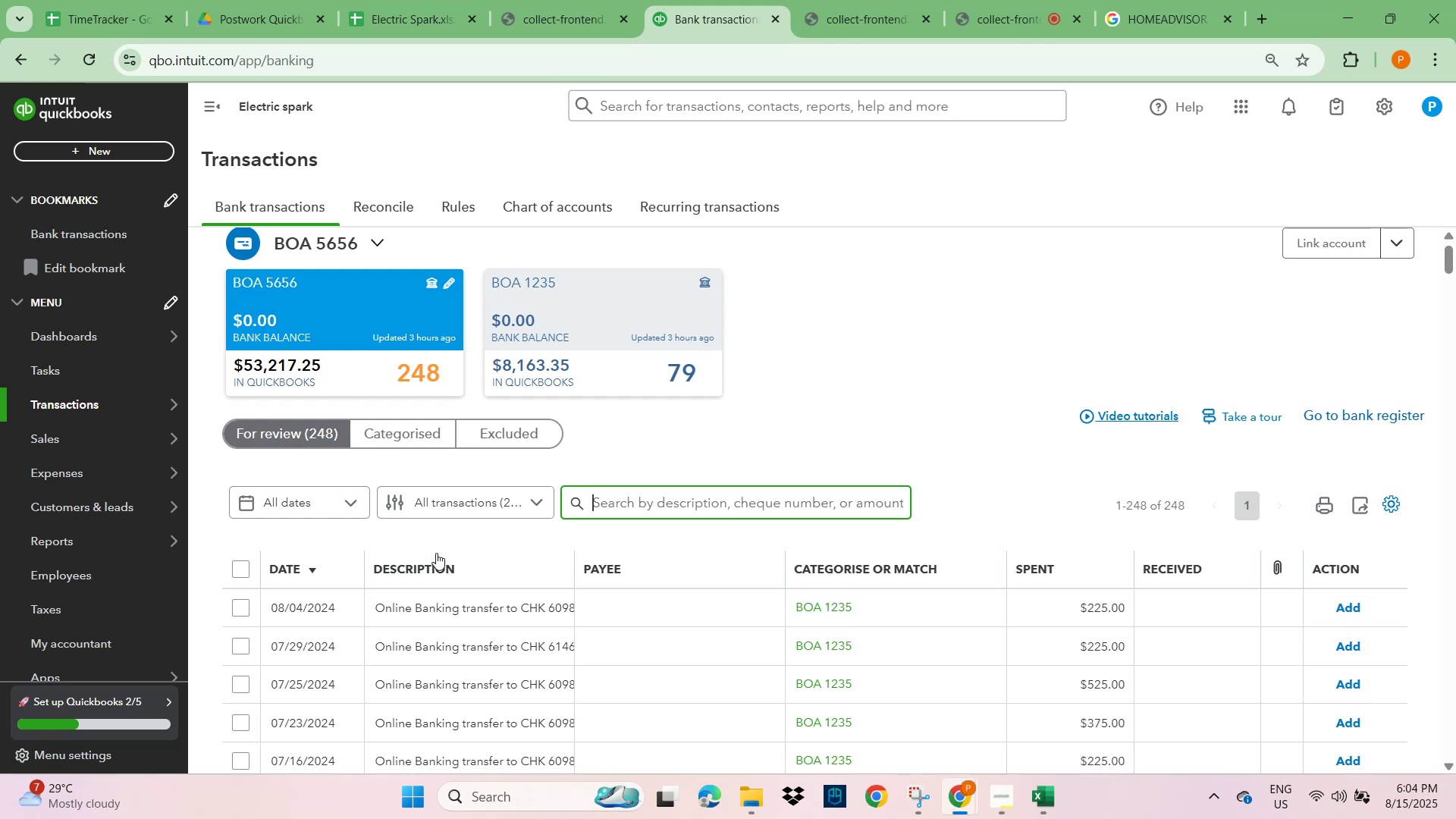 
scroll: coordinate [442, 531], scroll_direction: down, amount: 18.0
 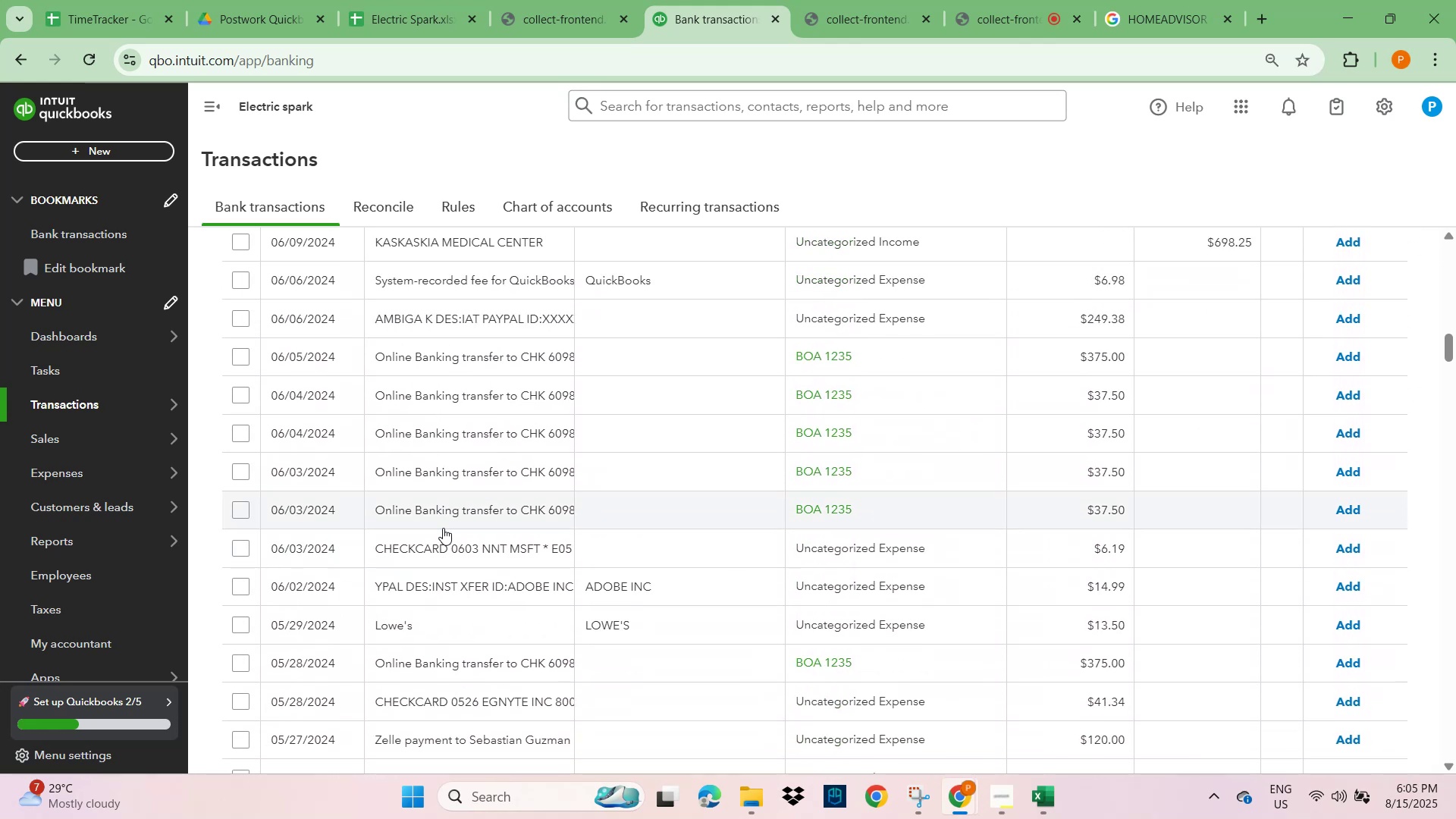 
wait(6.5)
 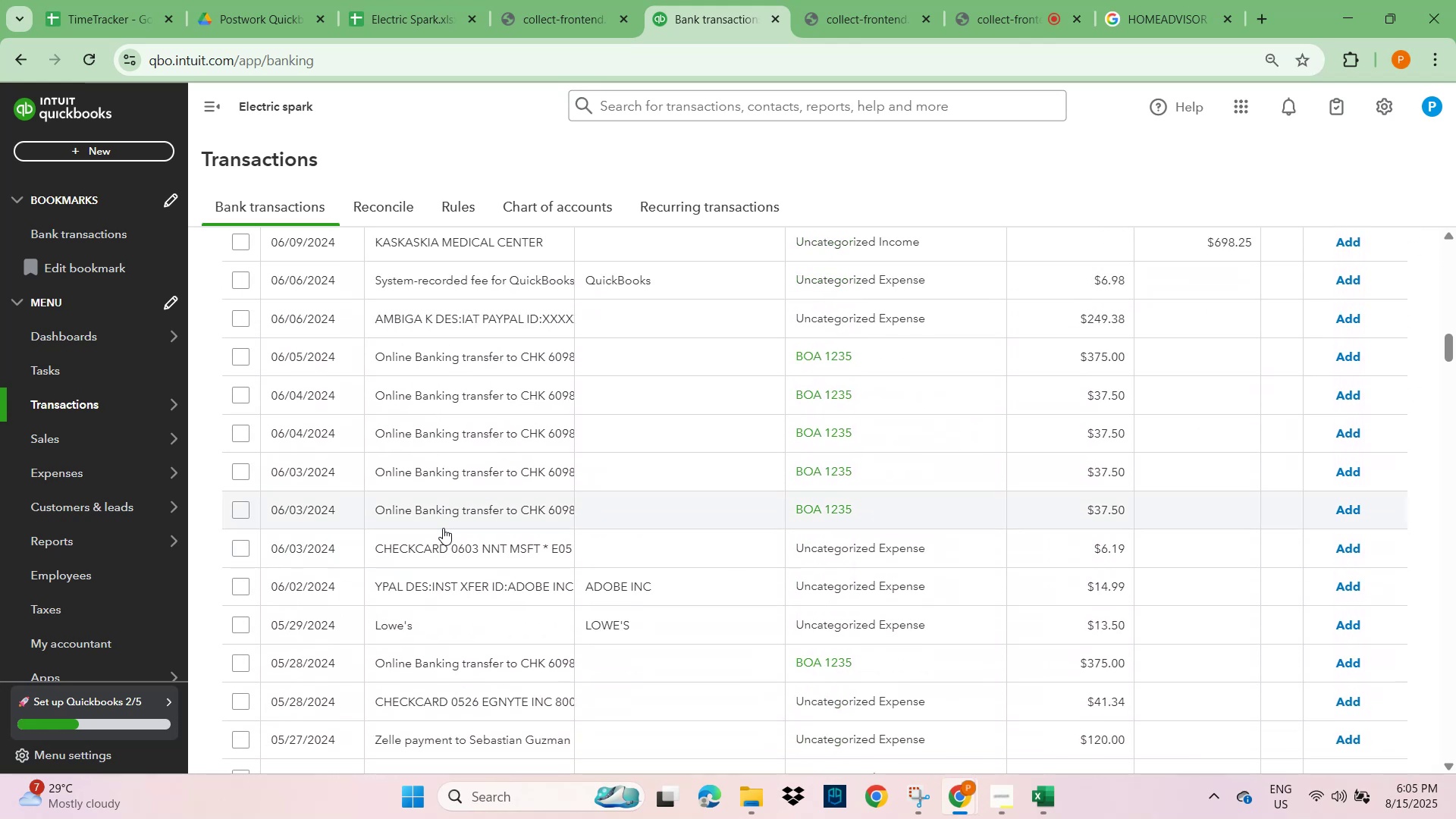 
scroll: coordinate [443, 526], scroll_direction: down, amount: 3.0
 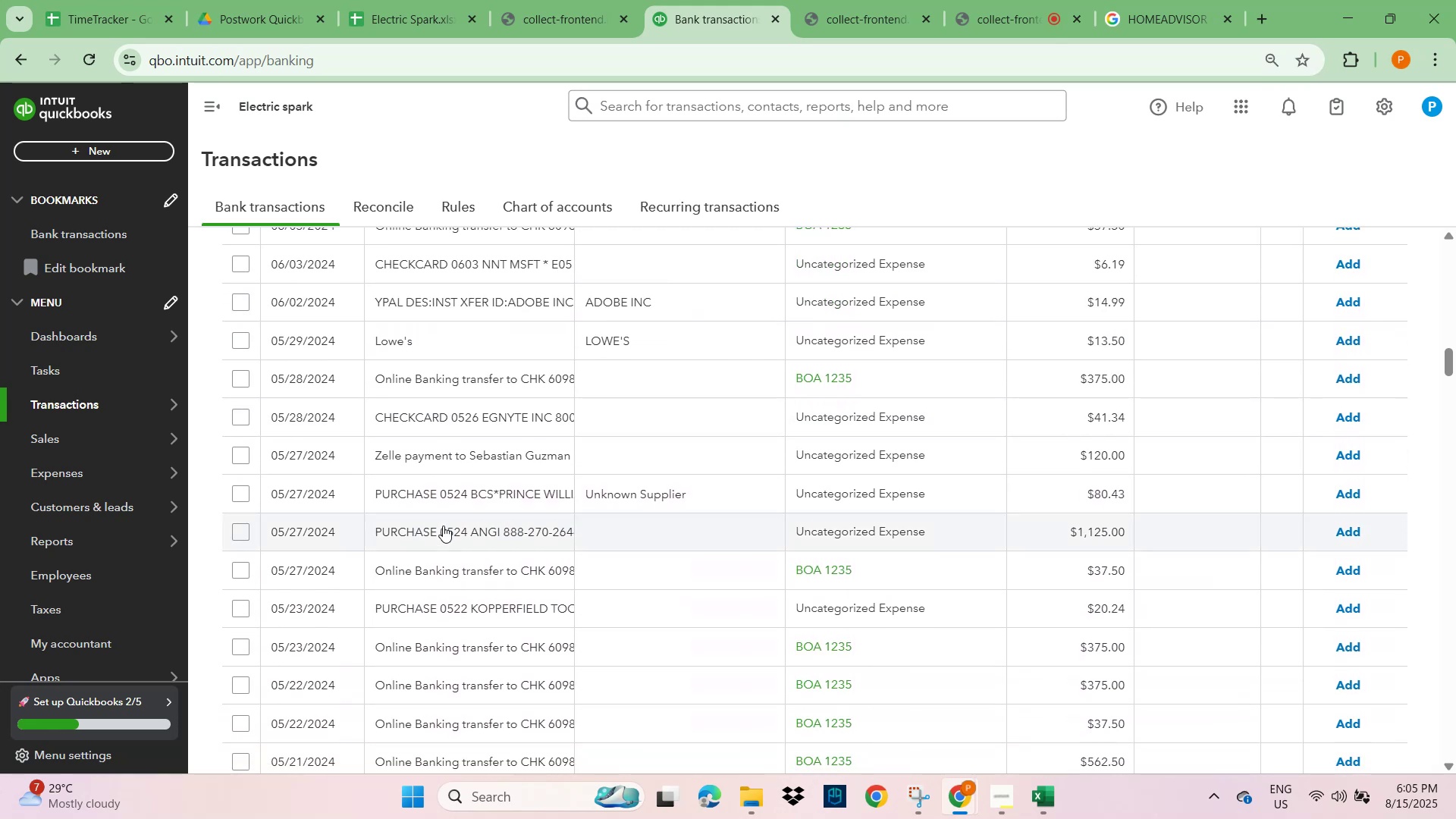 
wait(6.53)
 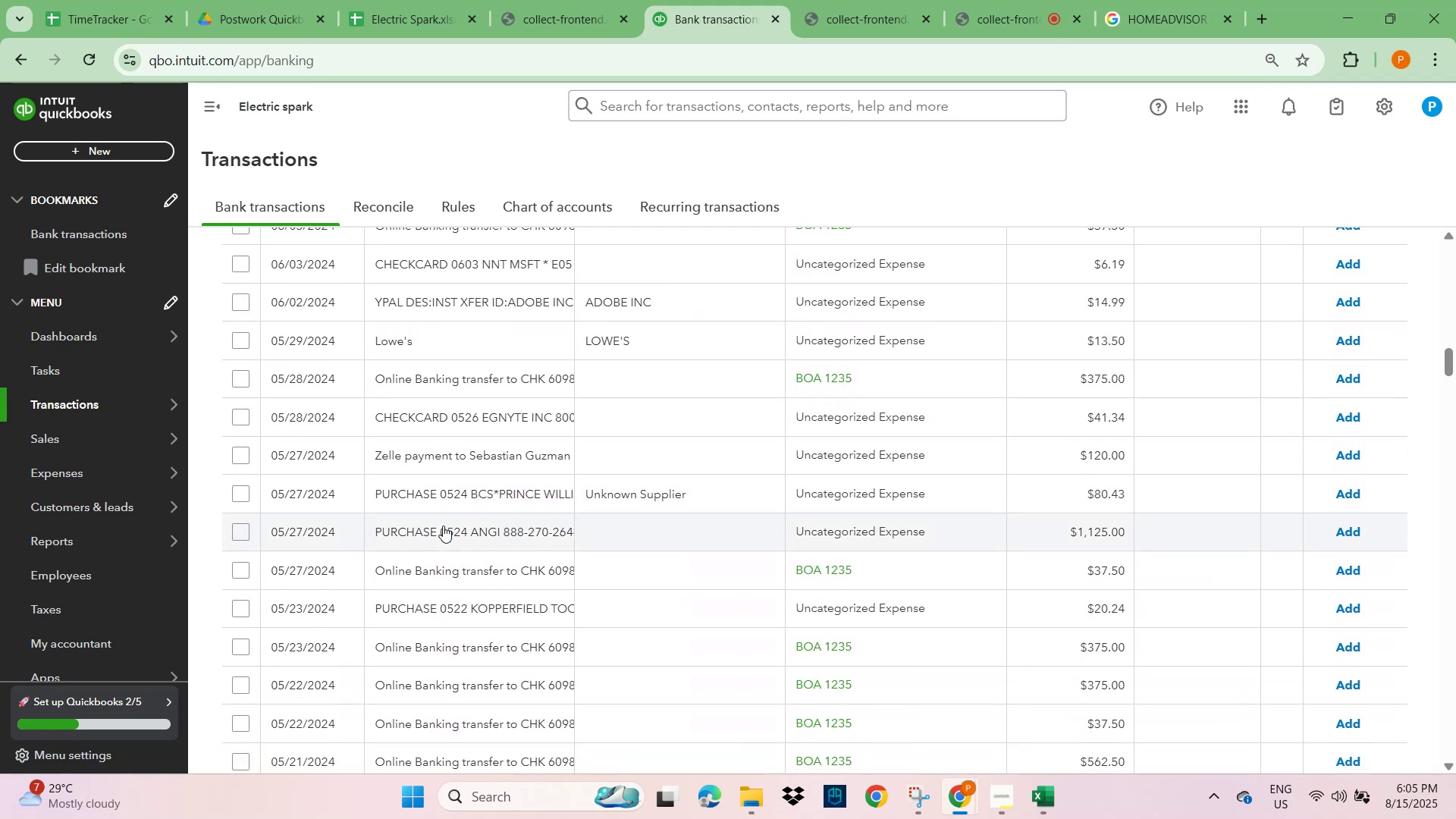 
scroll: coordinate [443, 526], scroll_direction: down, amount: 3.0
 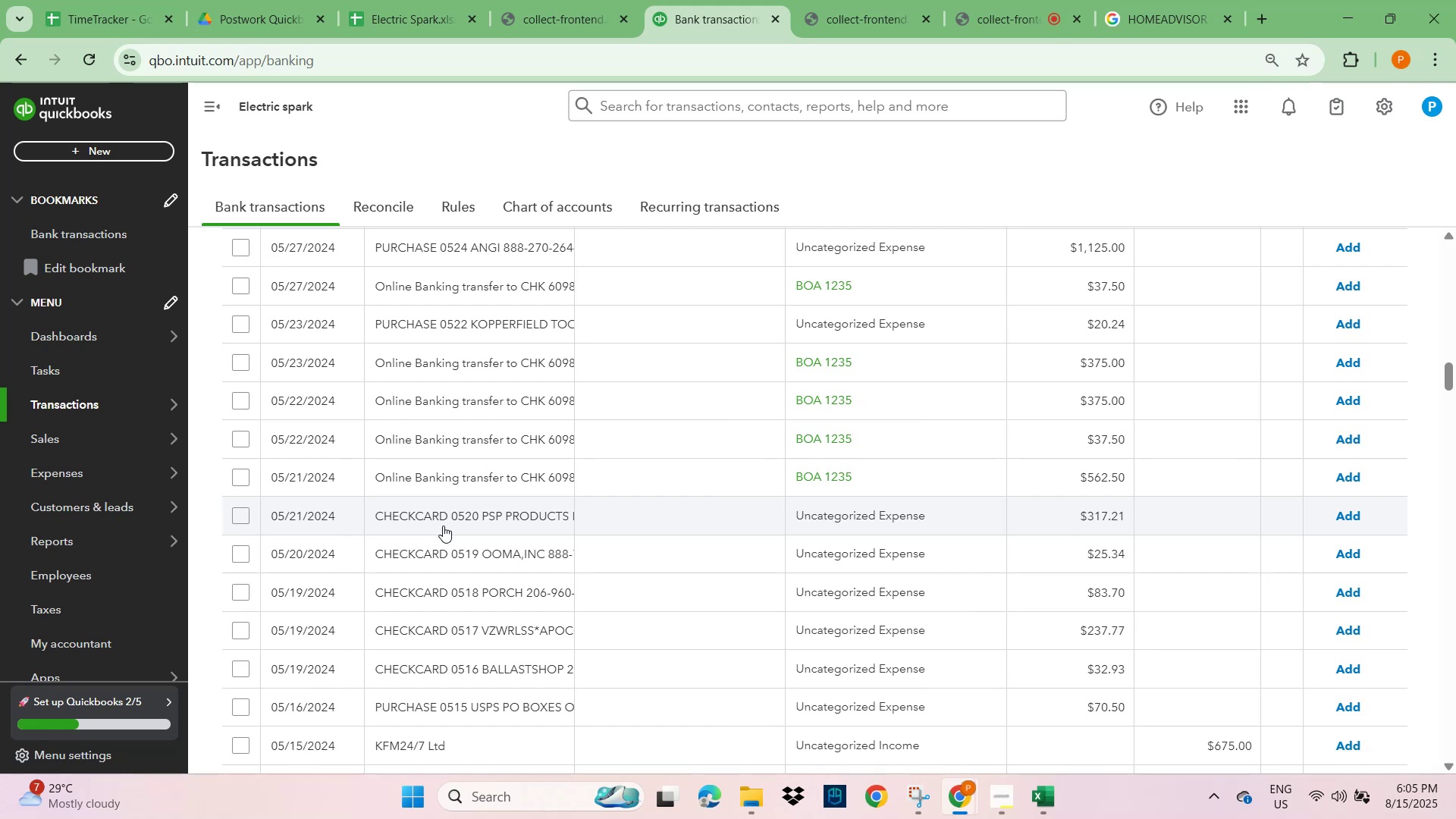 
wait(5.45)
 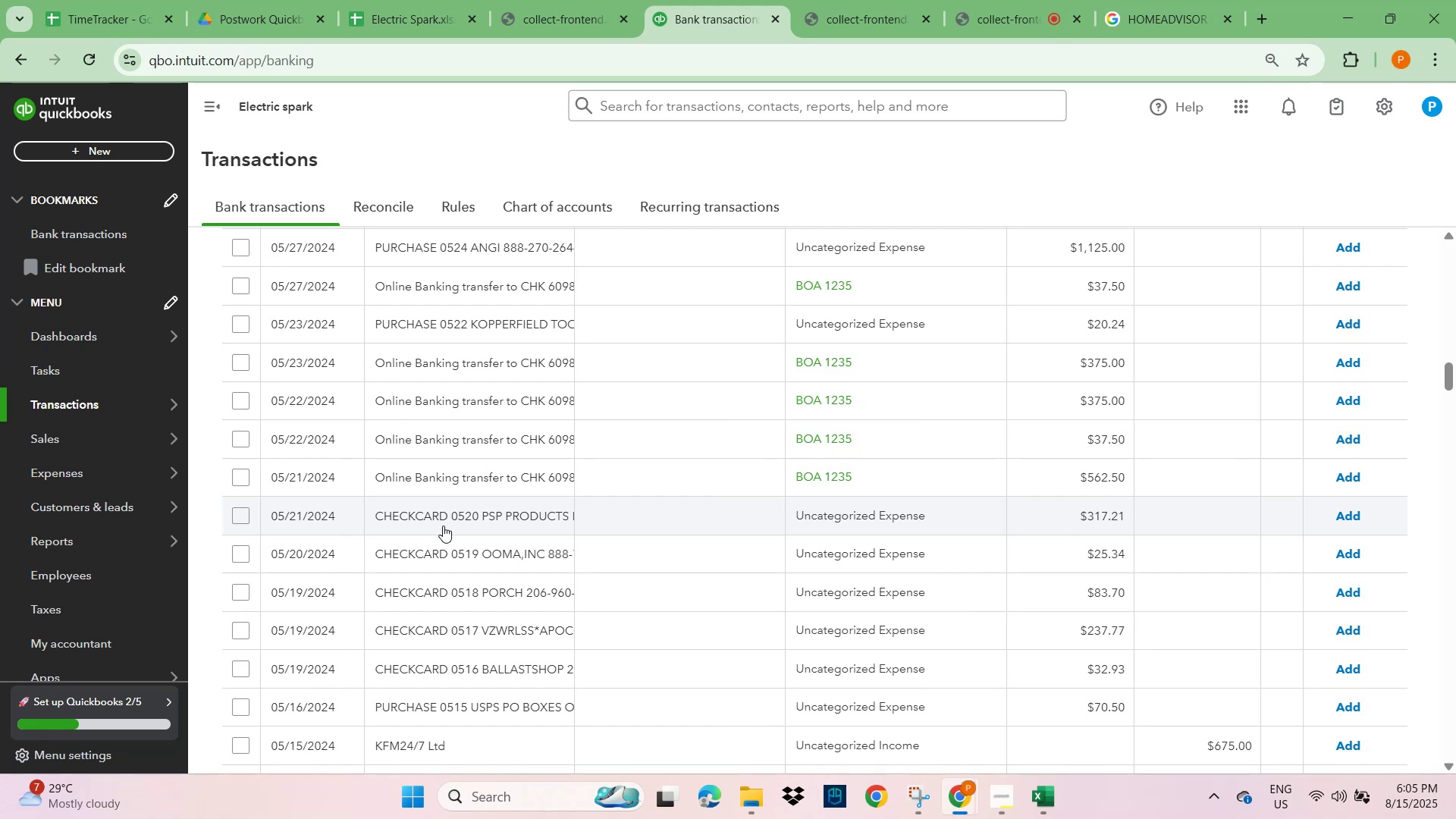 
left_click([435, 557])
 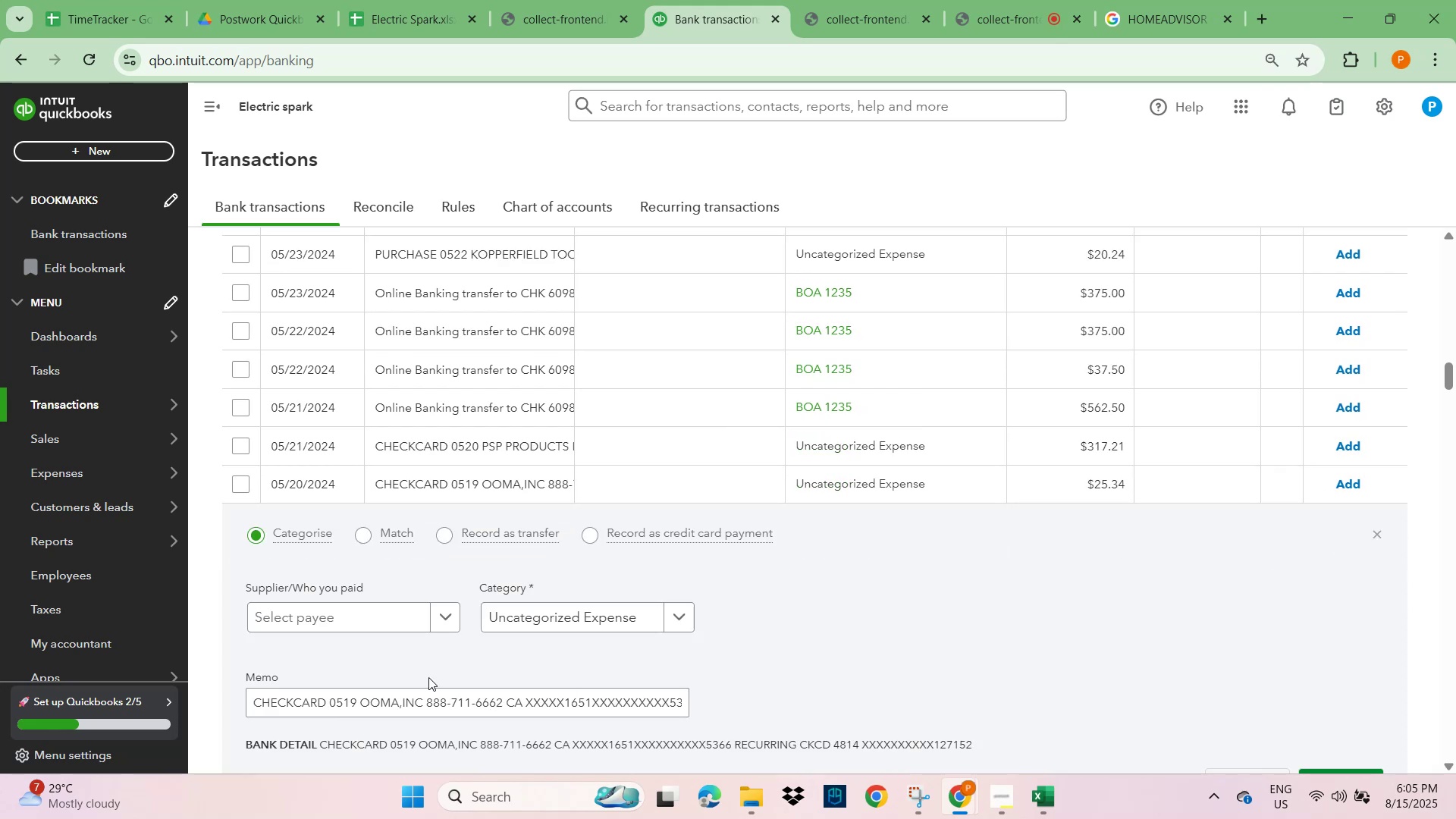 
left_click([394, 710])
 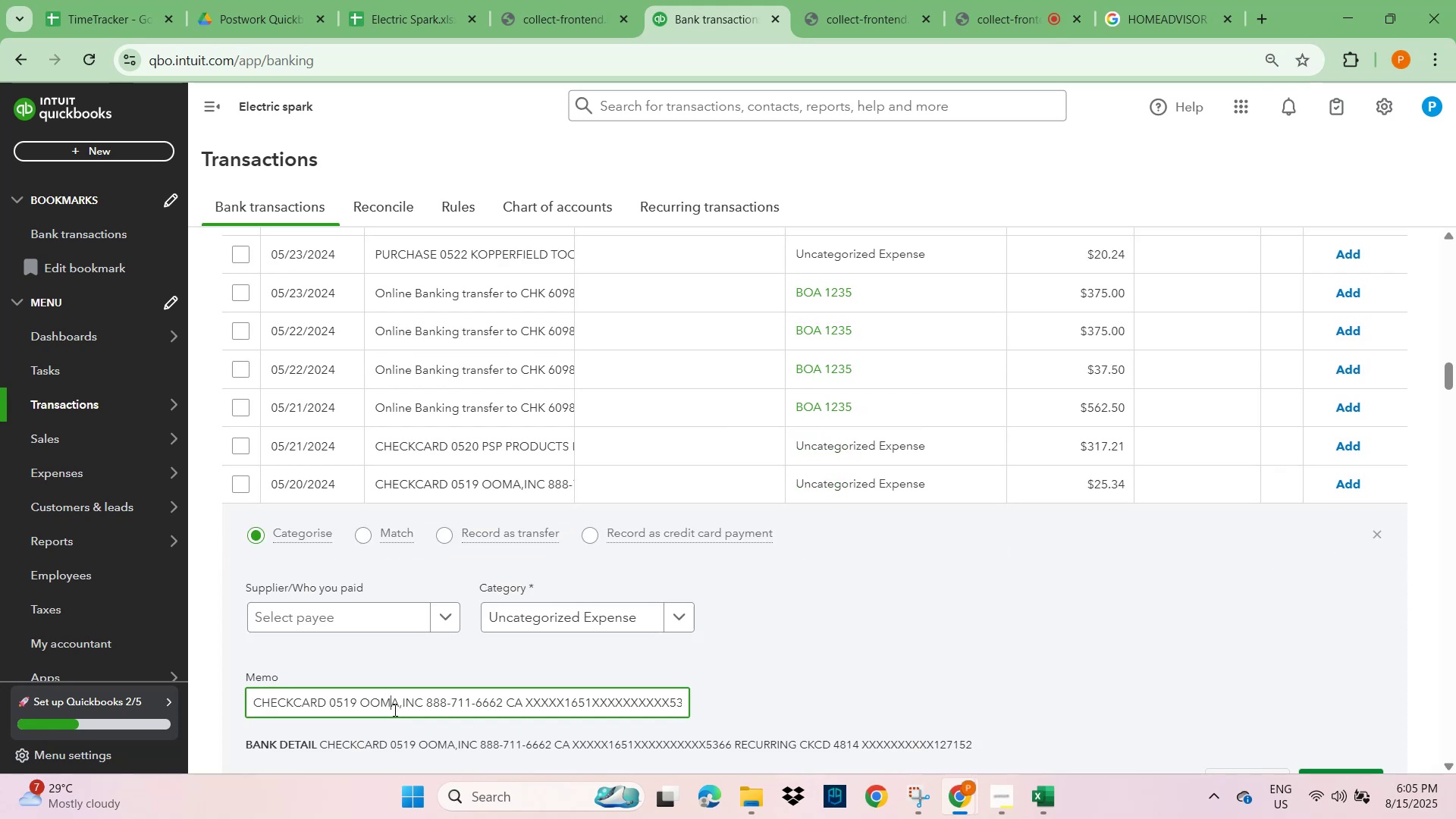 
key(Control+A)
 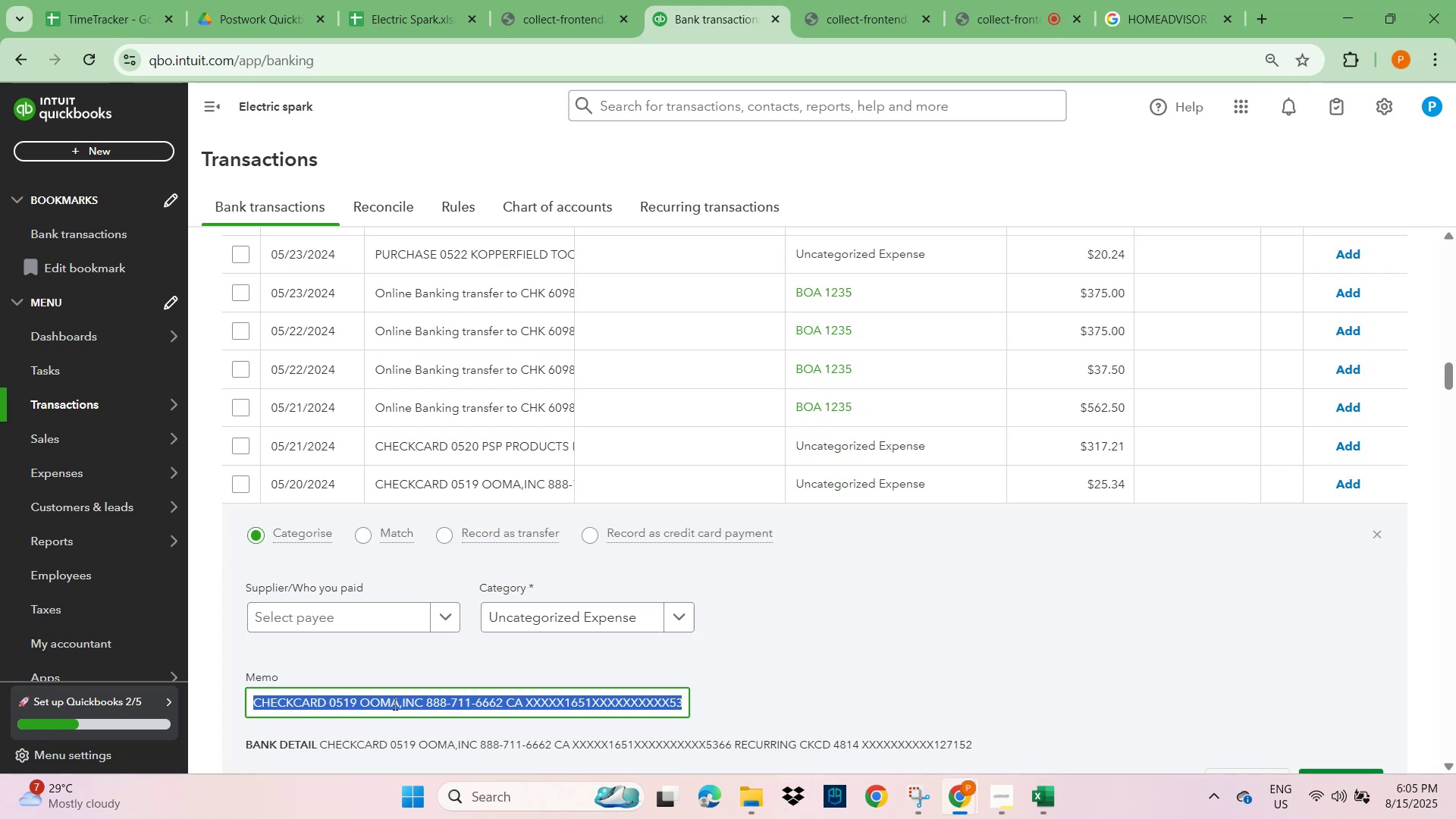 
key(Control+C)
 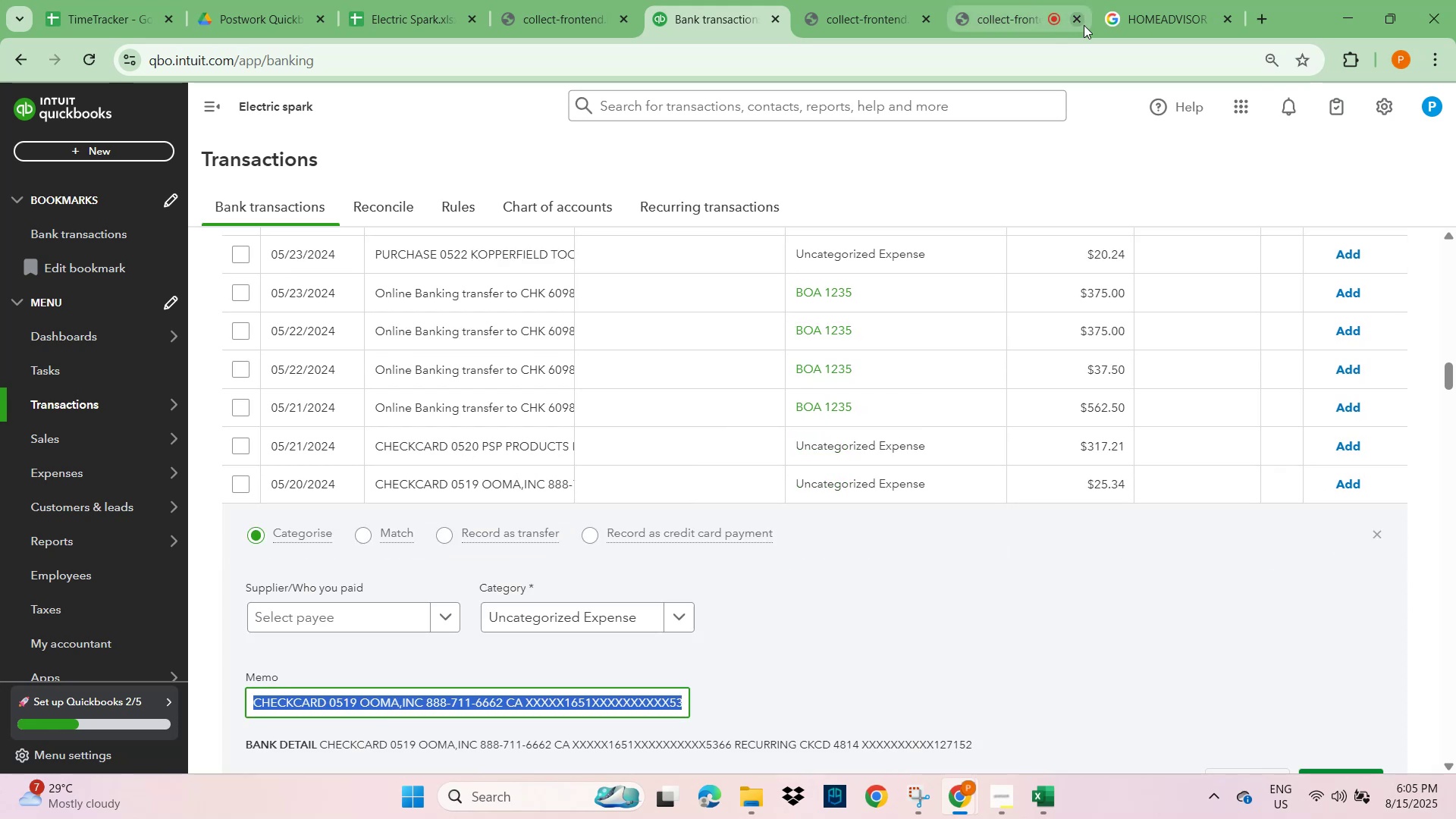 
left_click([1163, 16])
 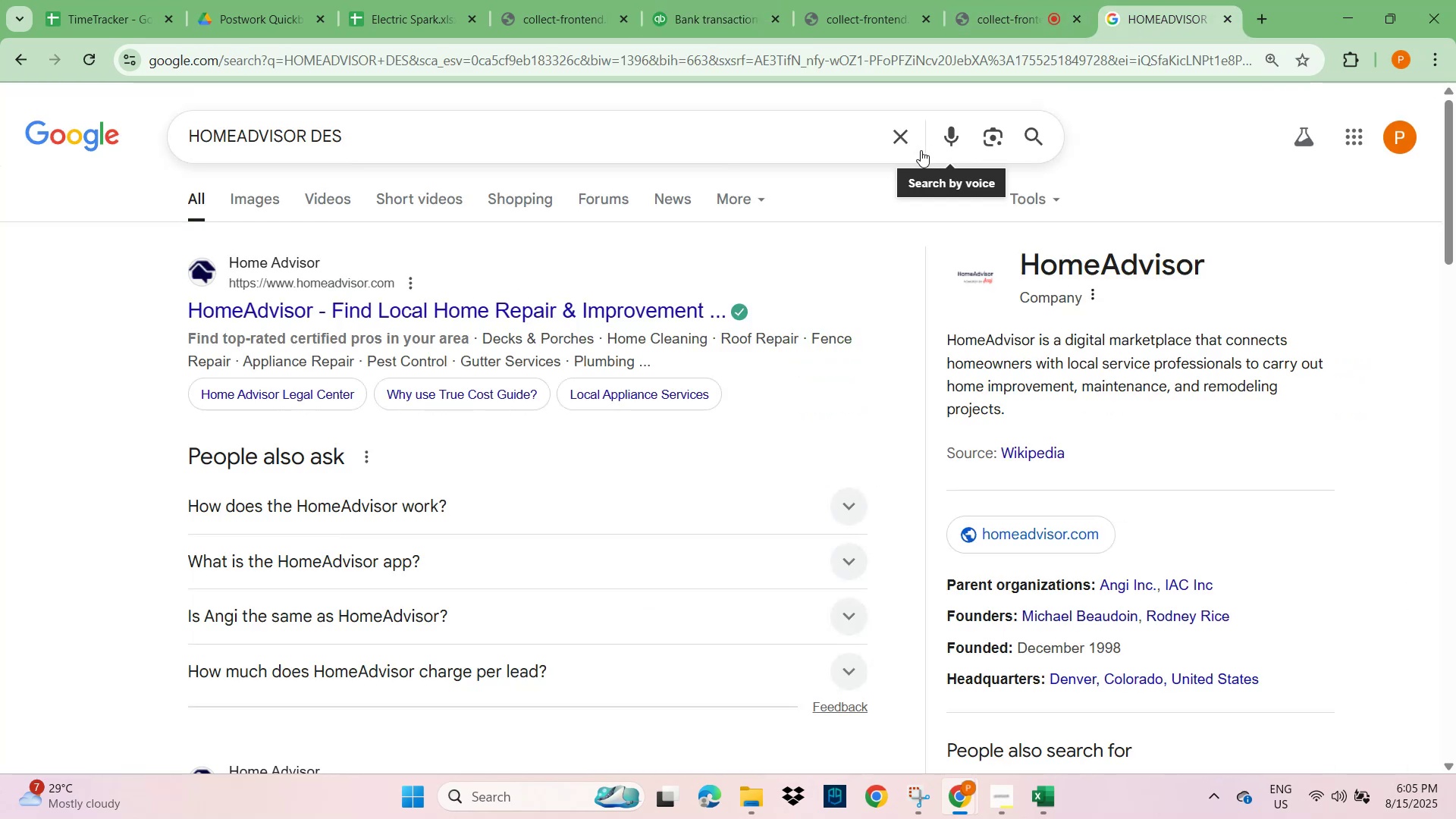 
left_click([902, 138])
 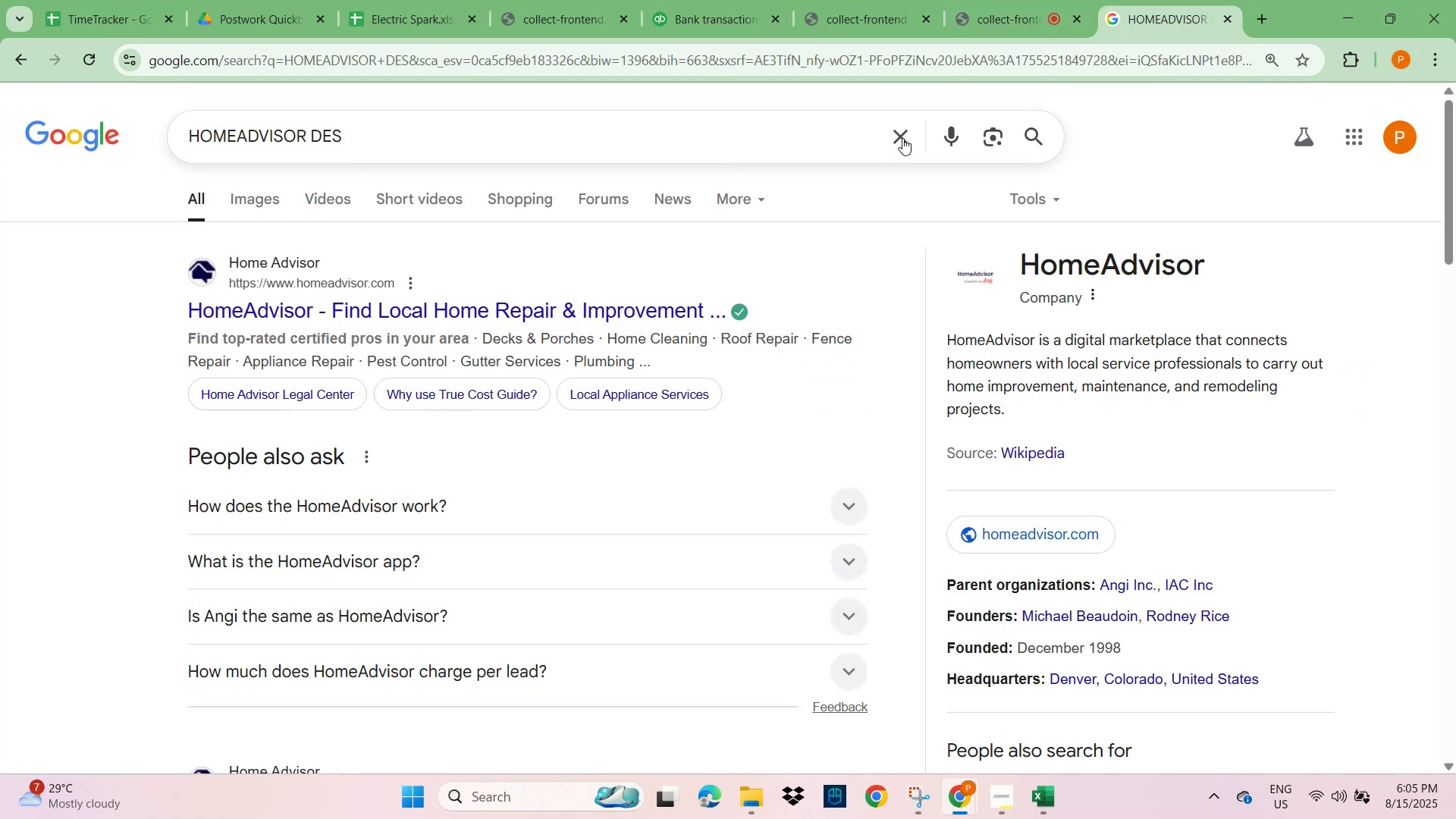 
key(Control+V)
 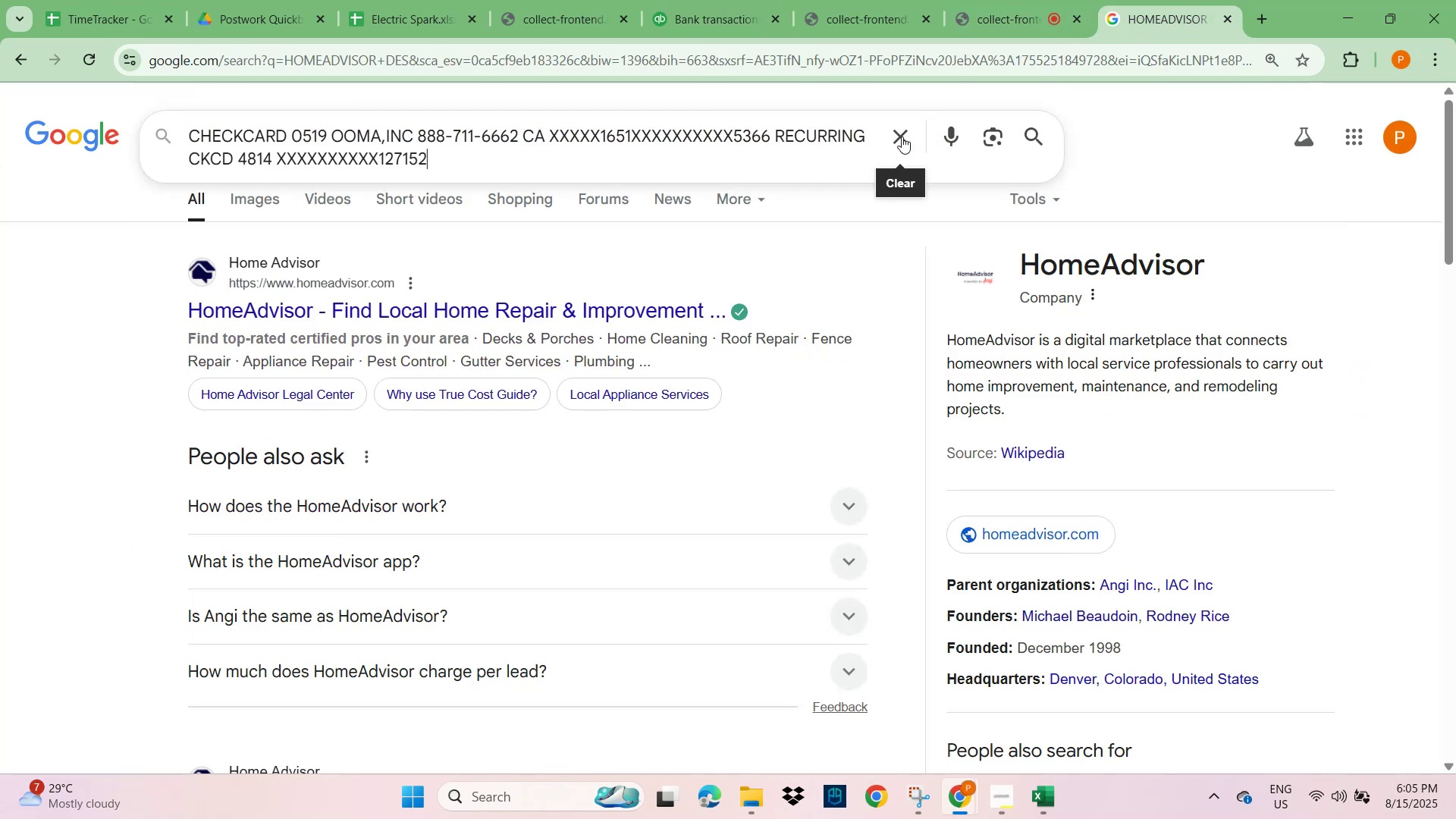 
key(NumpadEnter)
 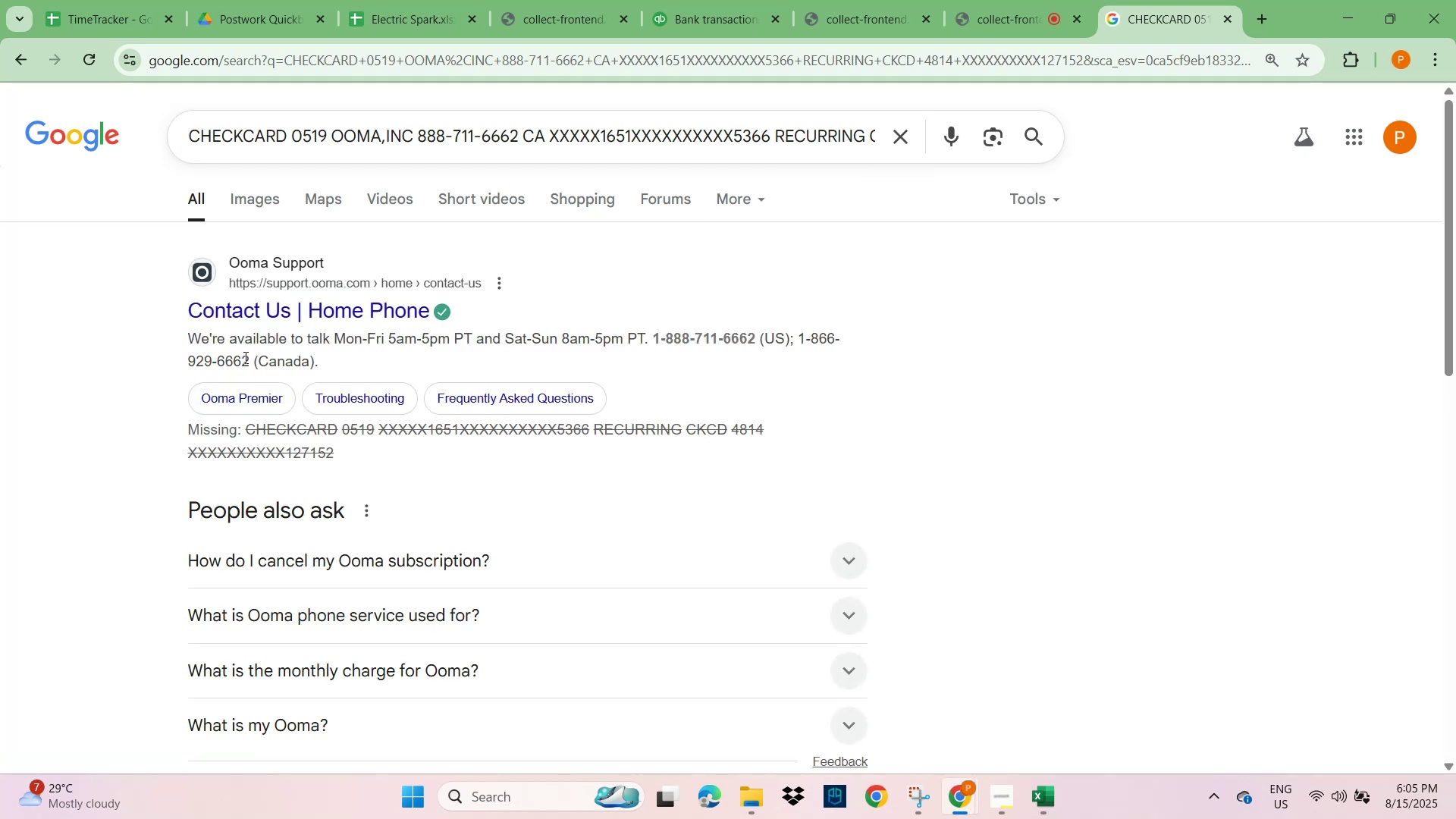 
wait(8.69)
 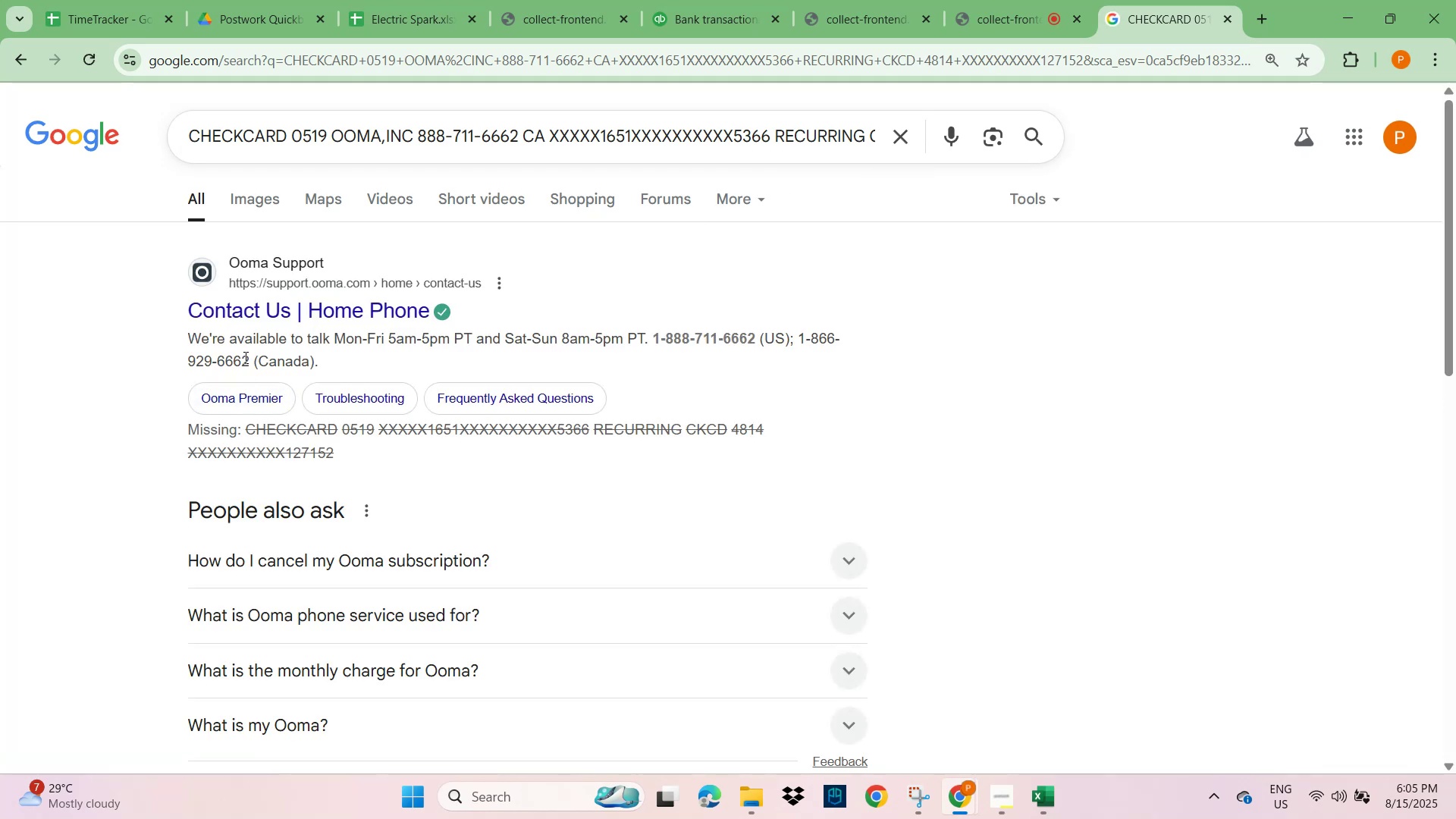 
left_click_drag(start_coordinate=[332, 133], to_coordinate=[414, 133])
 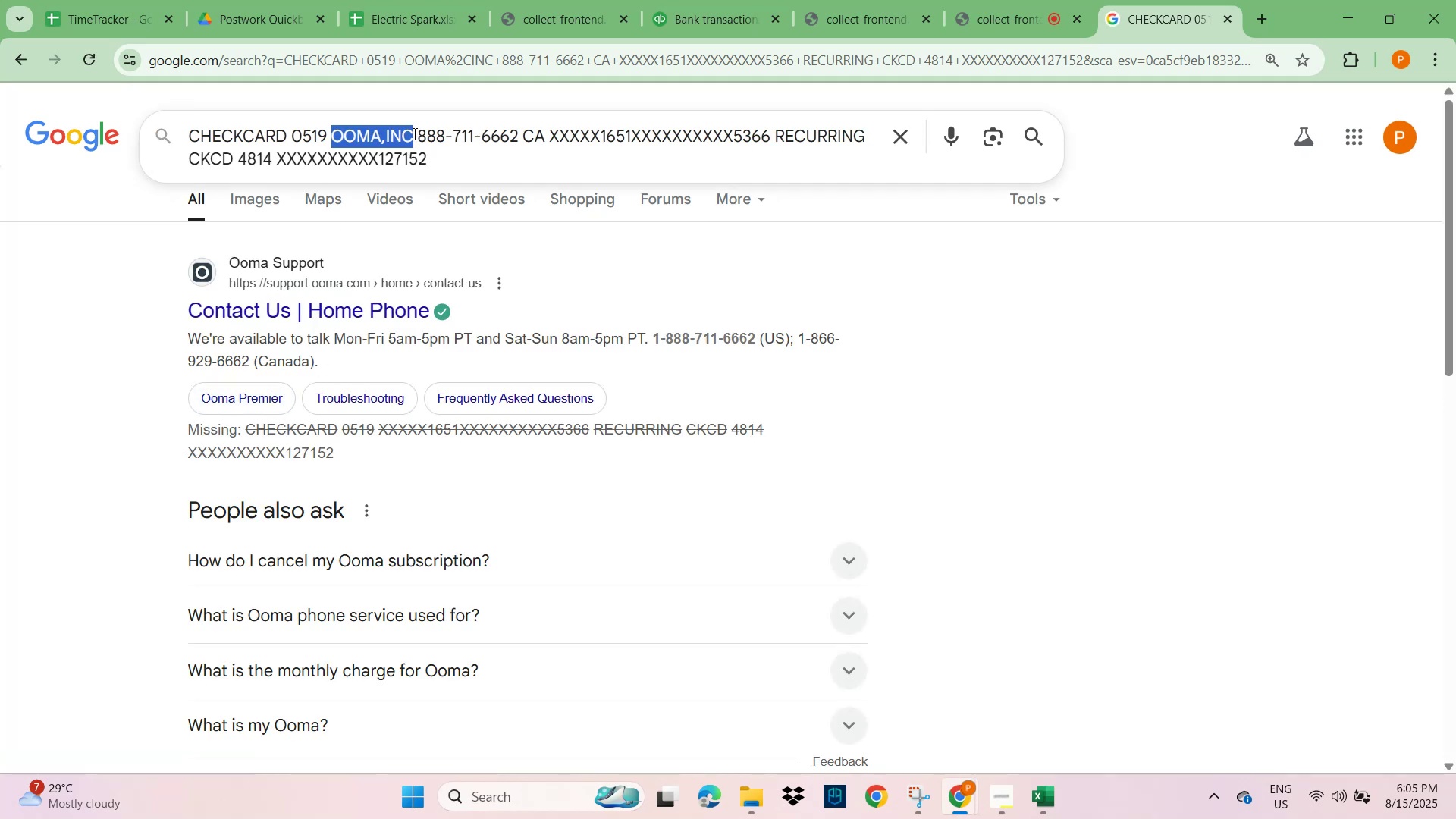 
key(Control+C)
 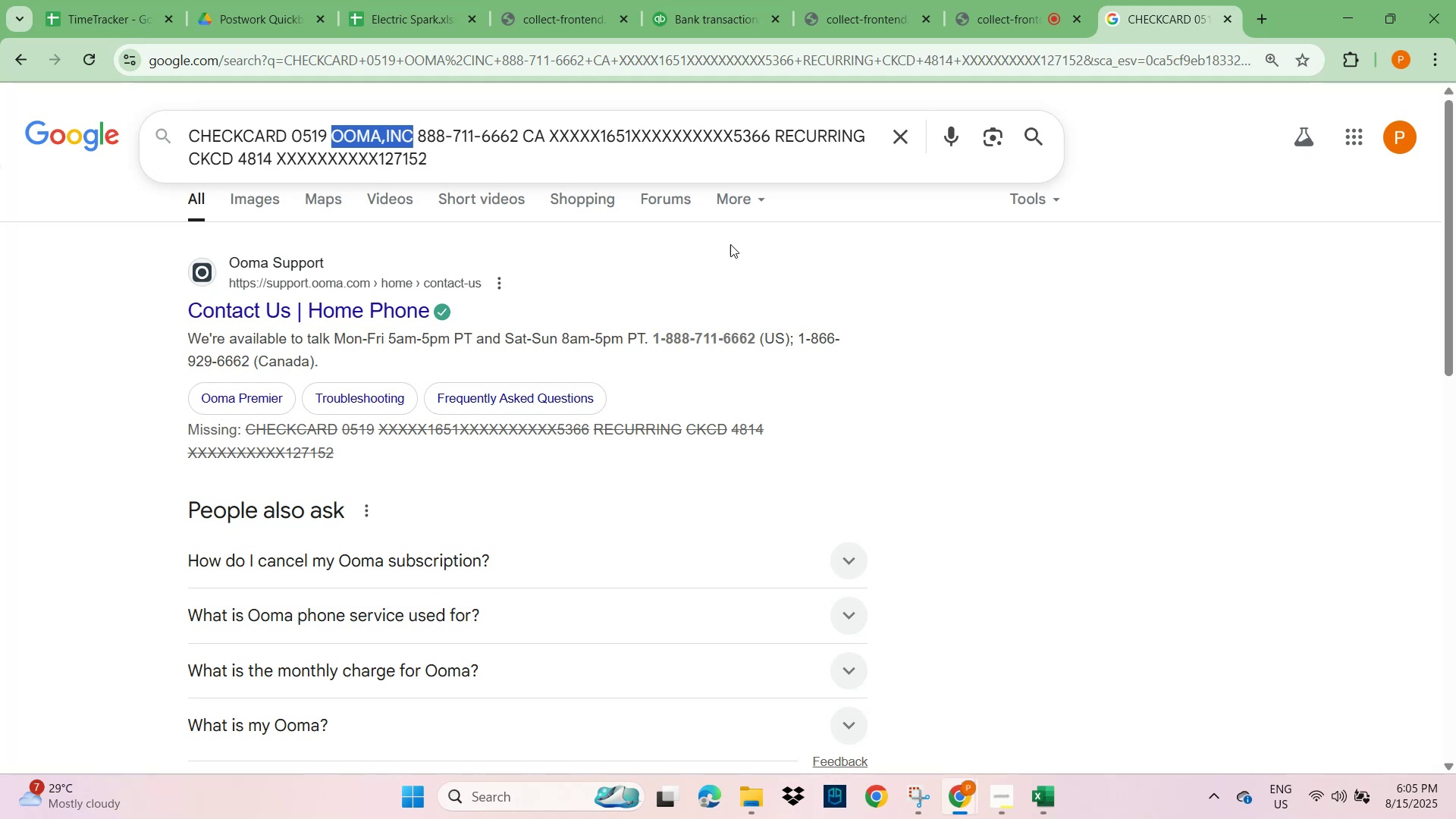 
scroll: coordinate [1135, 344], scroll_direction: up, amount: 4.0
 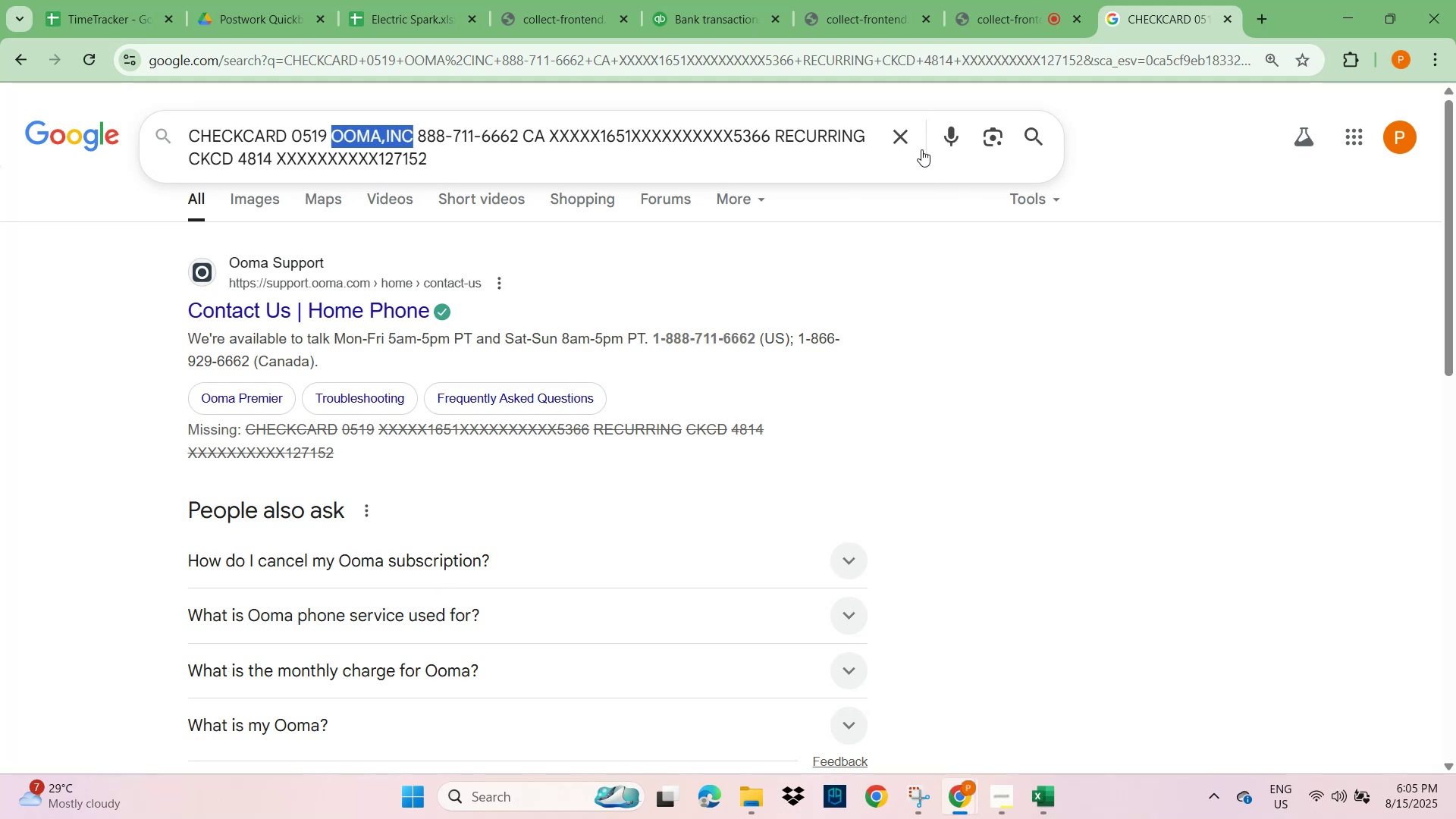 
left_click([902, 134])
 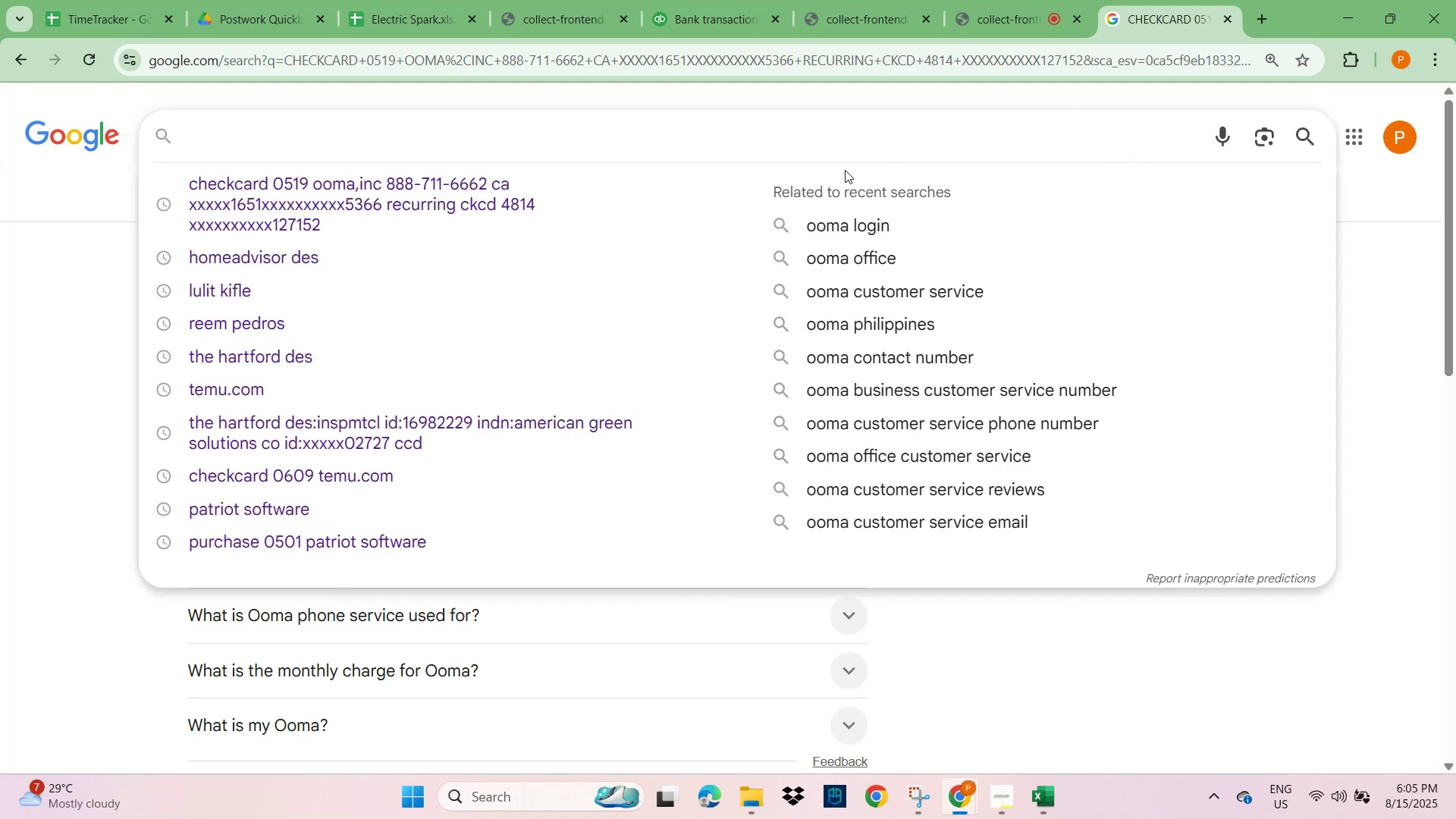 
key(Control+V)
 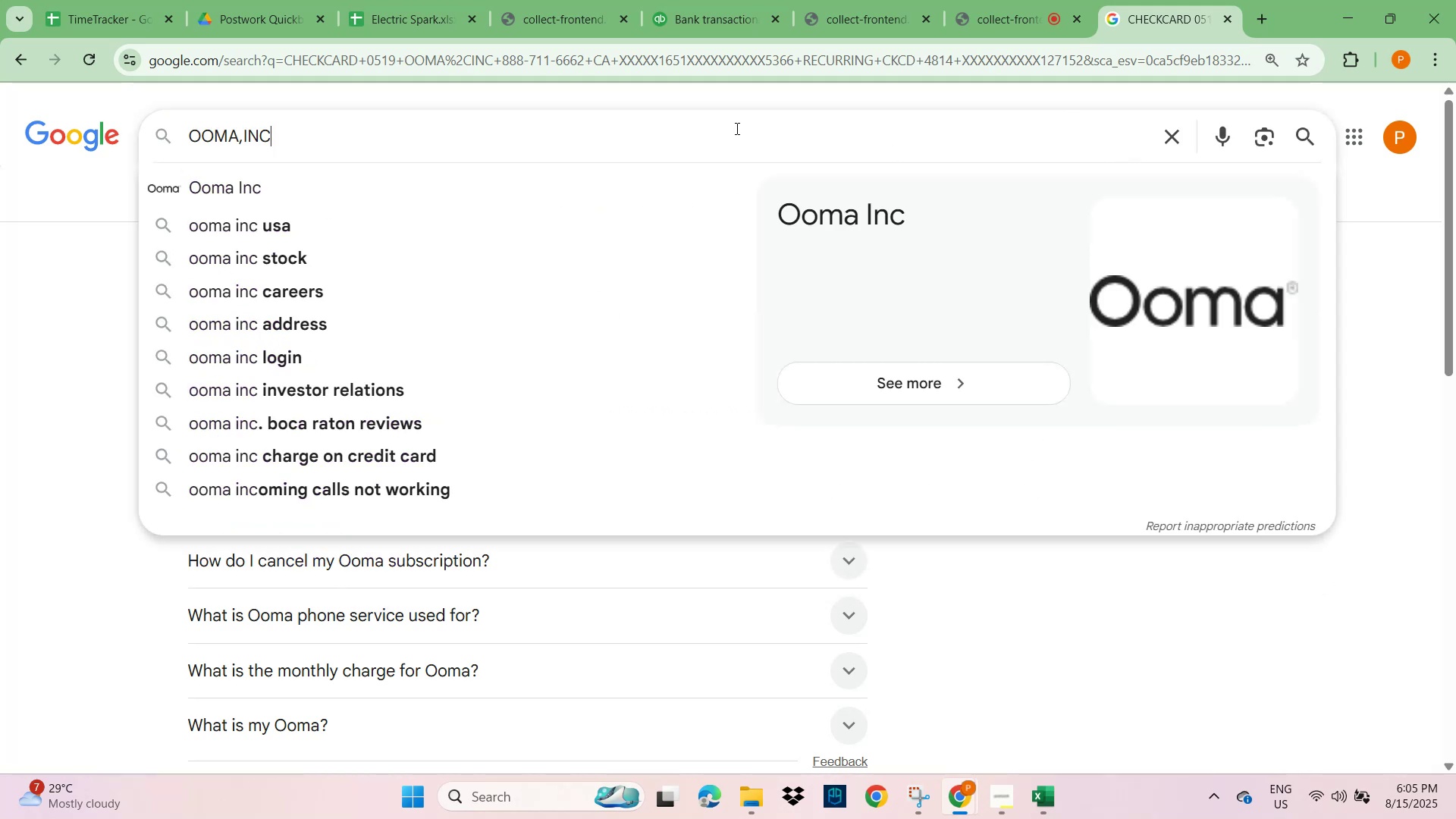 
key(NumpadEnter)
 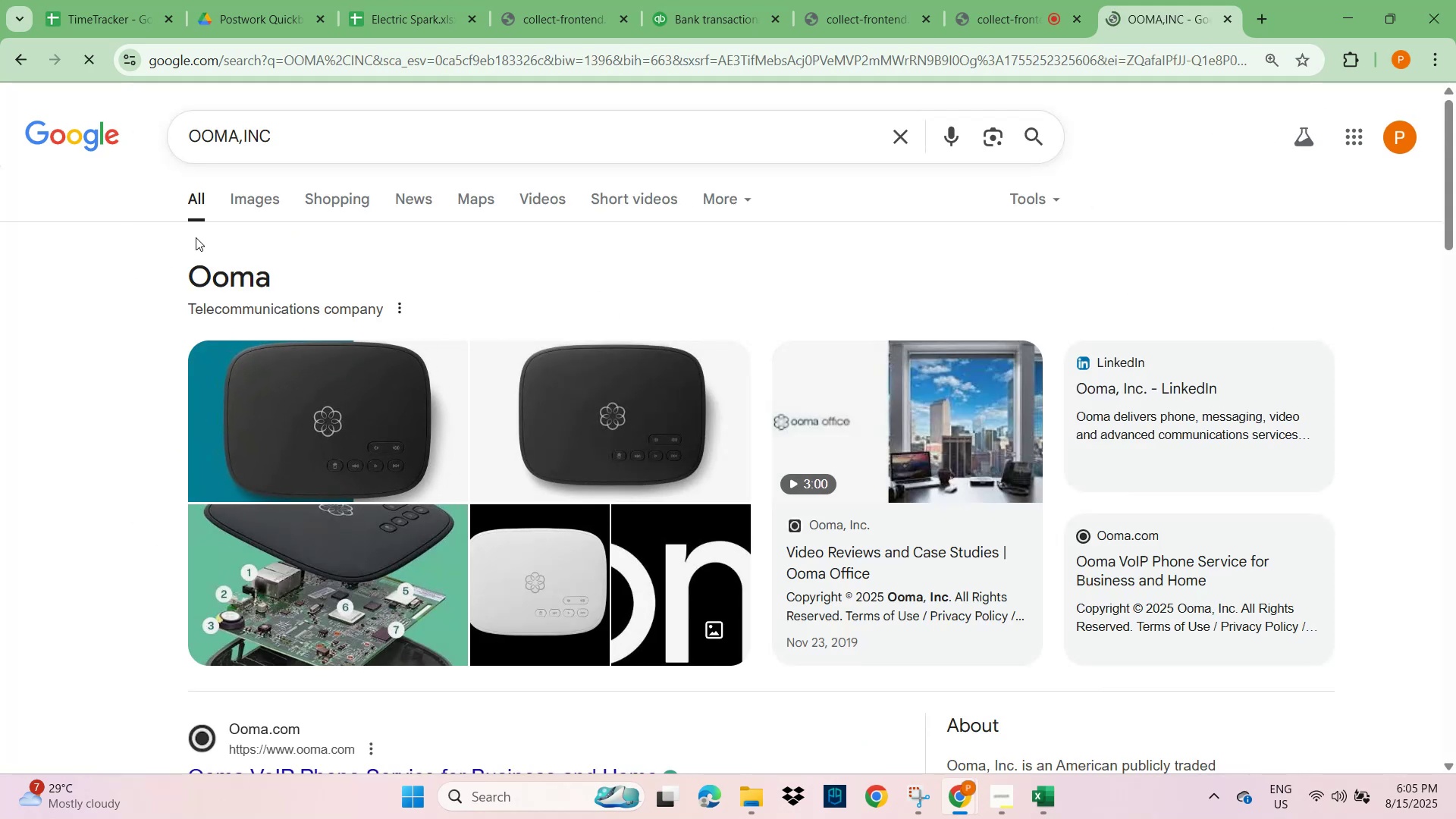 
scroll: coordinate [279, 388], scroll_direction: down, amount: 9.0
 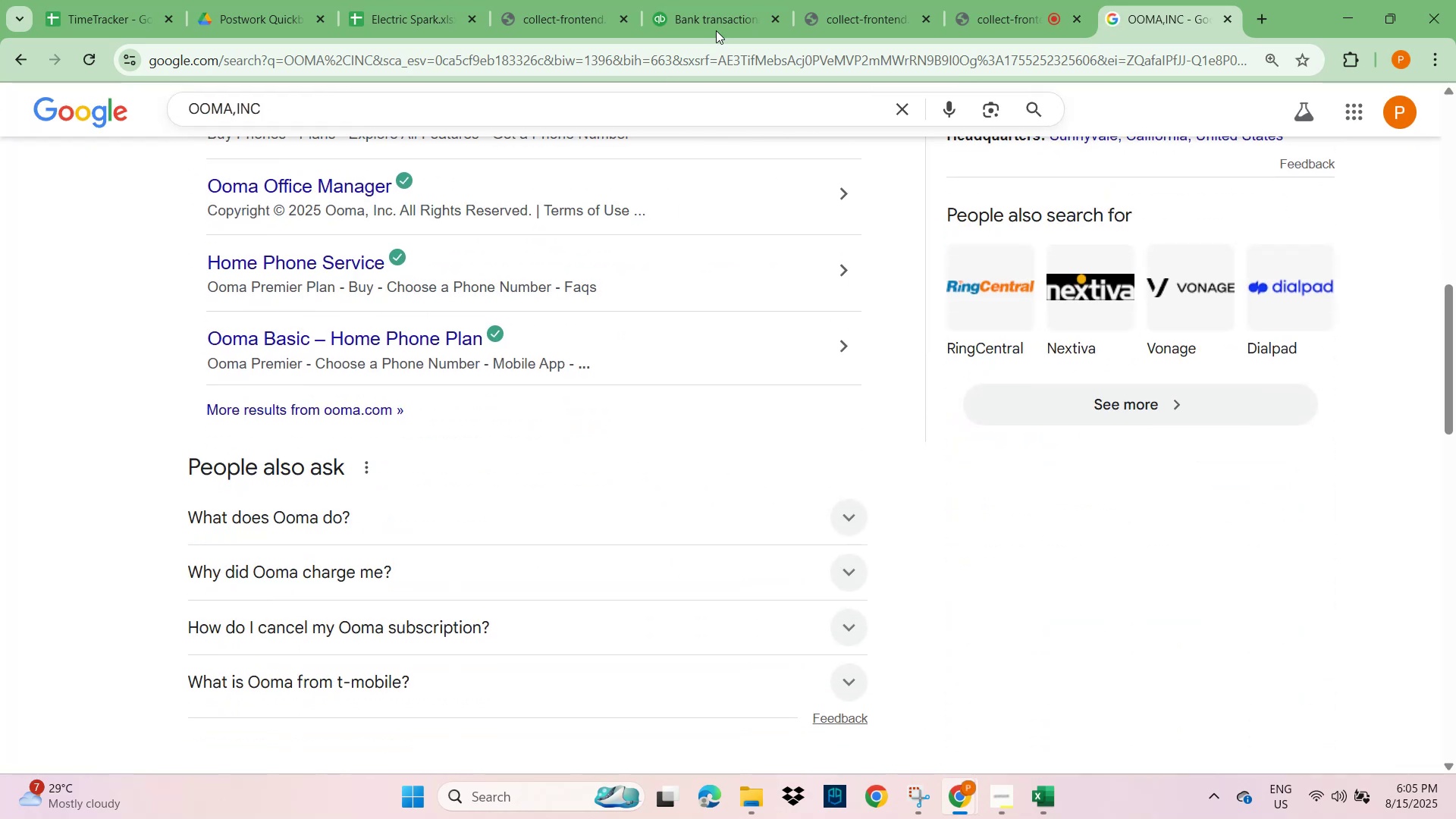 
wait(5.34)
 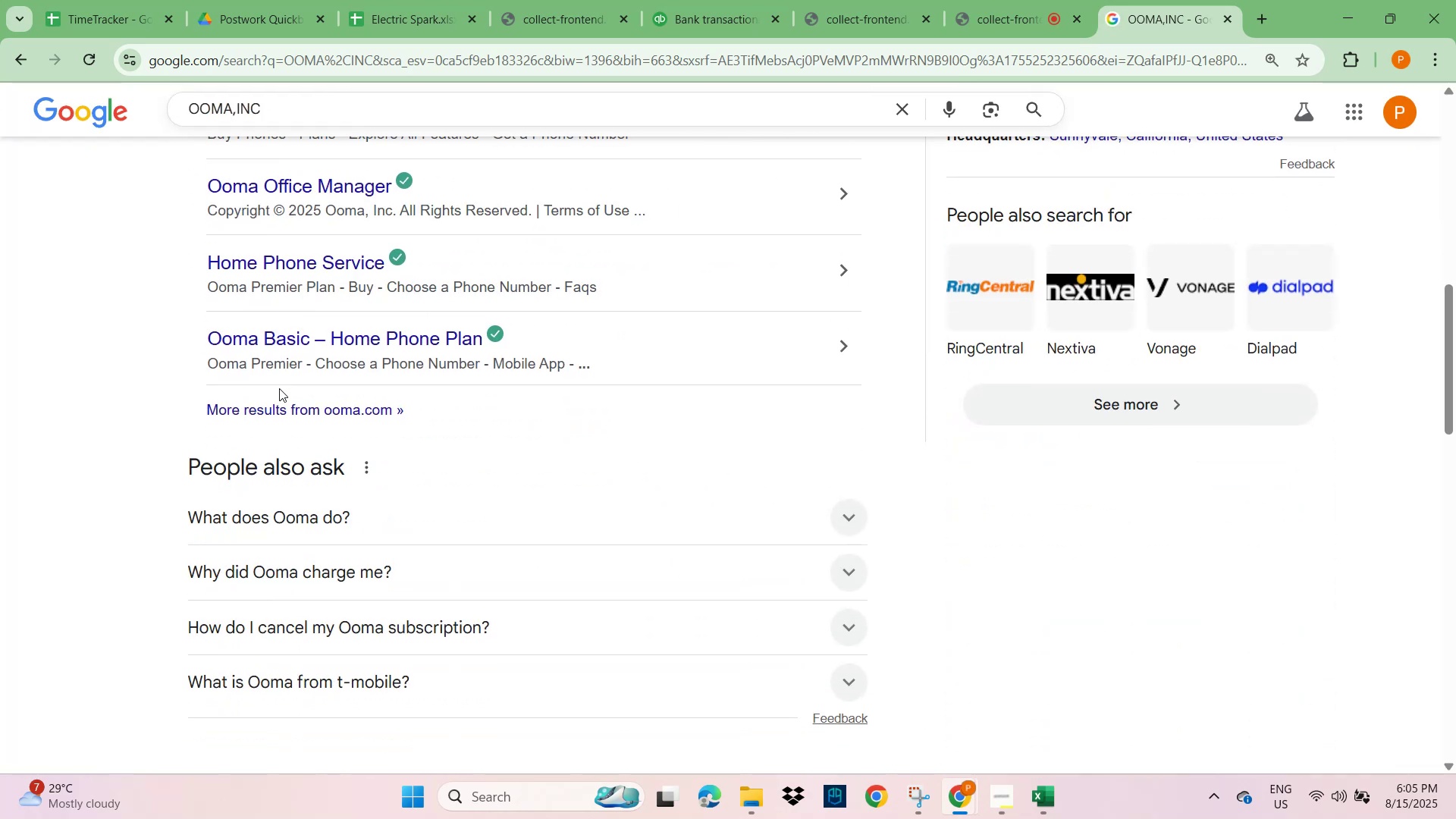 
left_click([707, 14])
 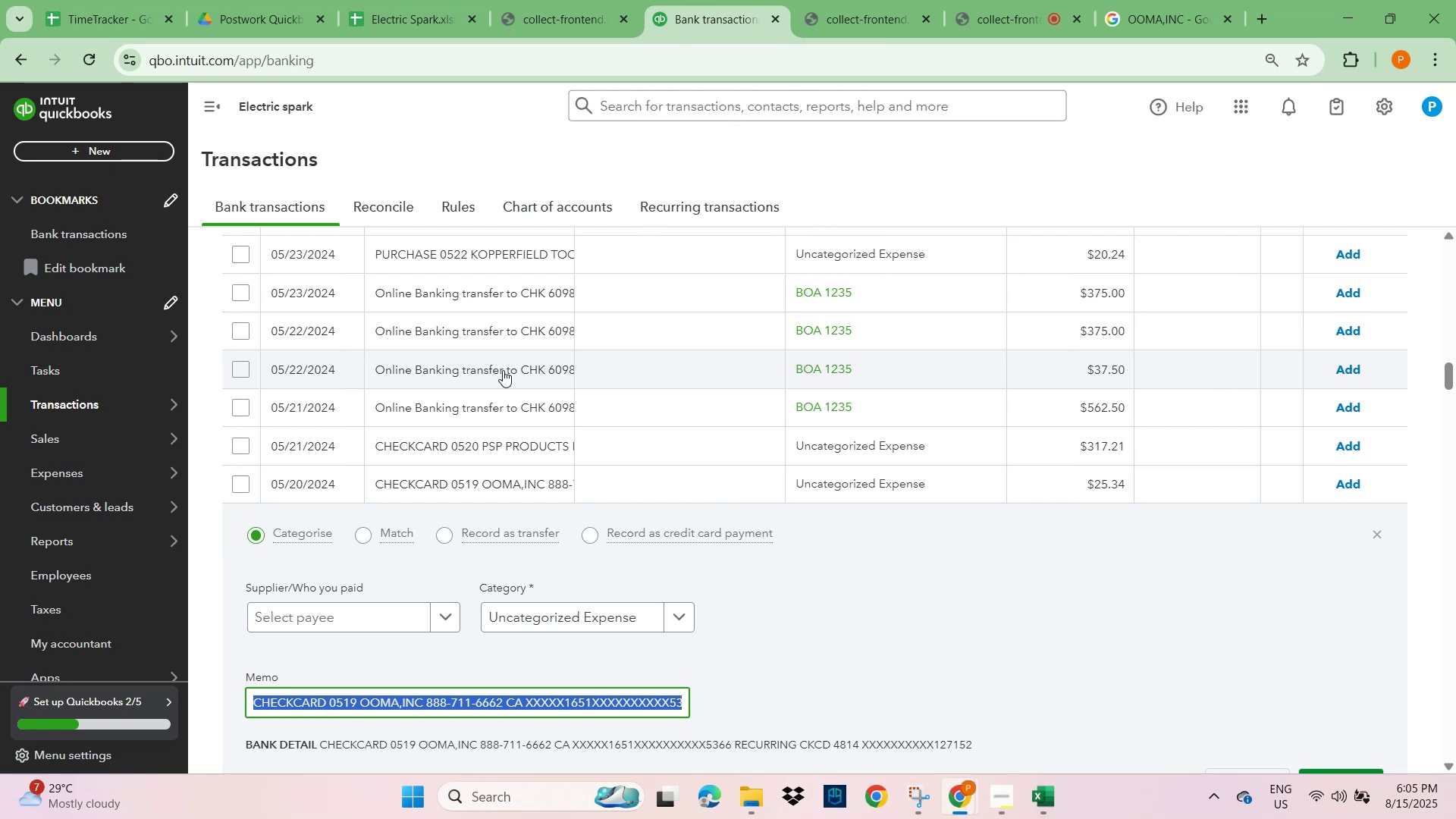 
scroll: coordinate [752, 402], scroll_direction: up, amount: 27.0
 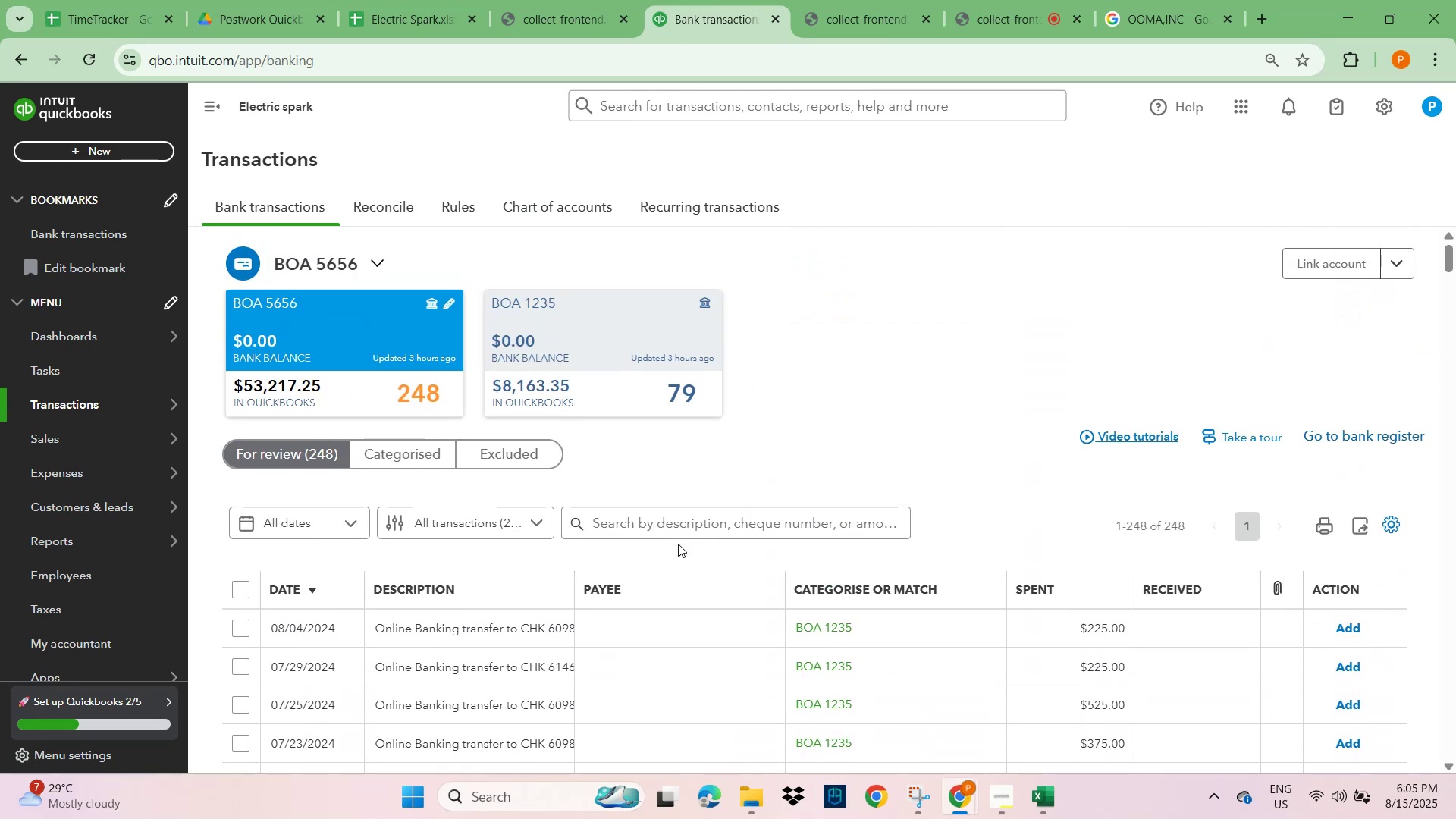 
left_click([682, 524])
 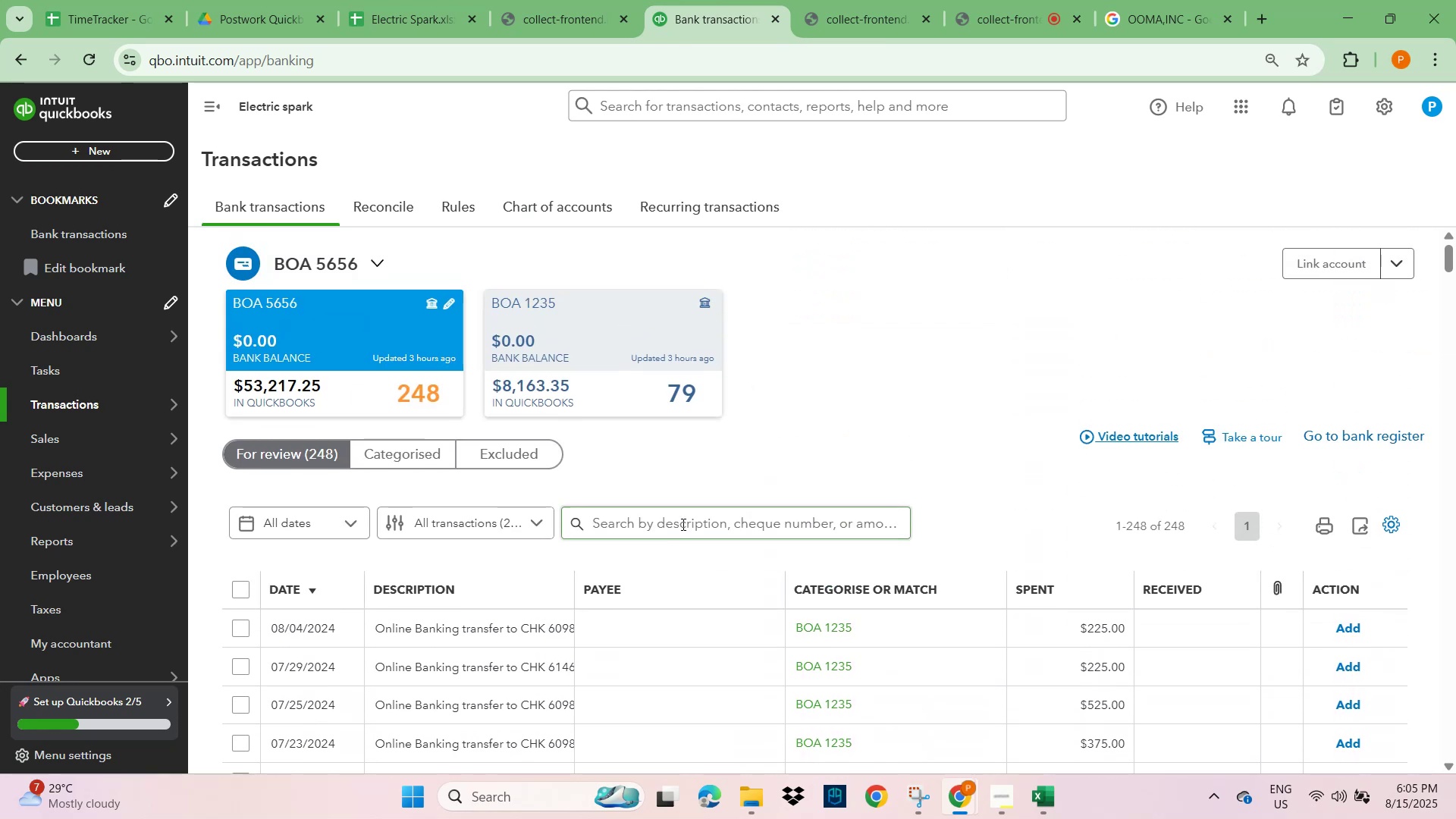 
key(Control+V)
 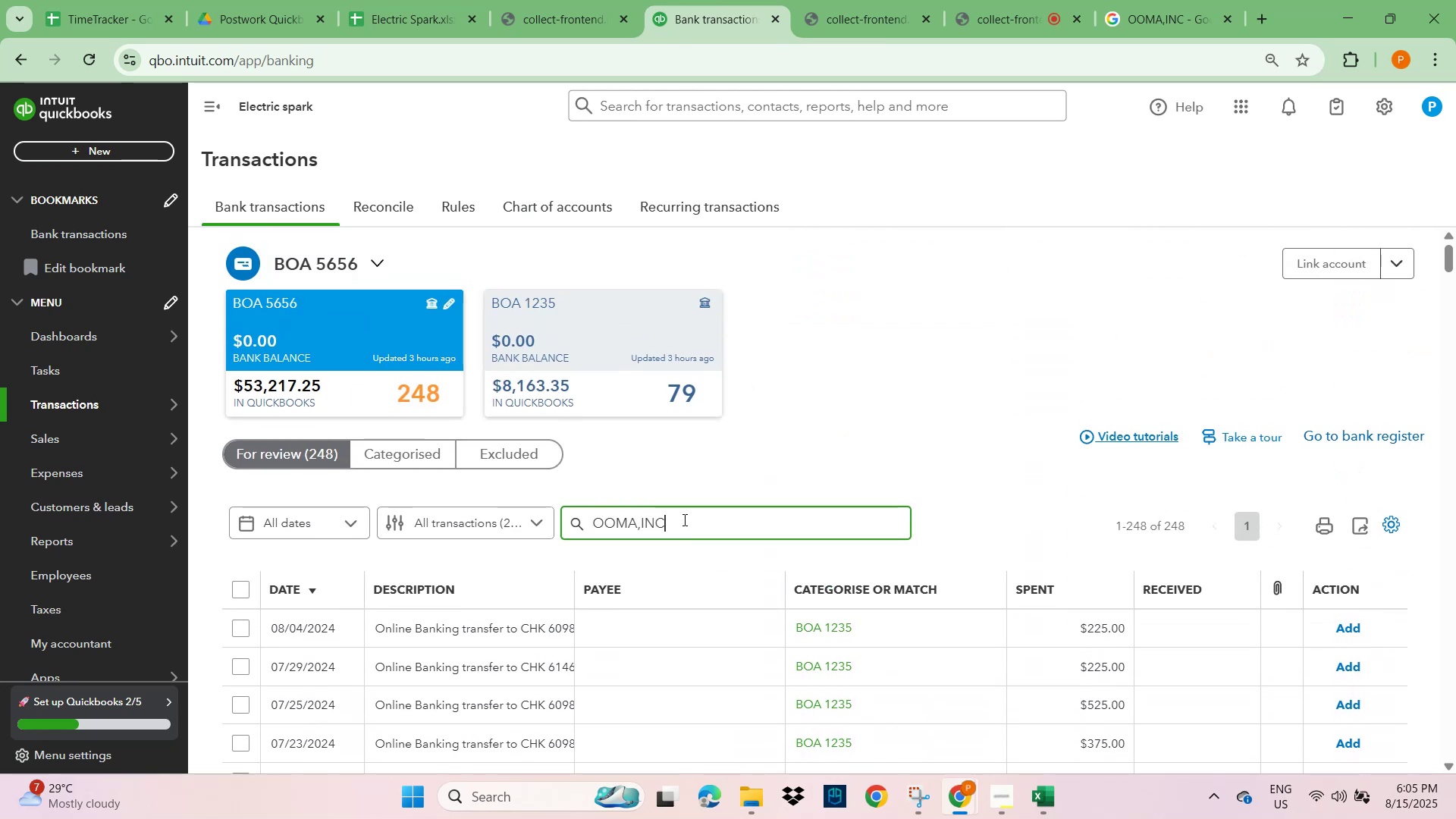 
key(NumpadEnter)
 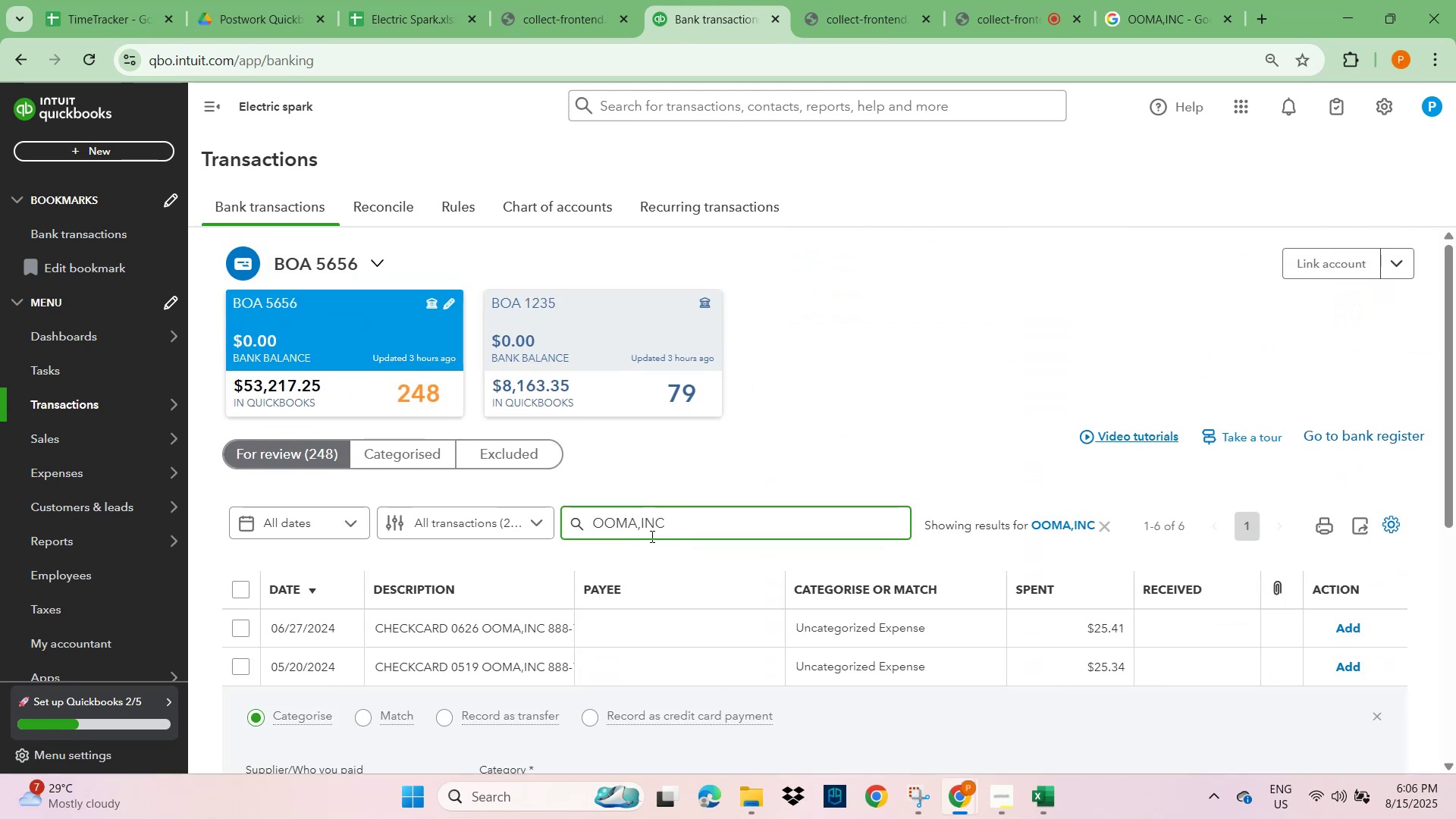 
scroll: coordinate [671, 532], scroll_direction: down, amount: 2.0
 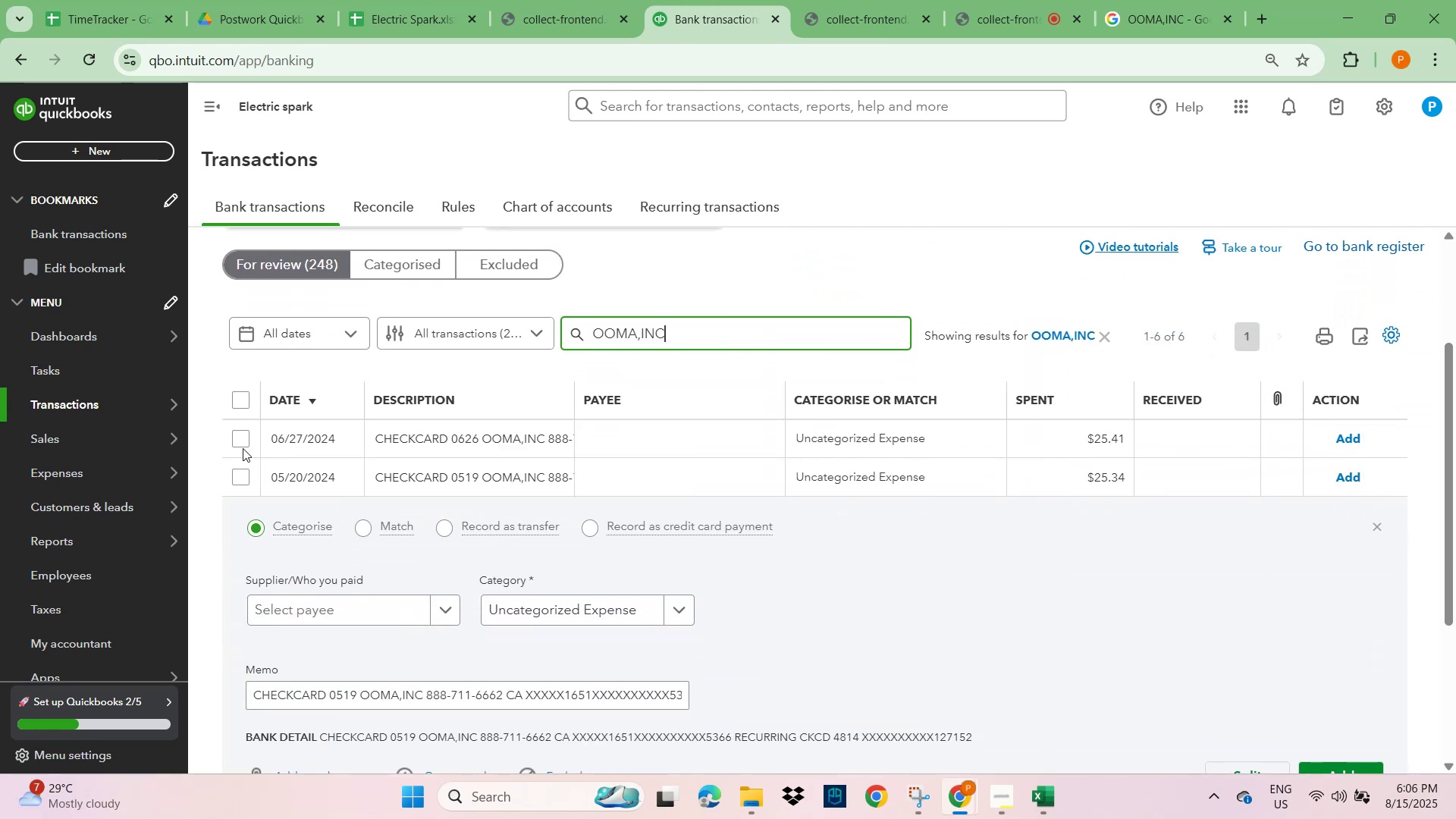 
left_click([240, 442])
 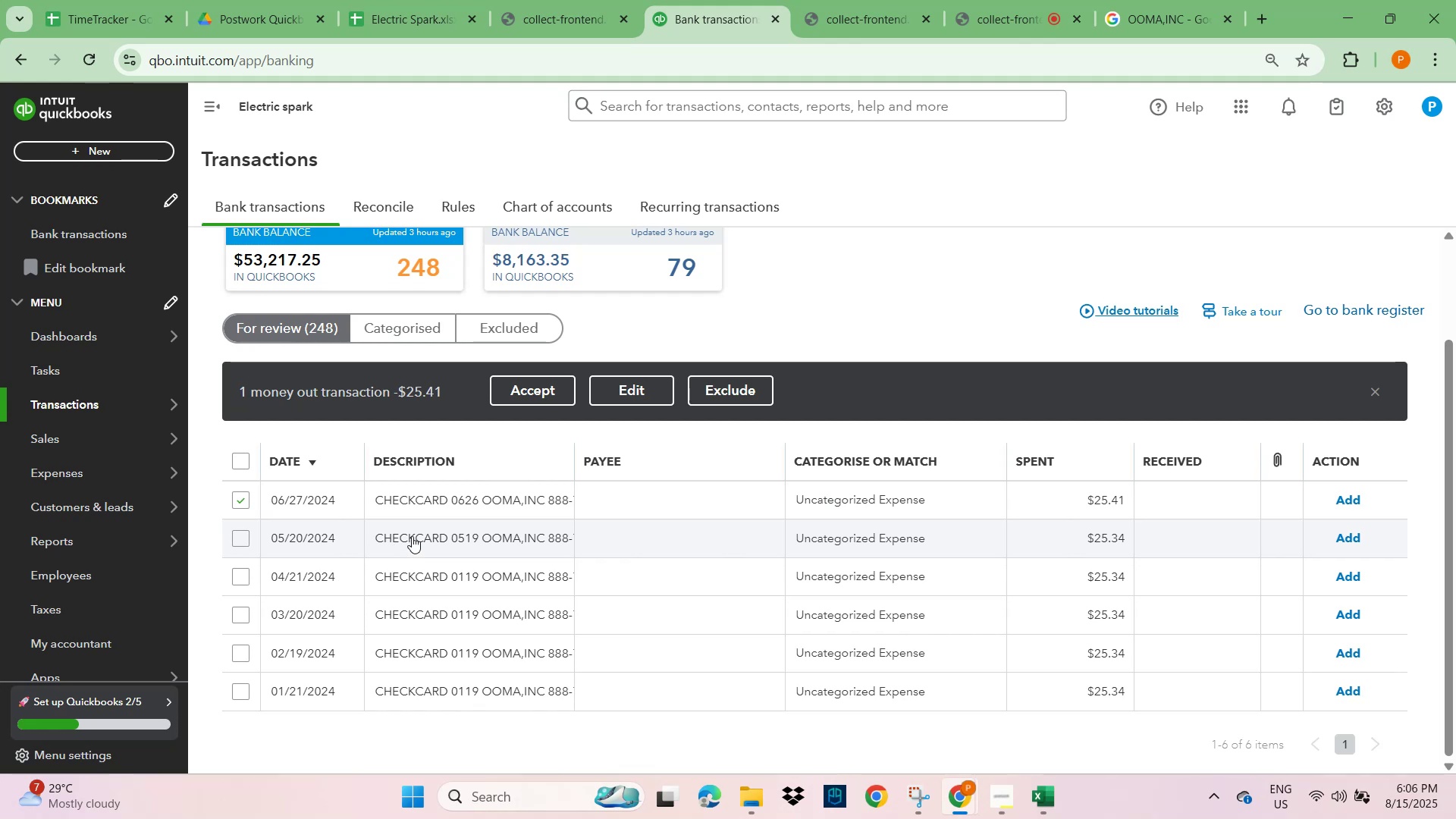 
left_click([431, 500])
 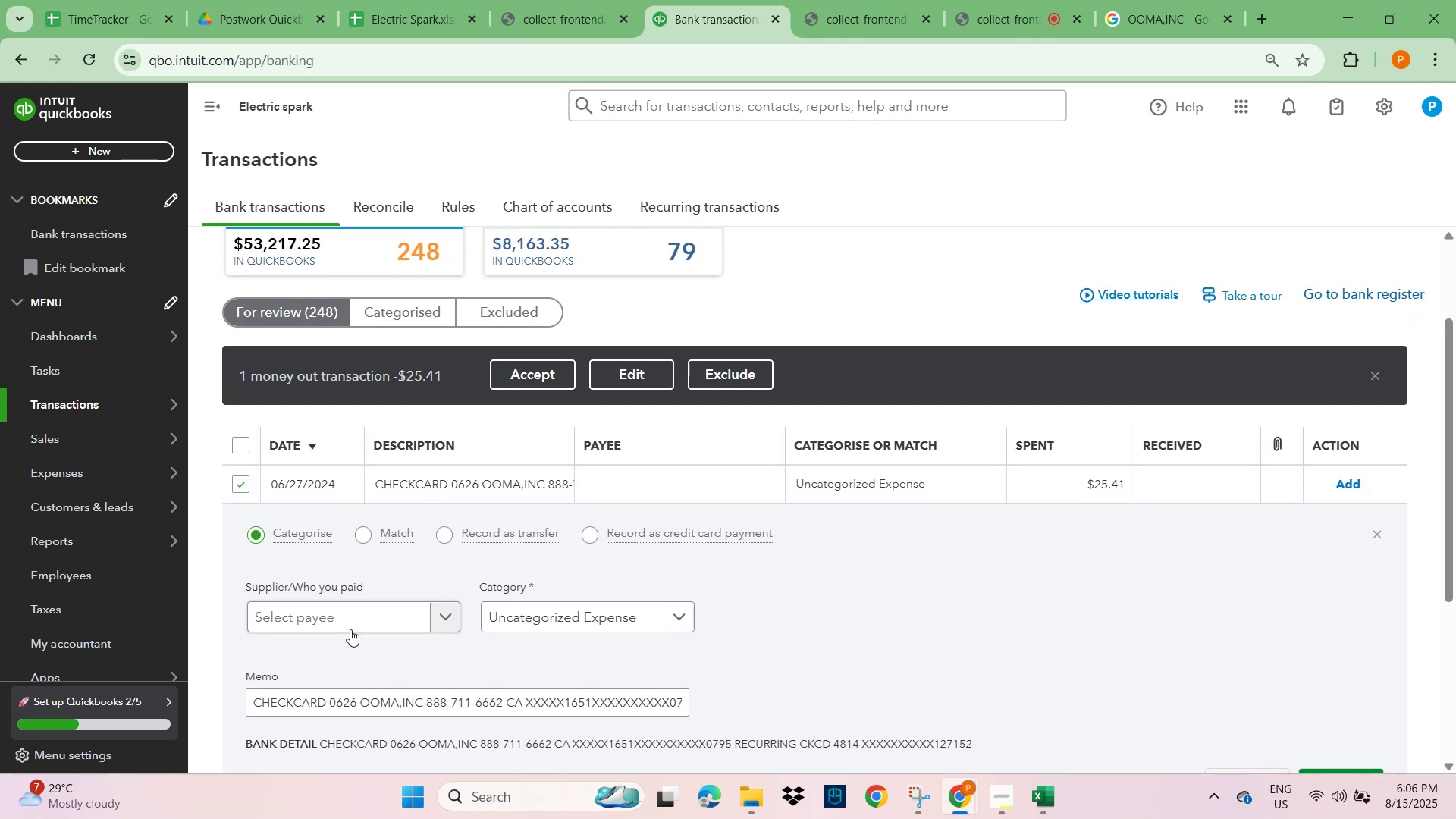 
left_click([350, 613])
 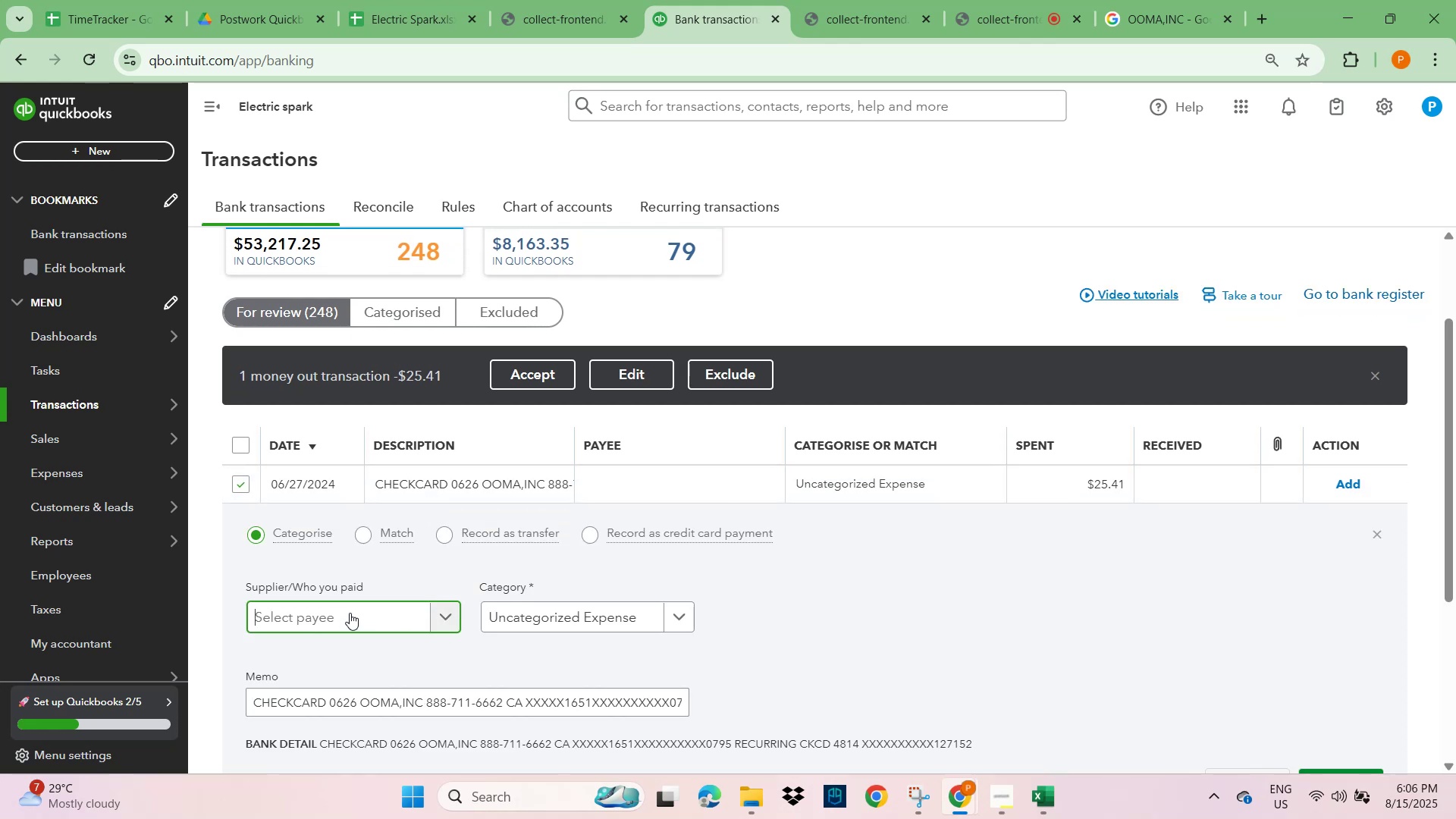 
key(Control+V)
 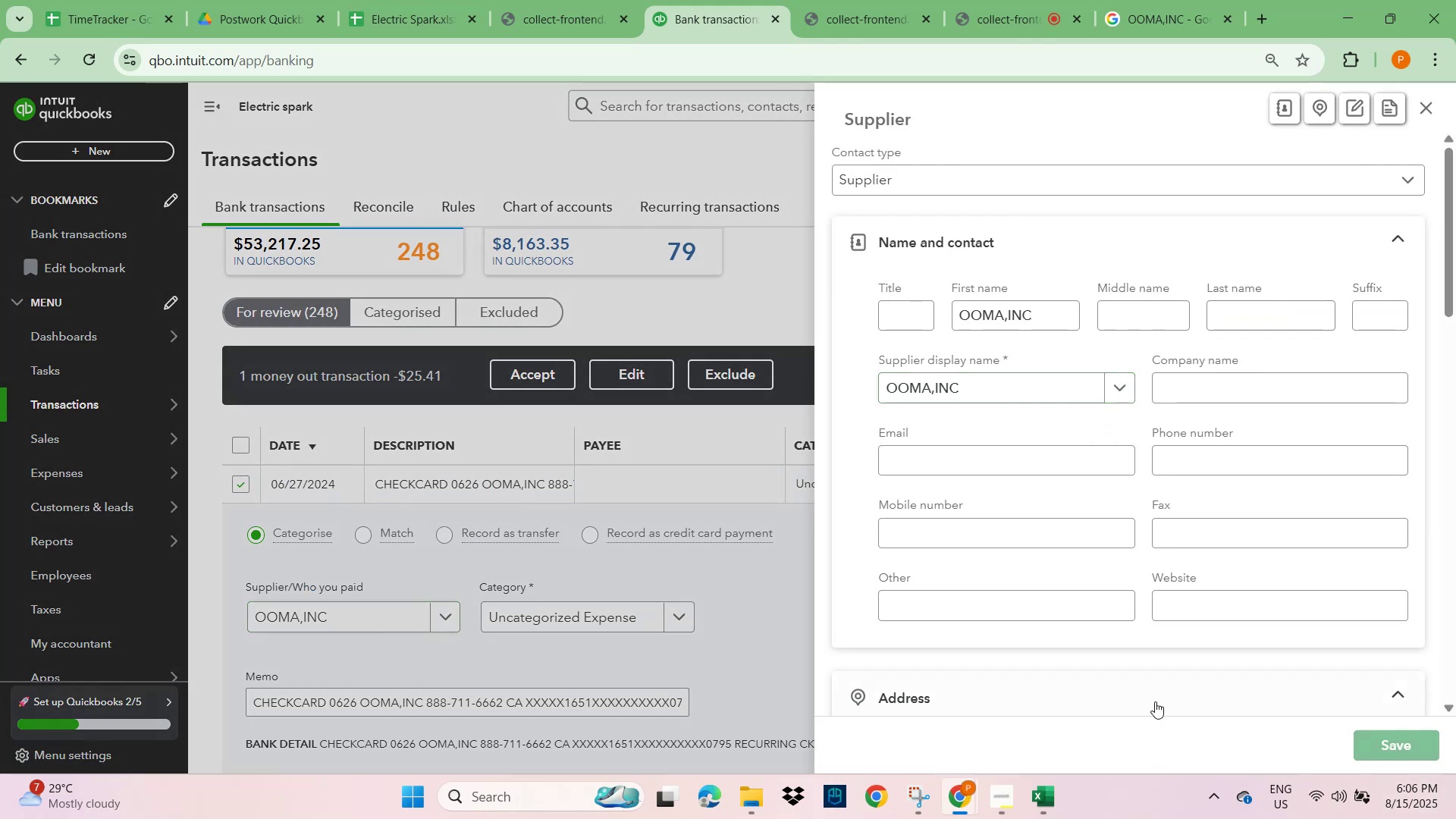 
scroll: coordinate [410, 709], scroll_direction: down, amount: 1.0
 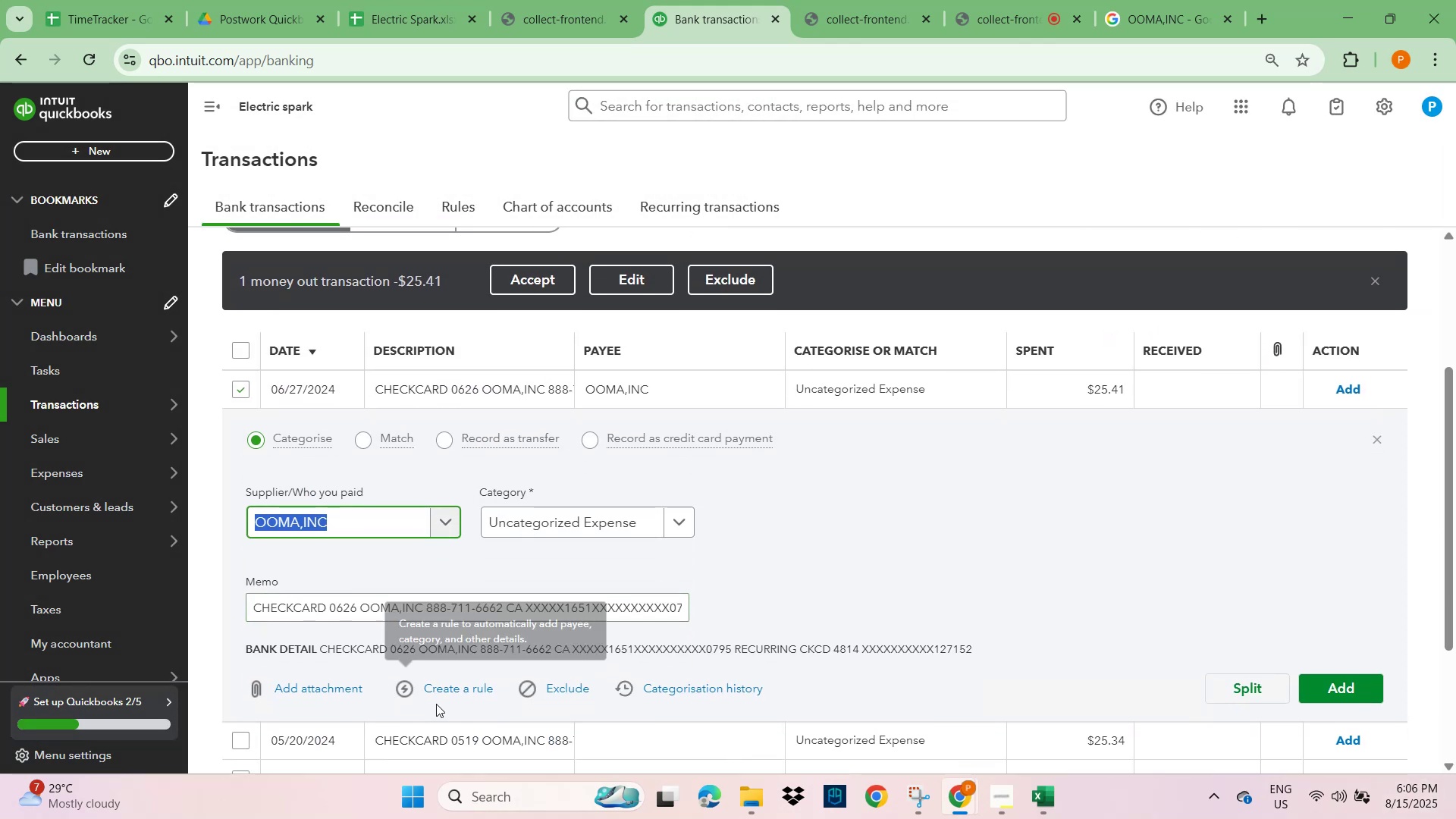 
left_click([448, 690])
 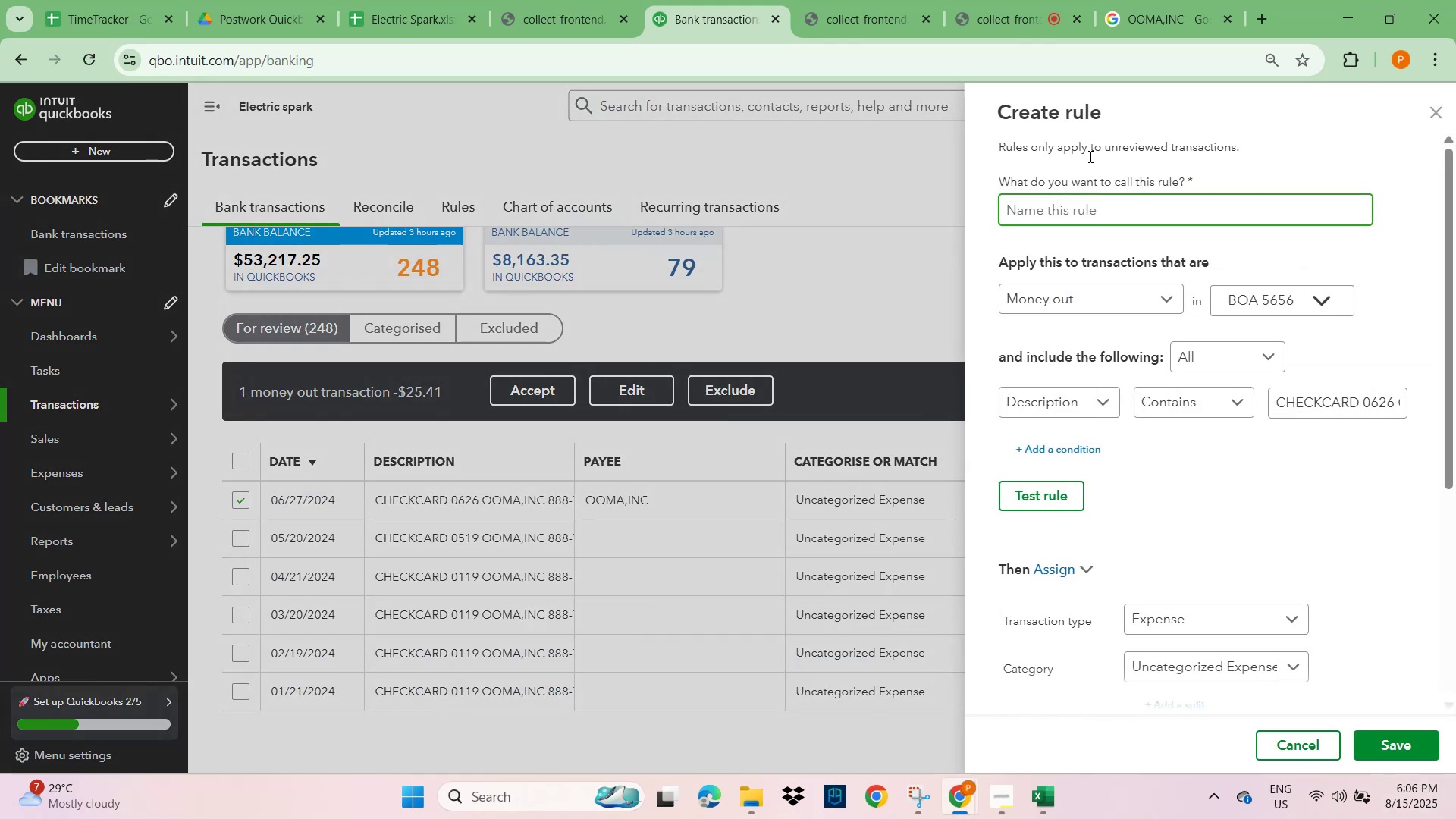 
left_click([1084, 200])
 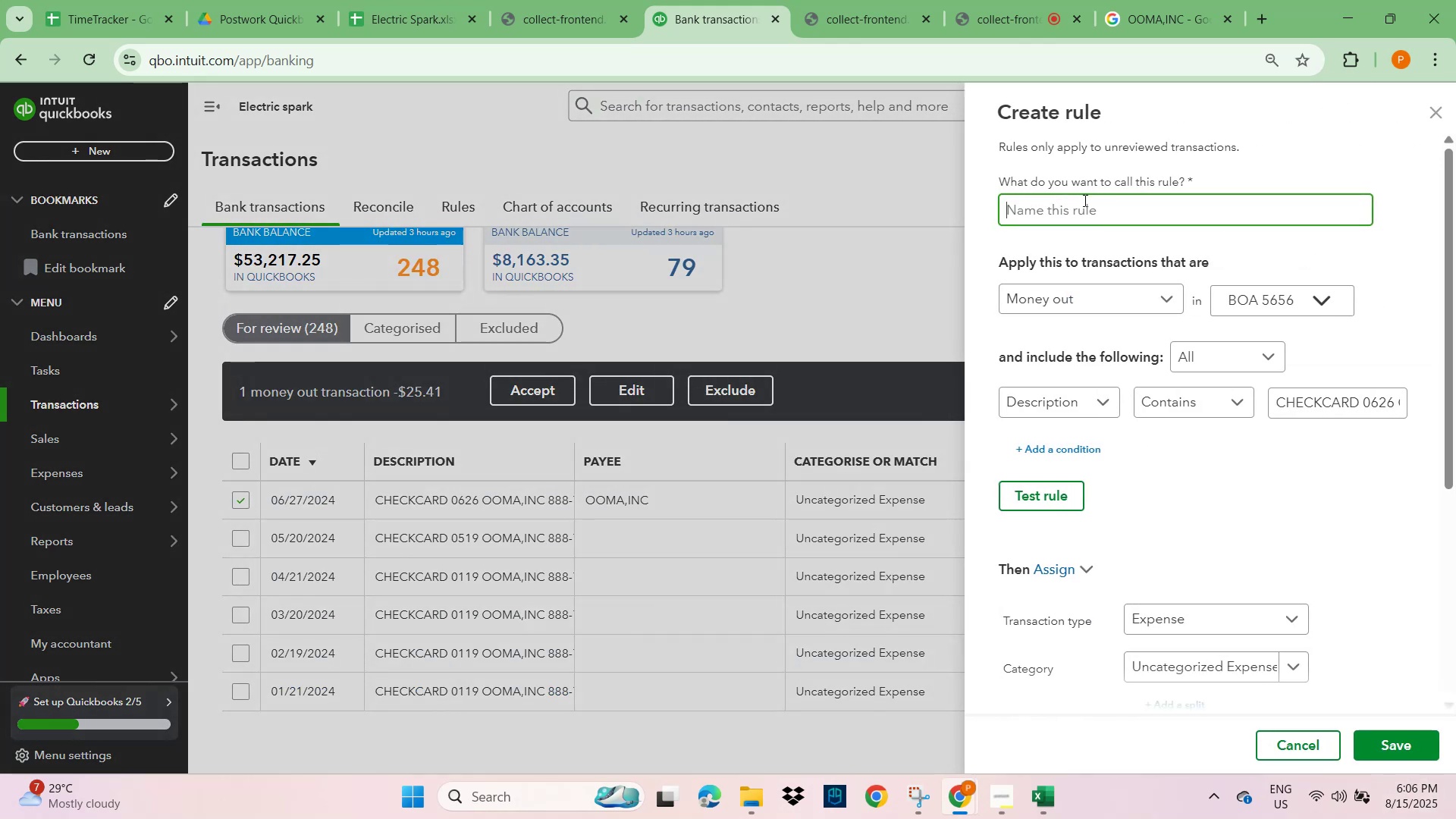 
key(Control+V)
 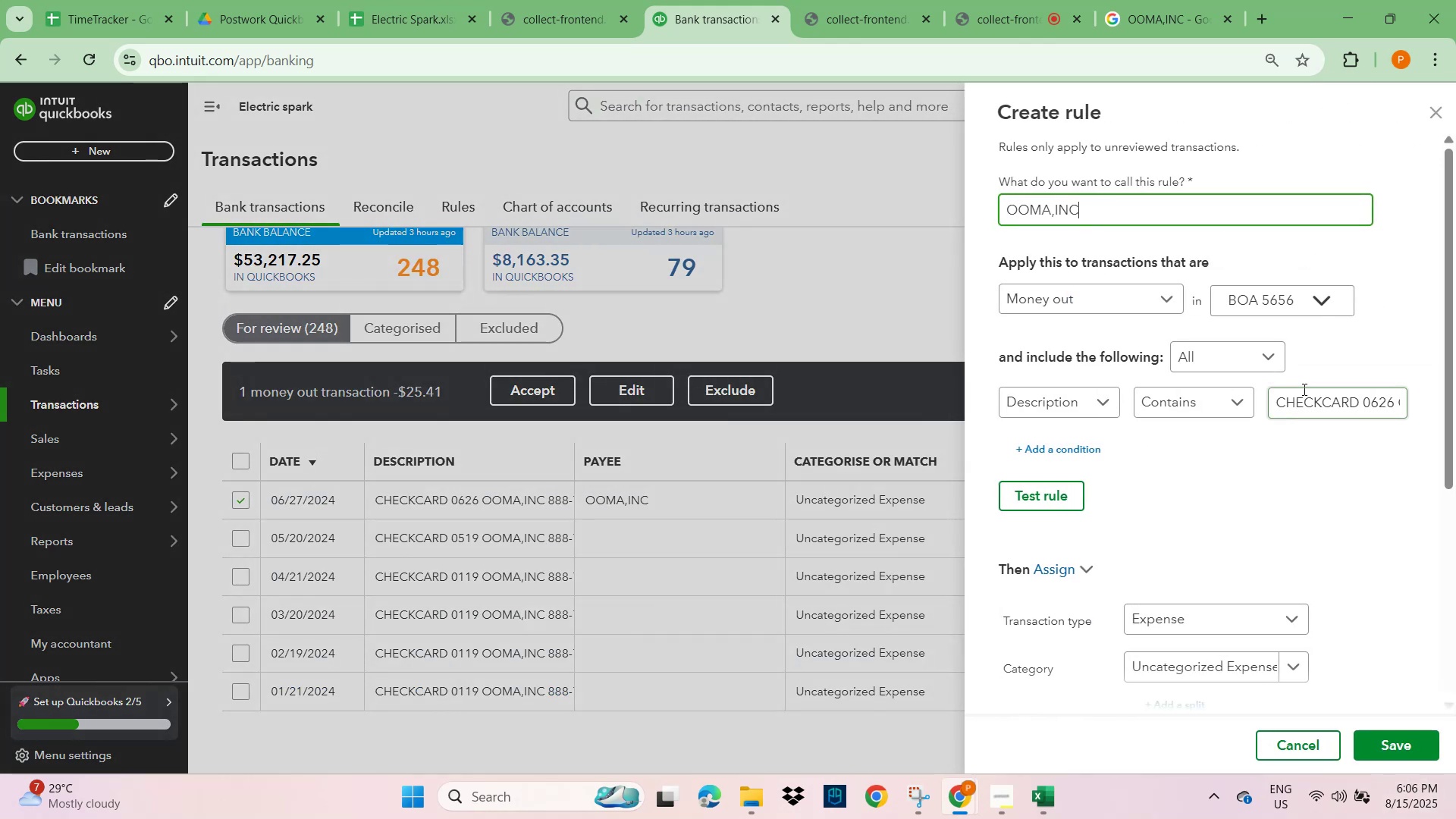 
left_click([1311, 398])
 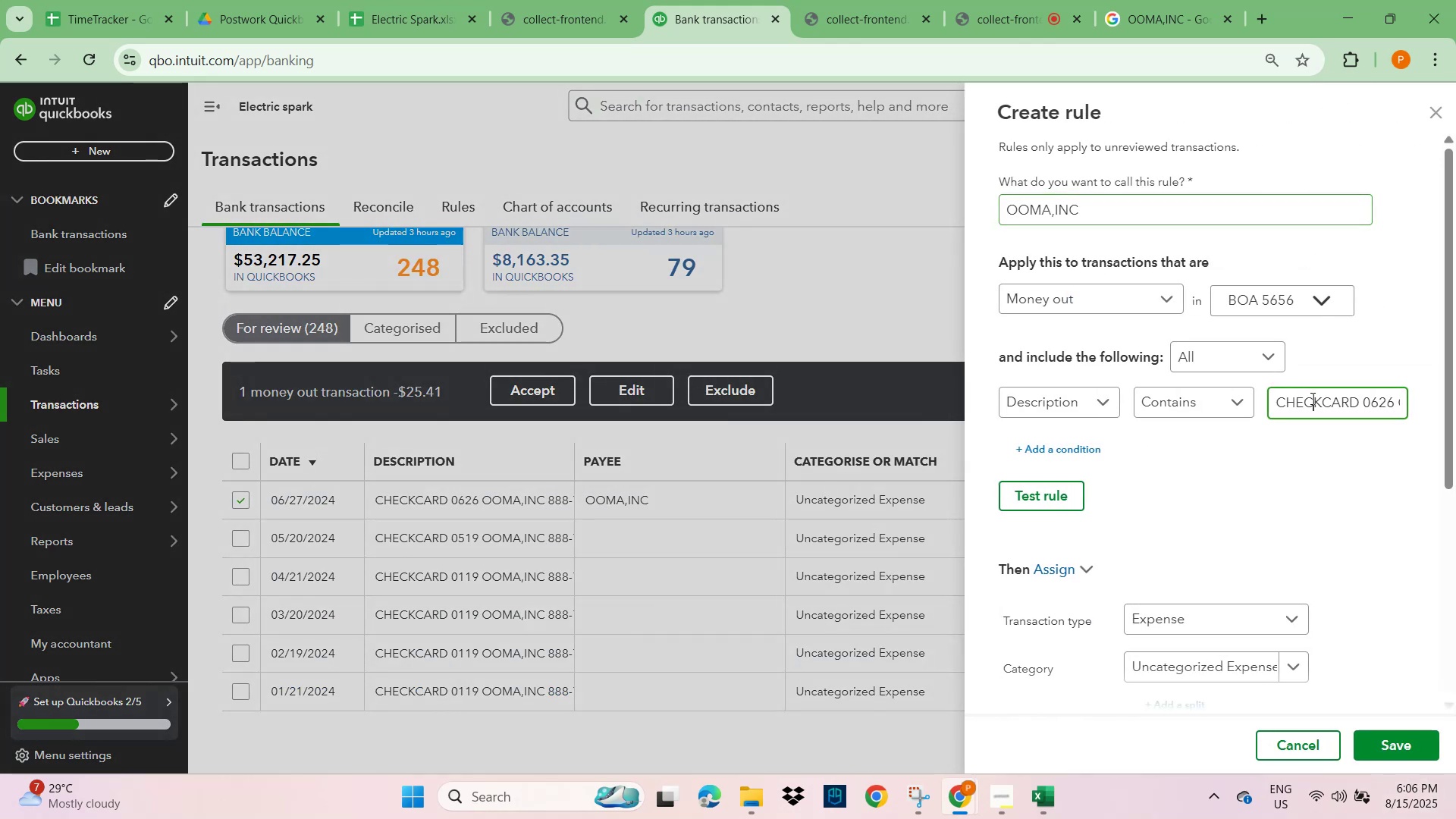 
key(Control+A)
 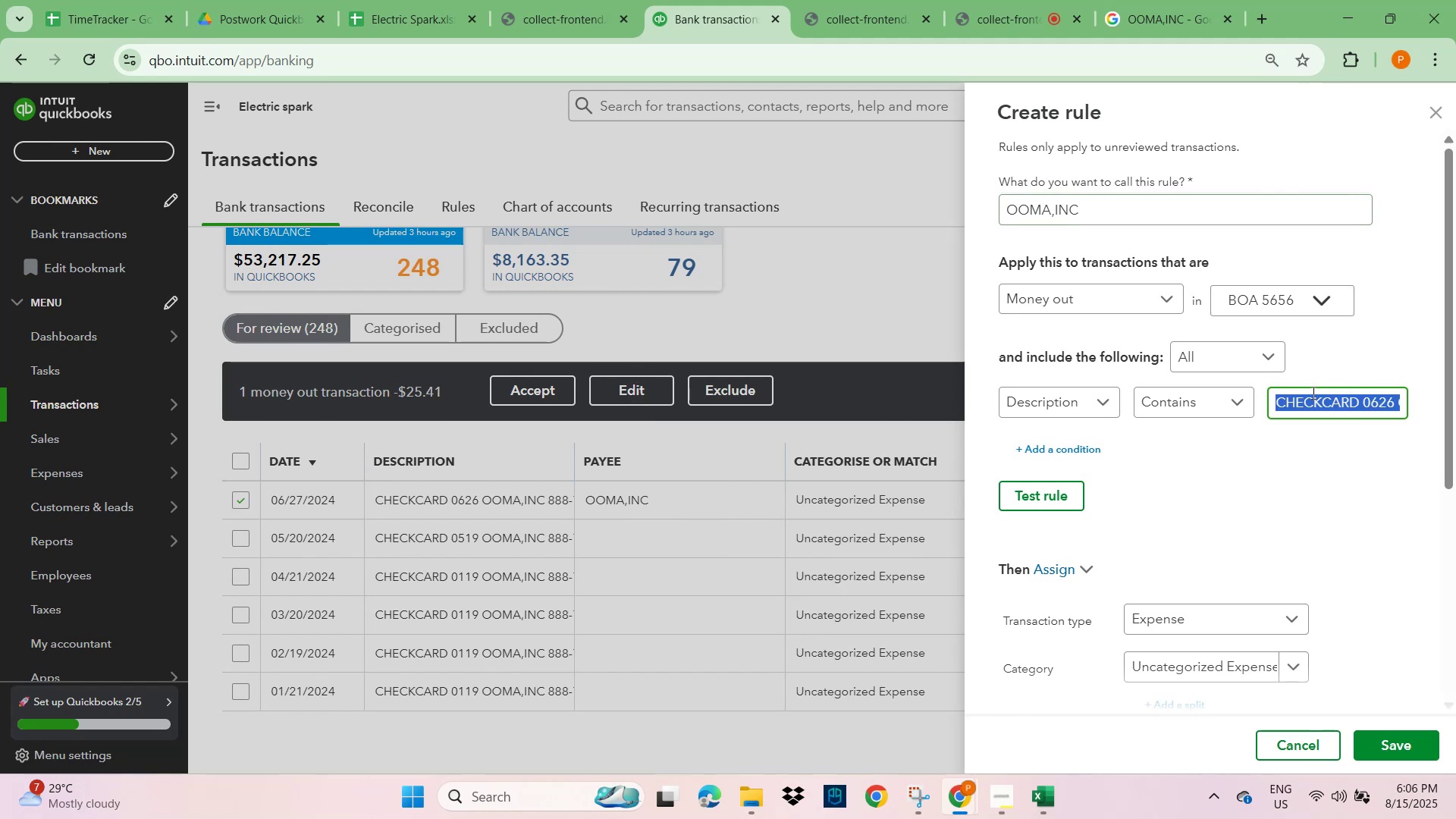 
key(Control+V)
 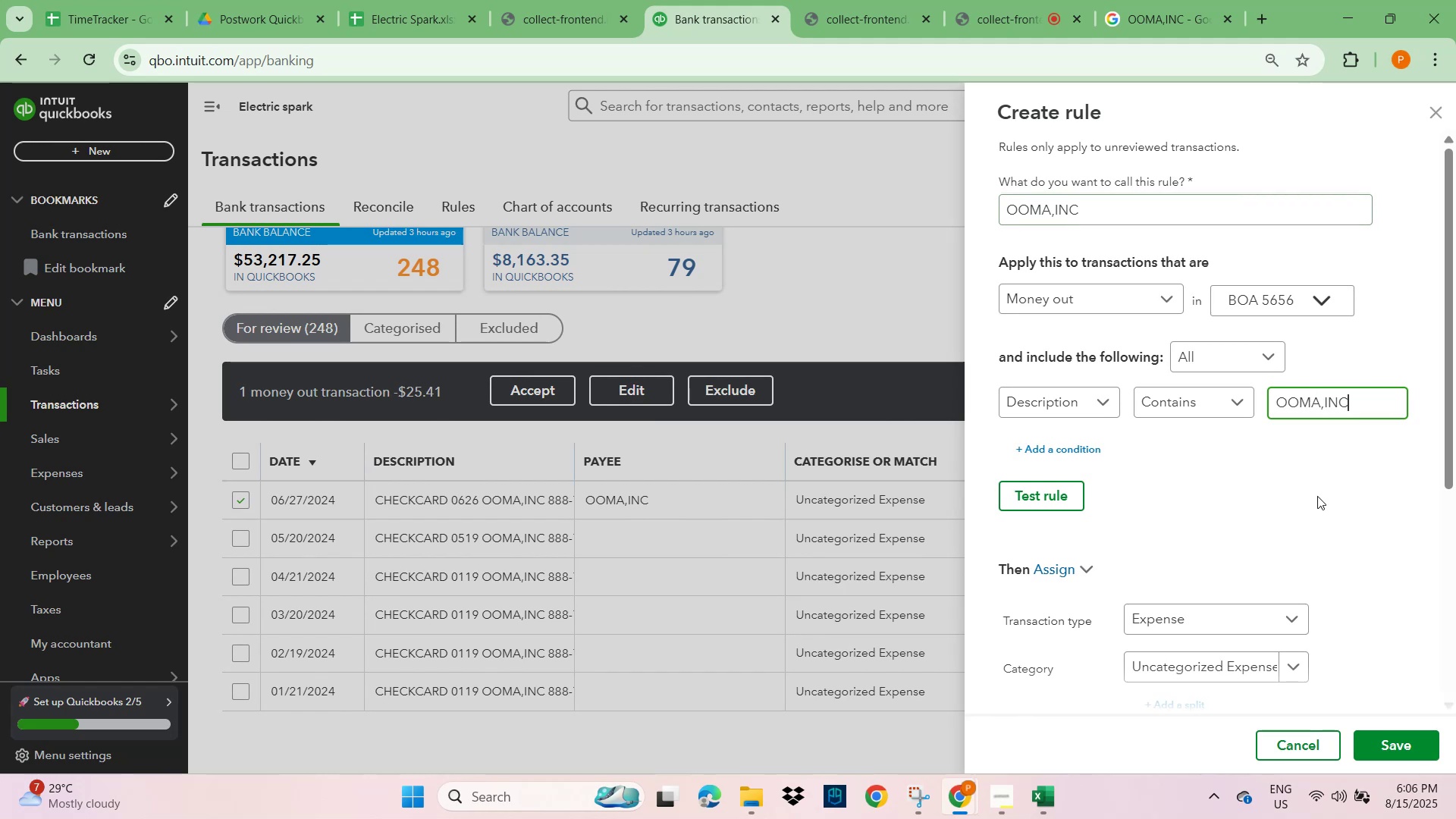 
left_click([1317, 504])
 